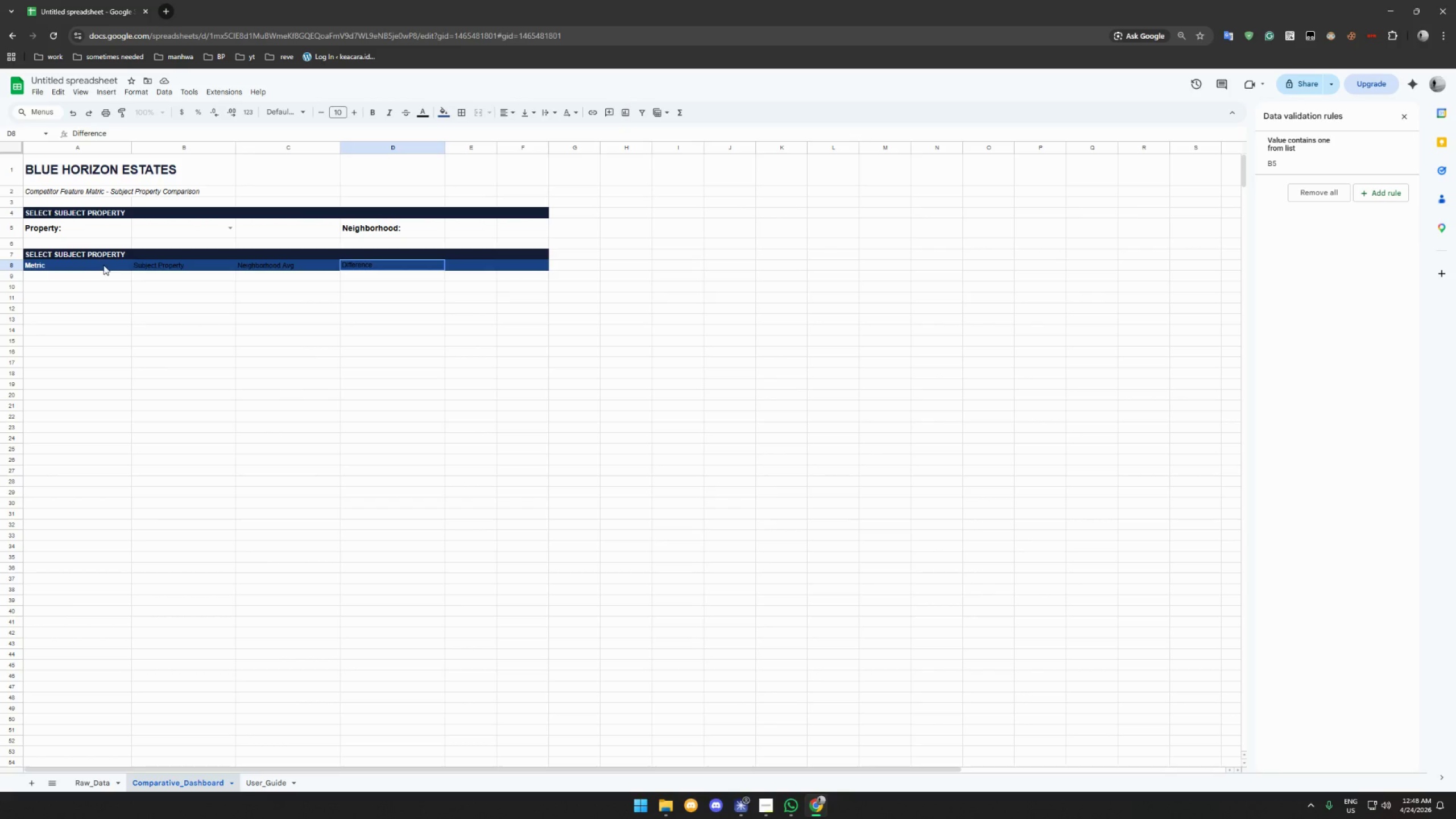 
left_click_drag(start_coordinate=[90, 263], to_coordinate=[528, 266])
 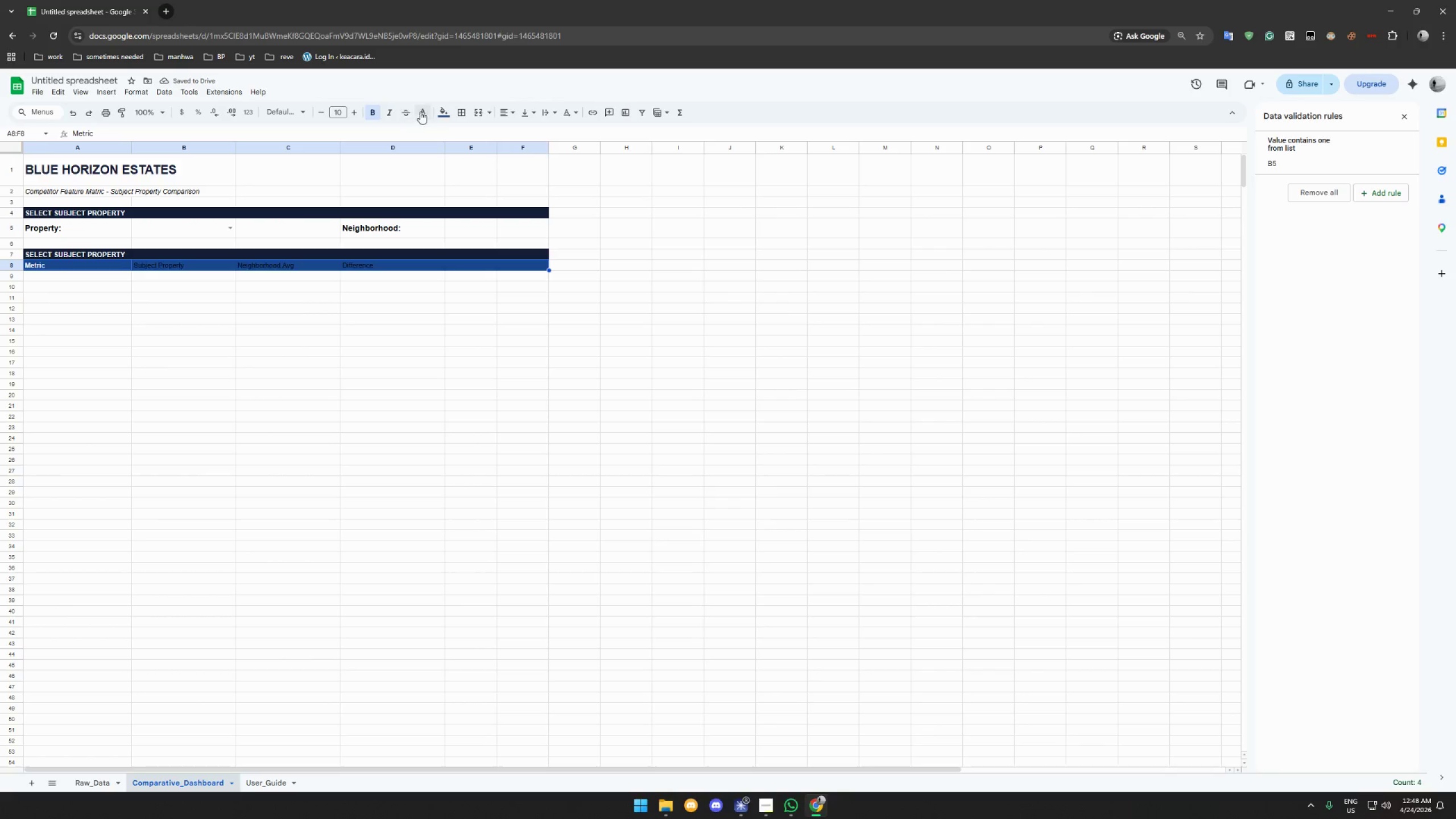 
left_click([427, 110])
 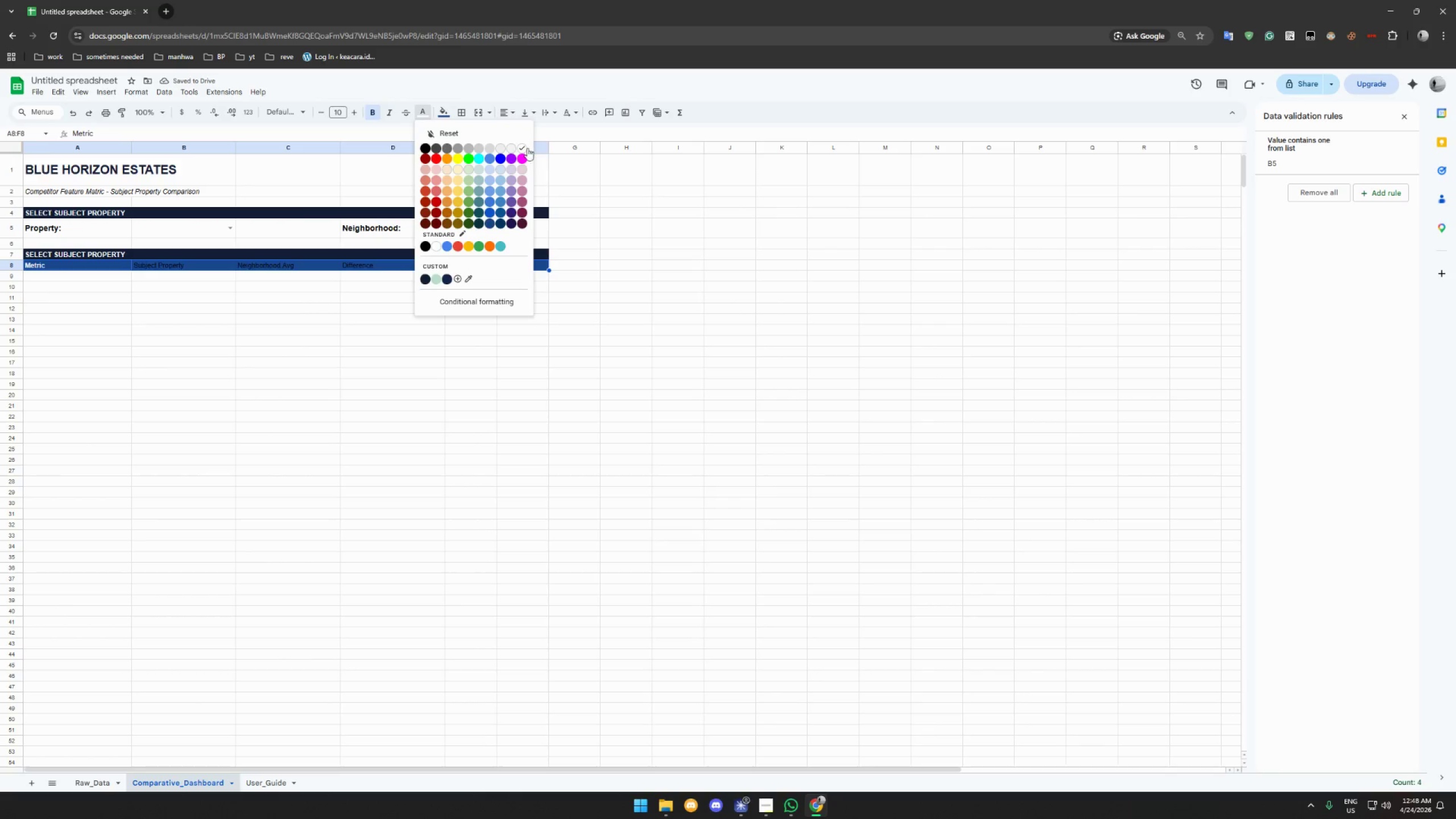 
left_click([522, 148])
 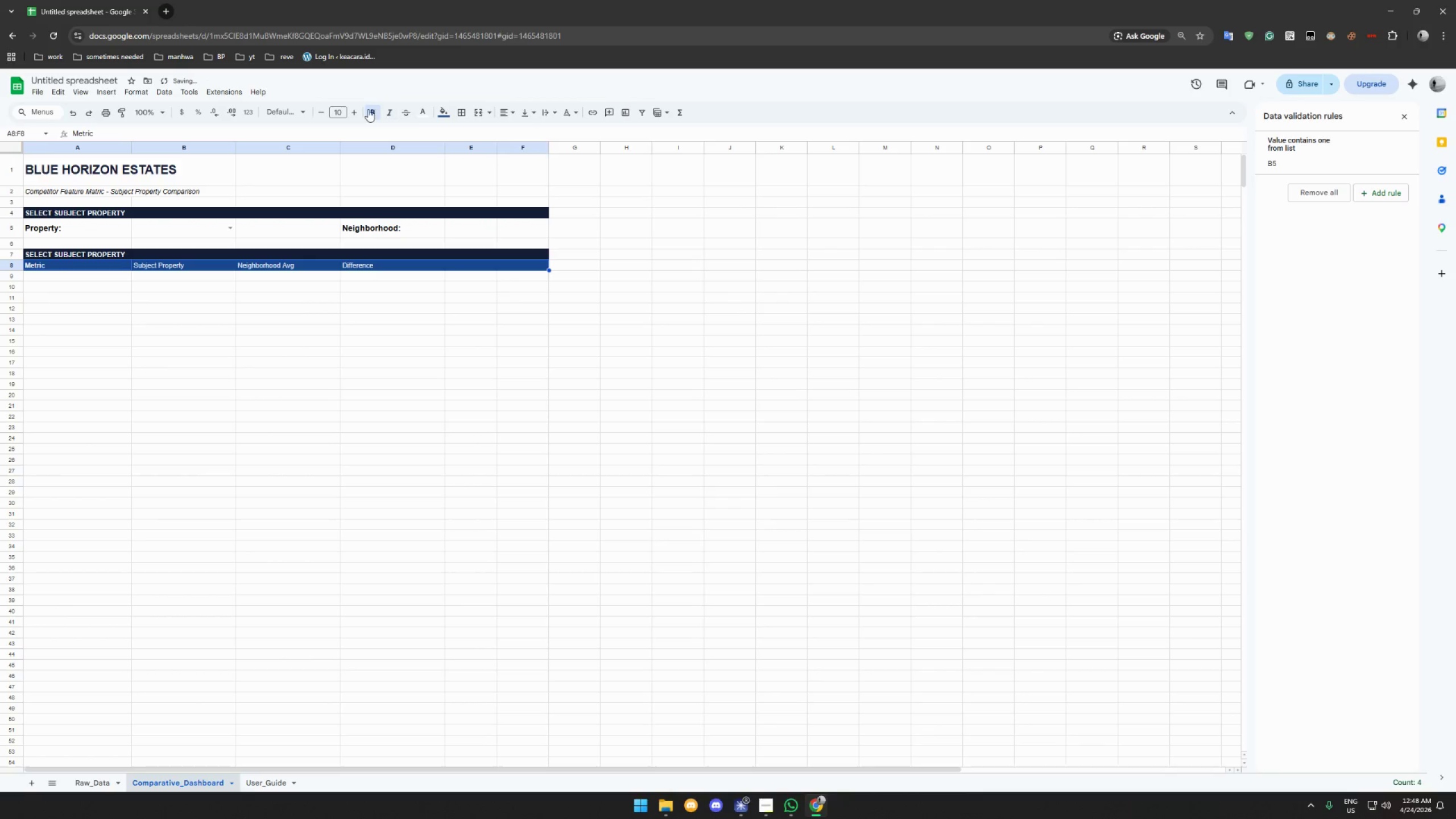 
double_click([368, 109])
 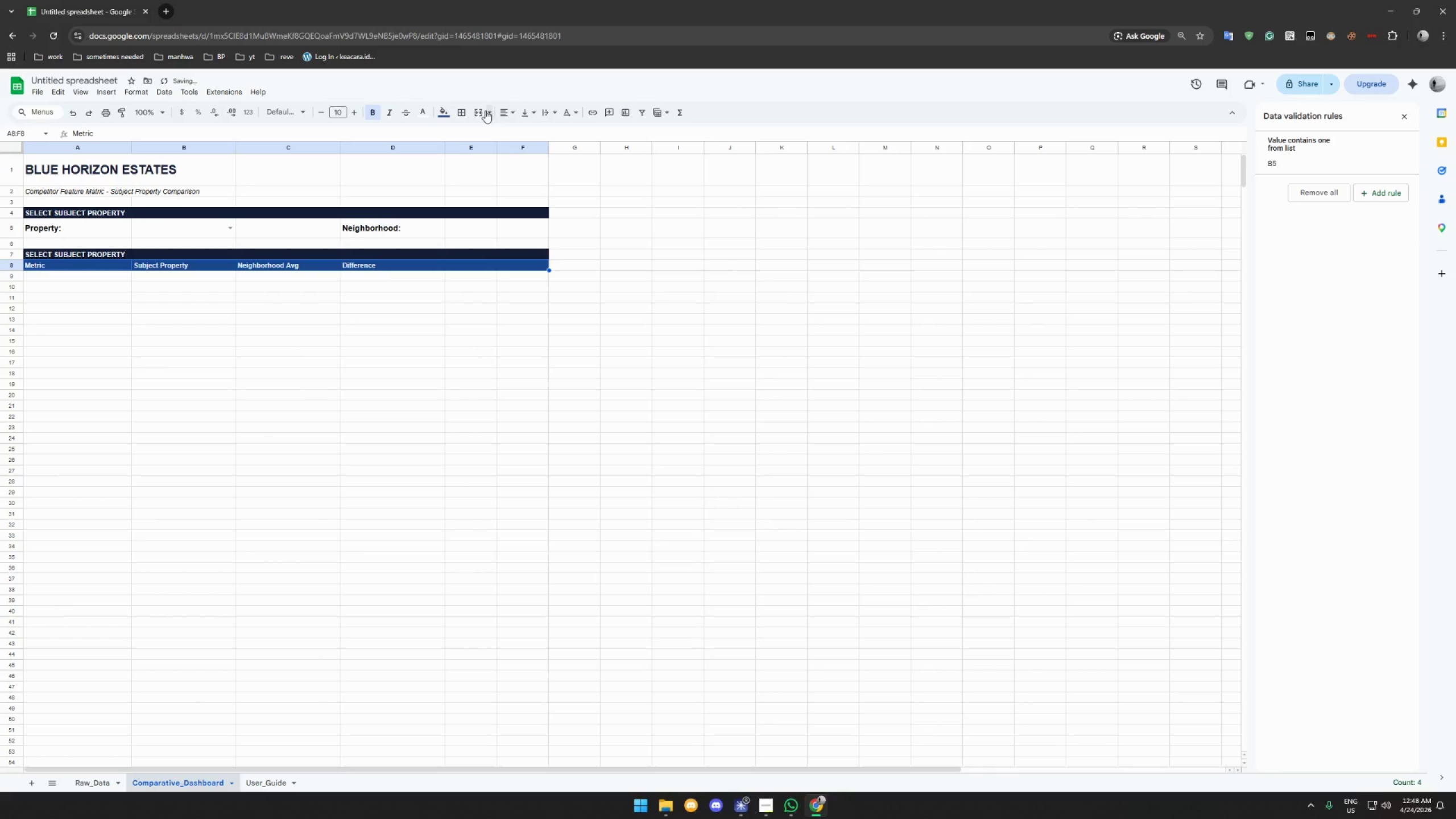 
left_click([508, 111])
 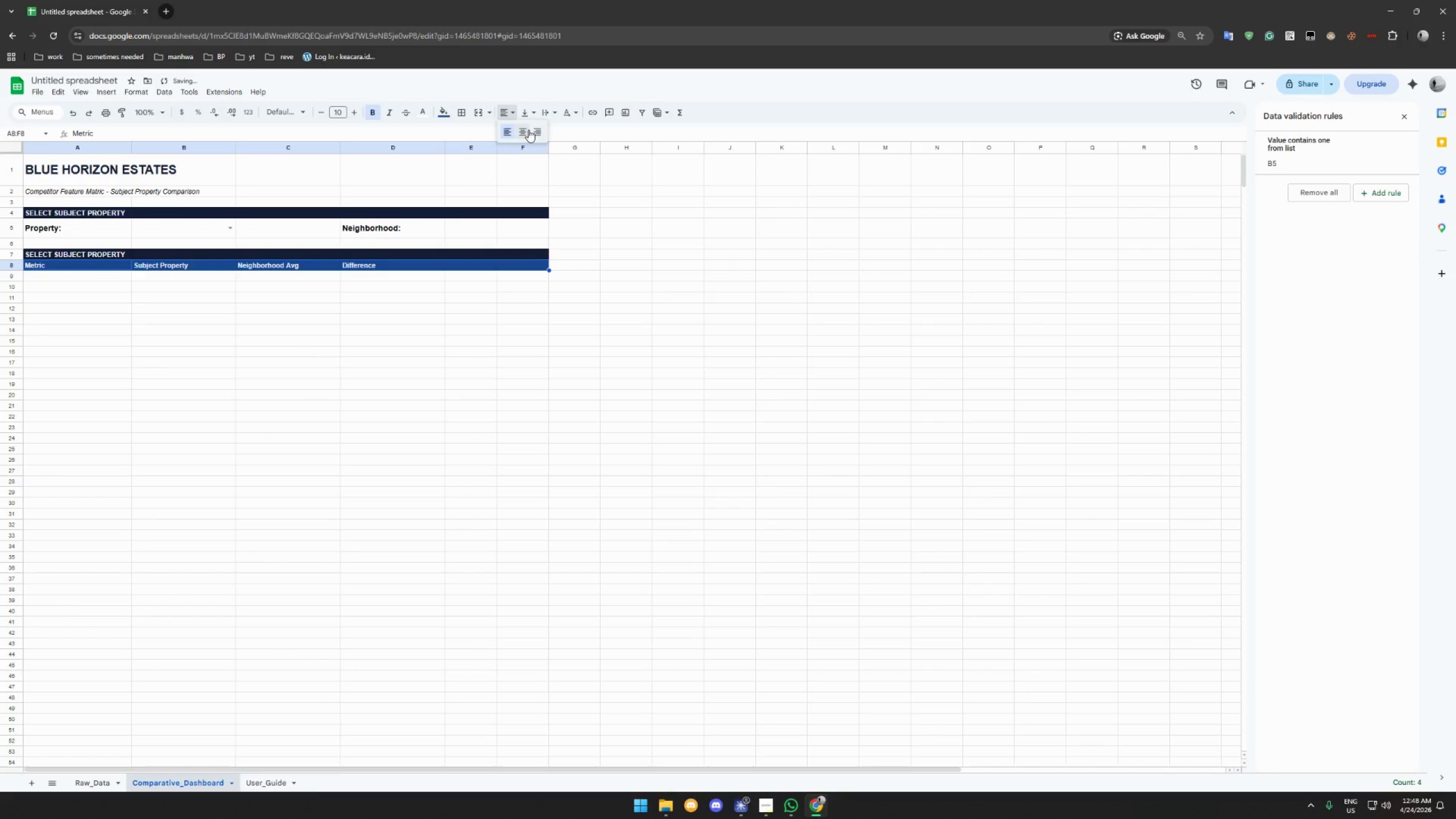 
left_click([526, 130])
 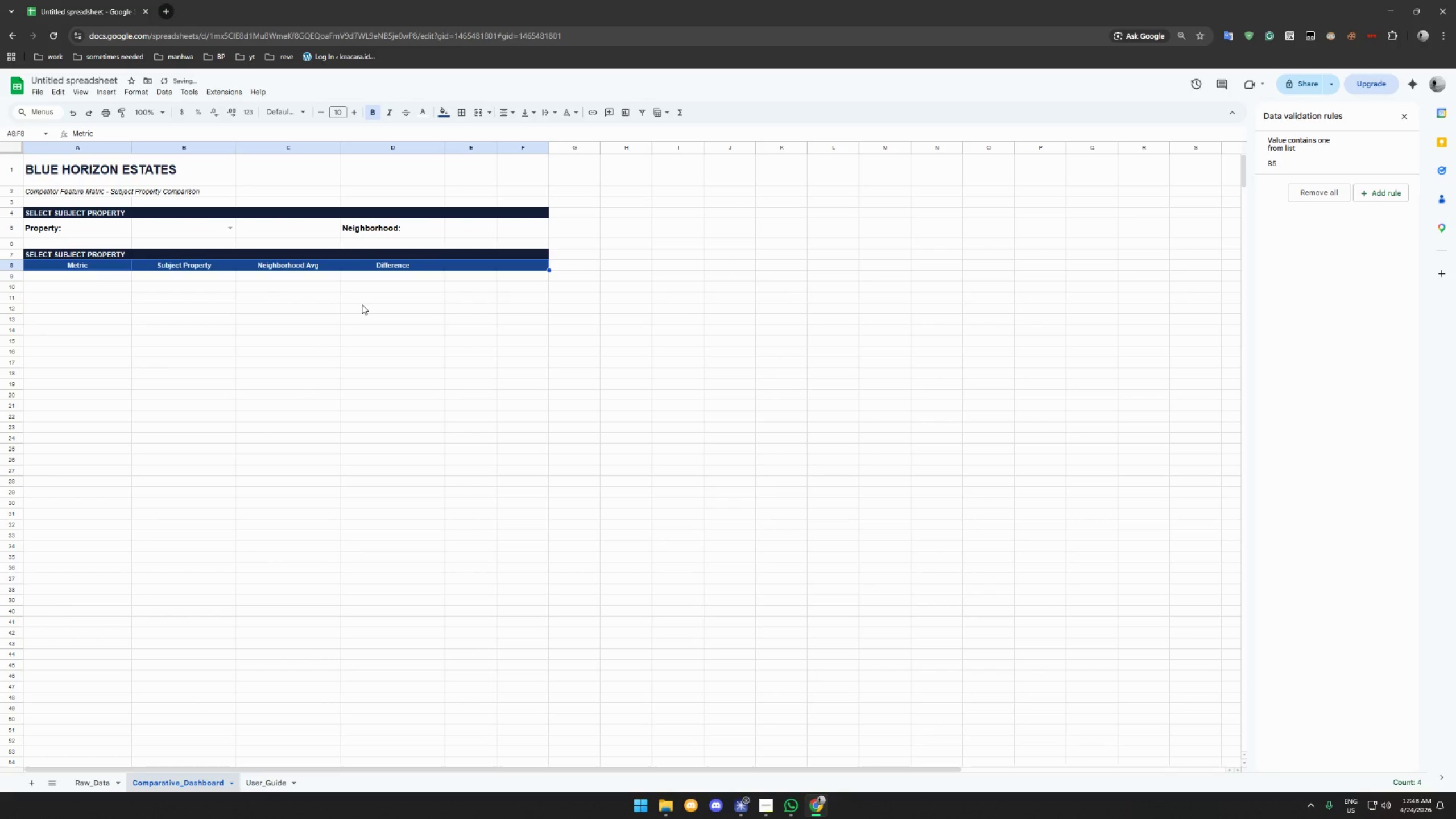 
left_click([362, 304])
 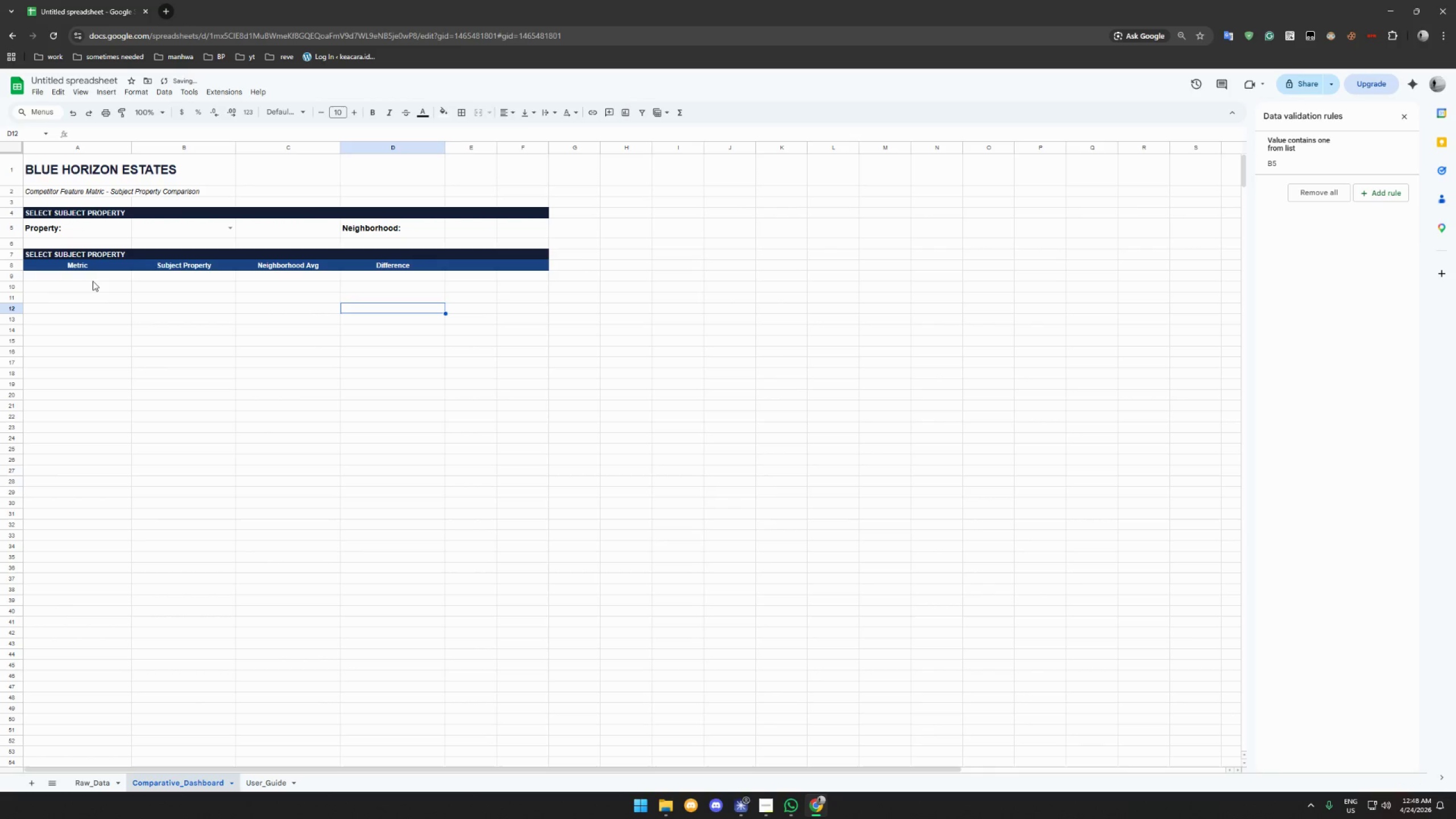 
left_click([96, 276])
 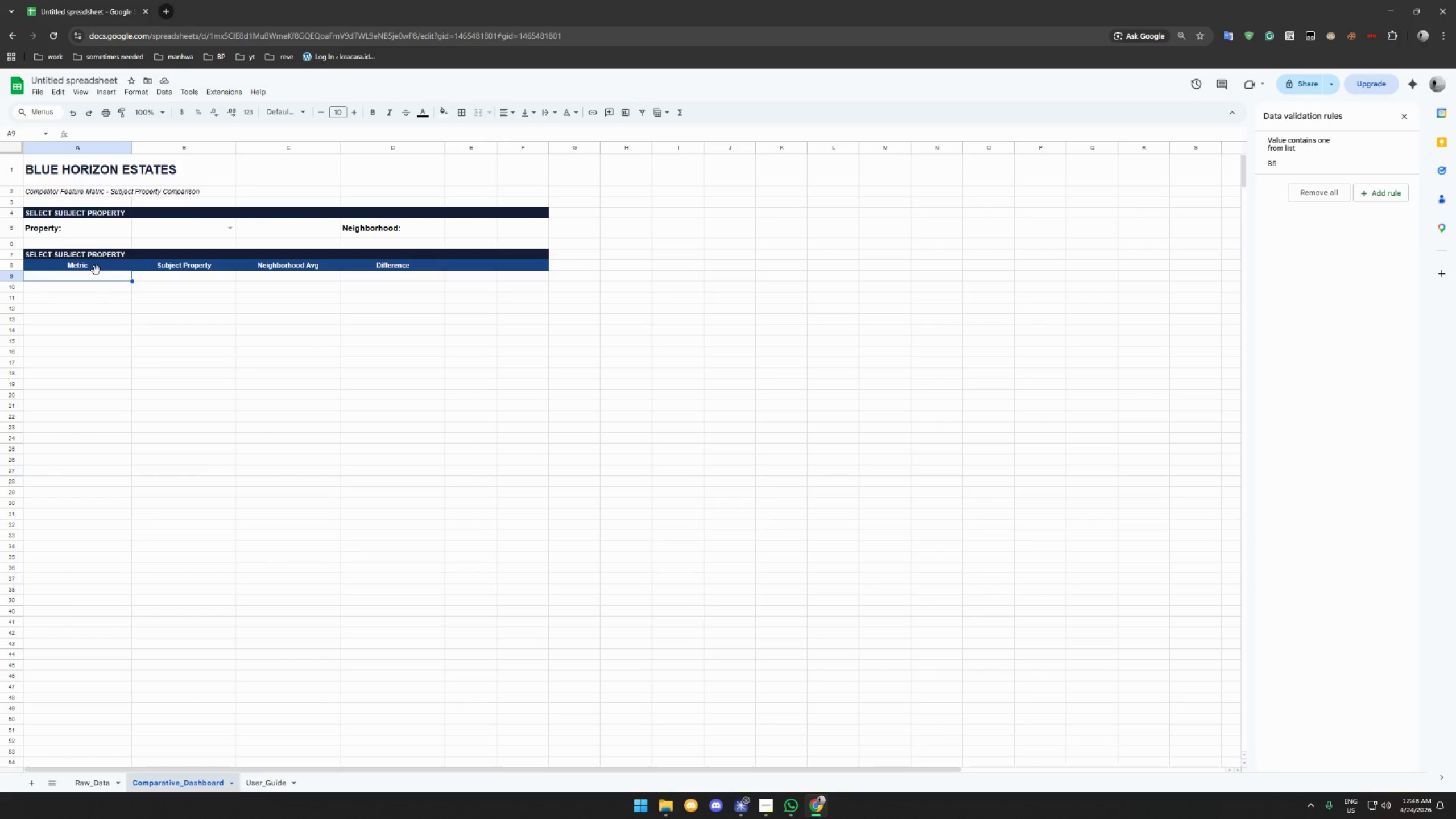 
wait(8.81)
 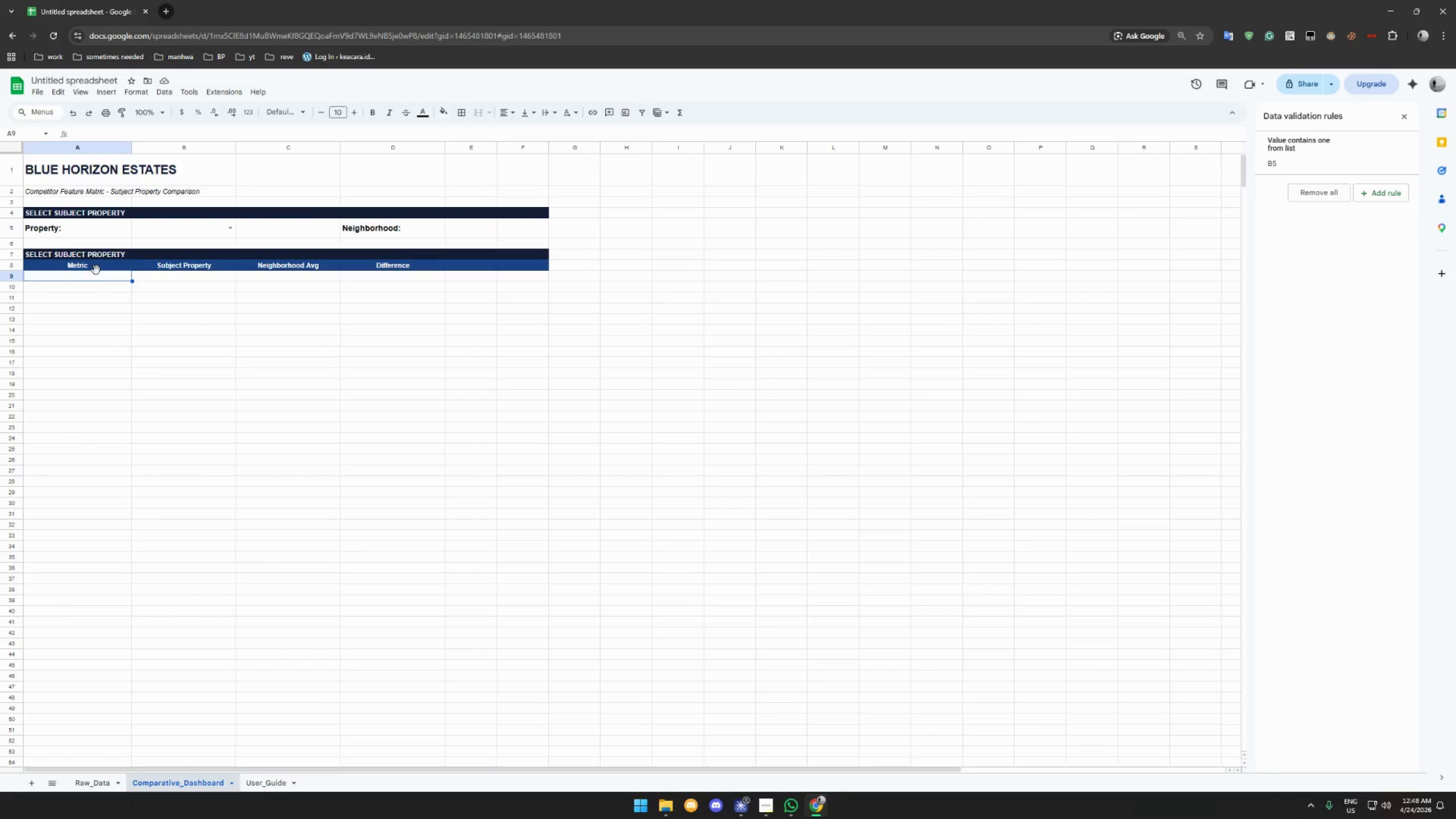 
left_click([68, 277])
 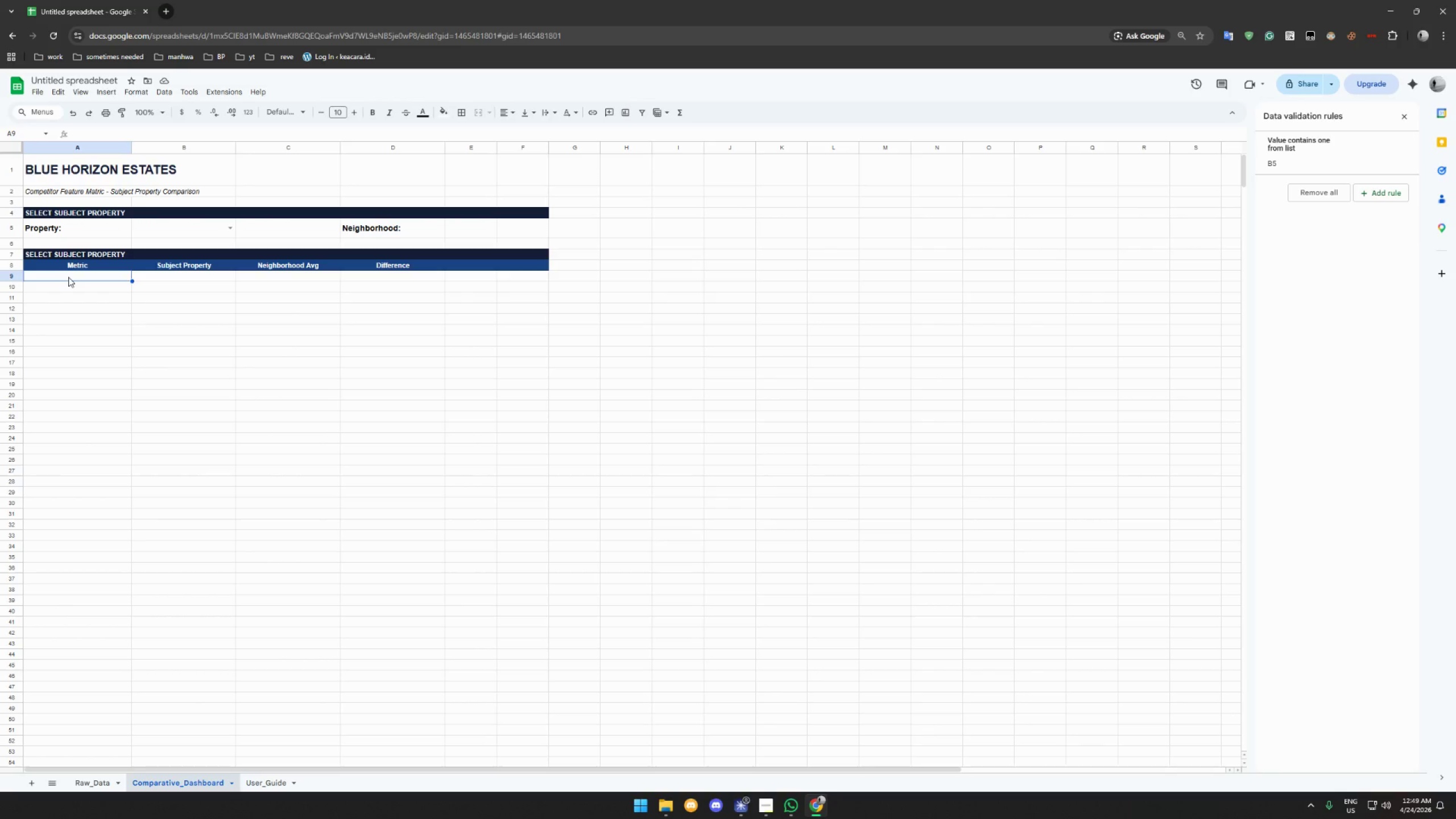 
hold_key(key=ShiftLeft, duration=0.67)
 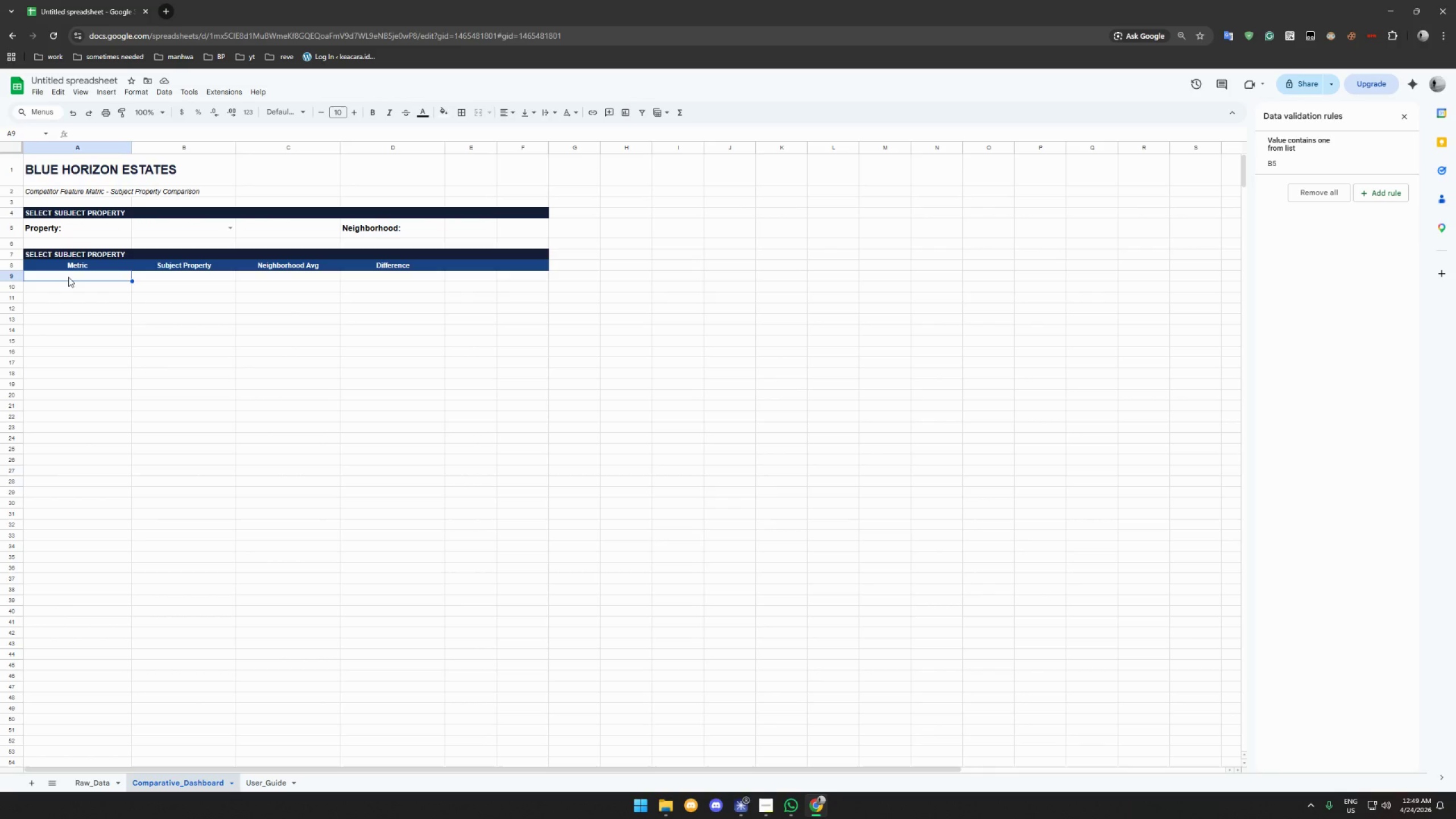 
type(List Price)
 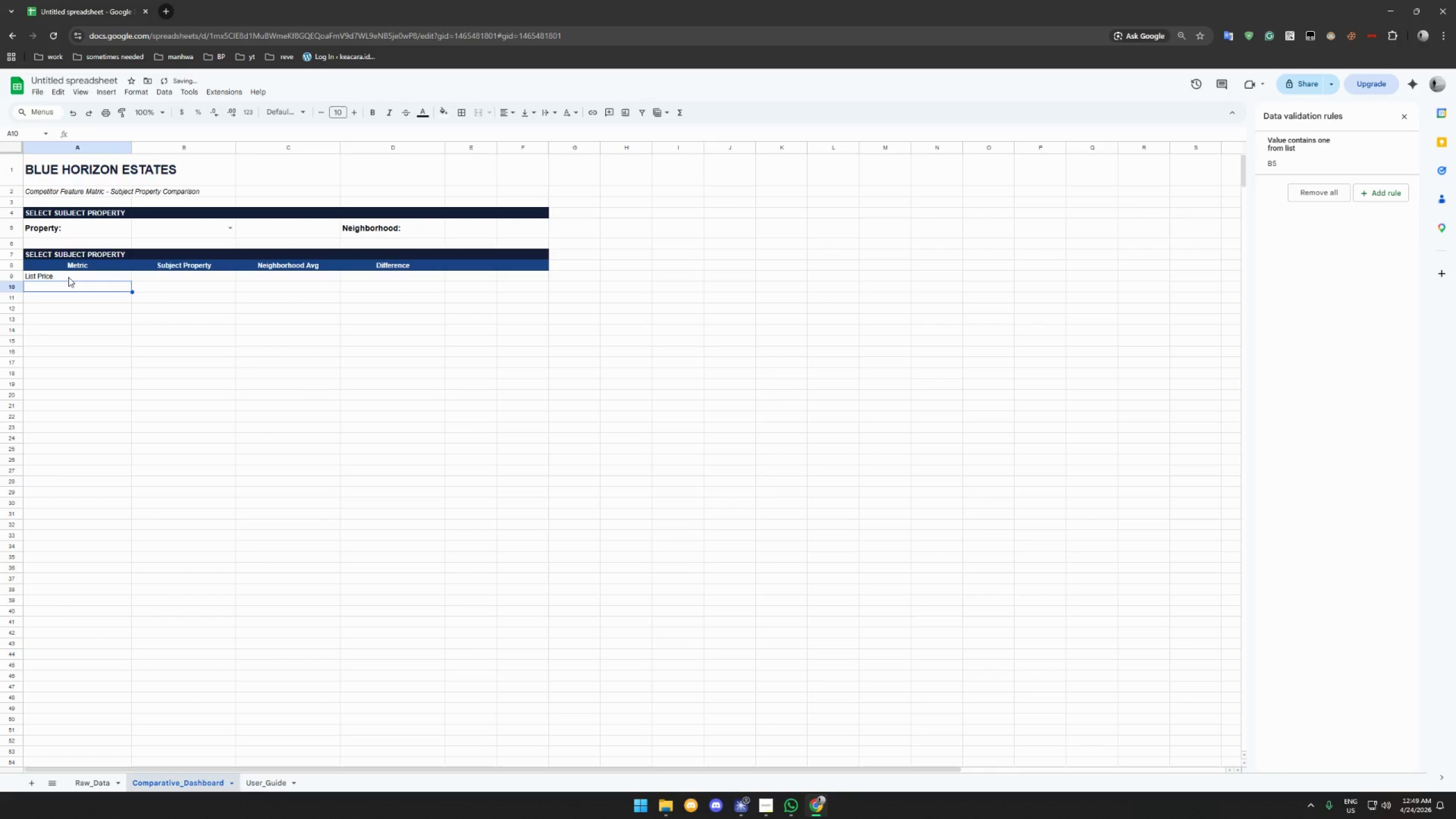 
 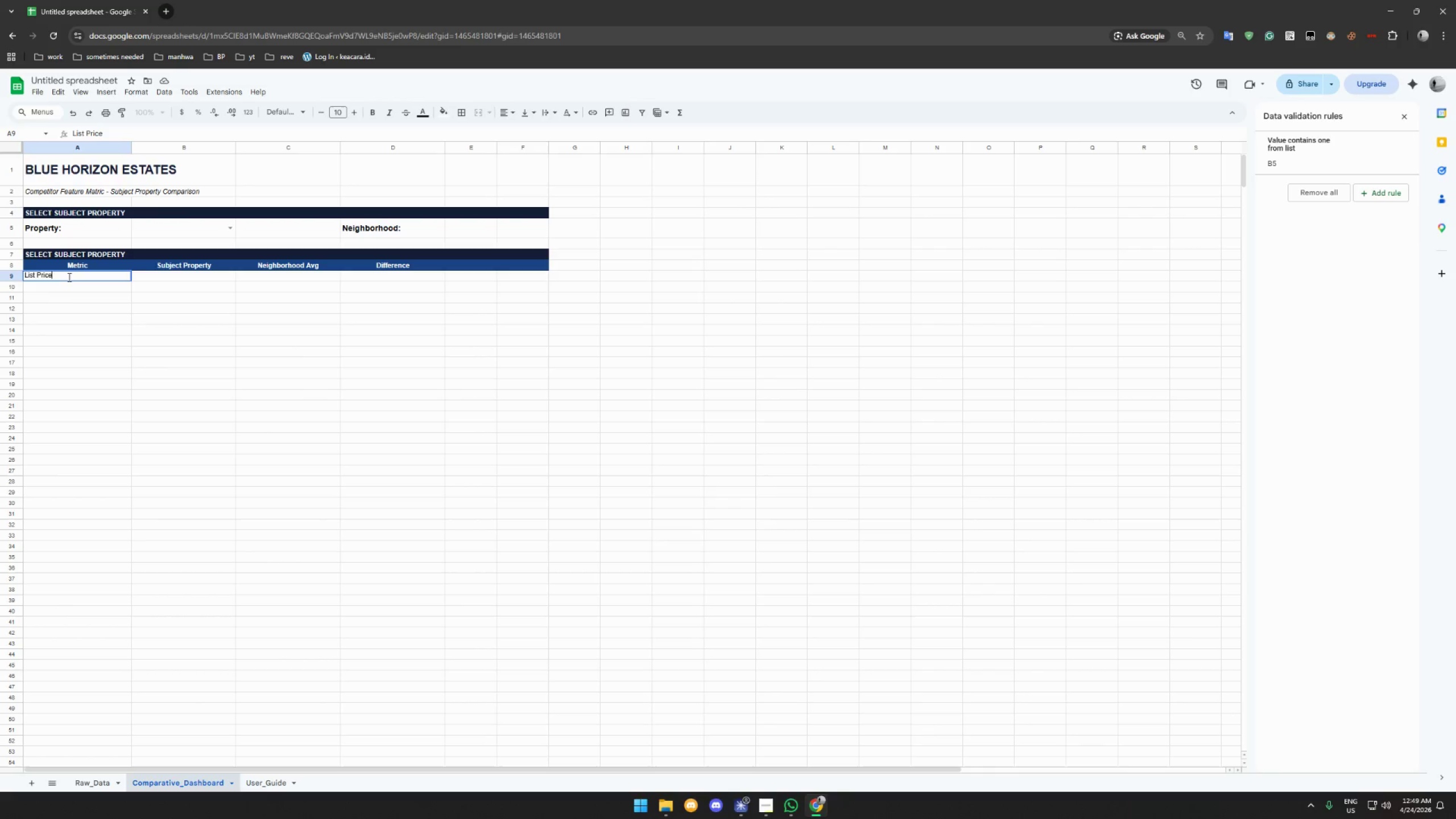 
key(Enter)
 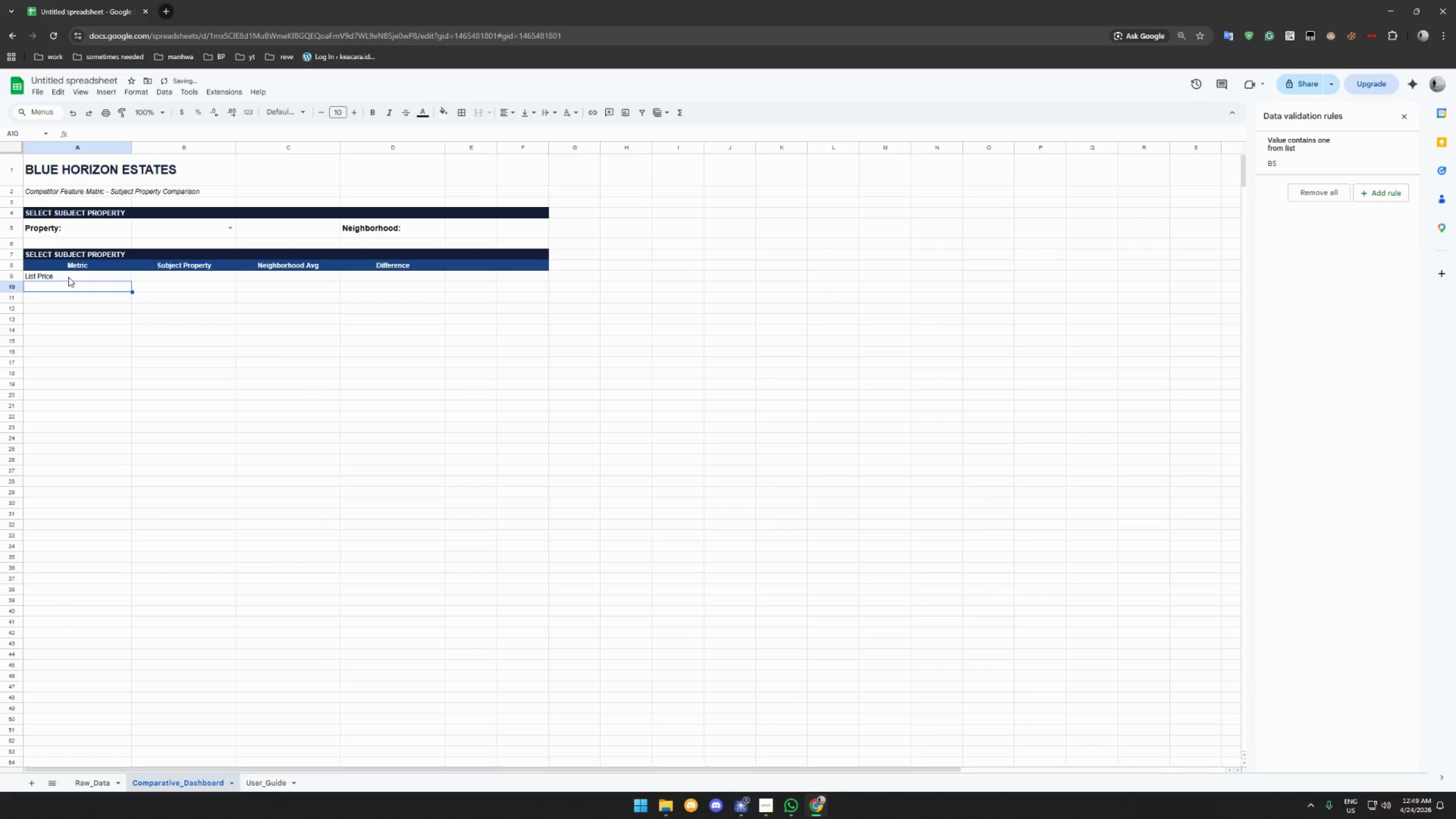 
type(Square Foi)
key(Backspace)
key(Backspace)
type(ootage)
 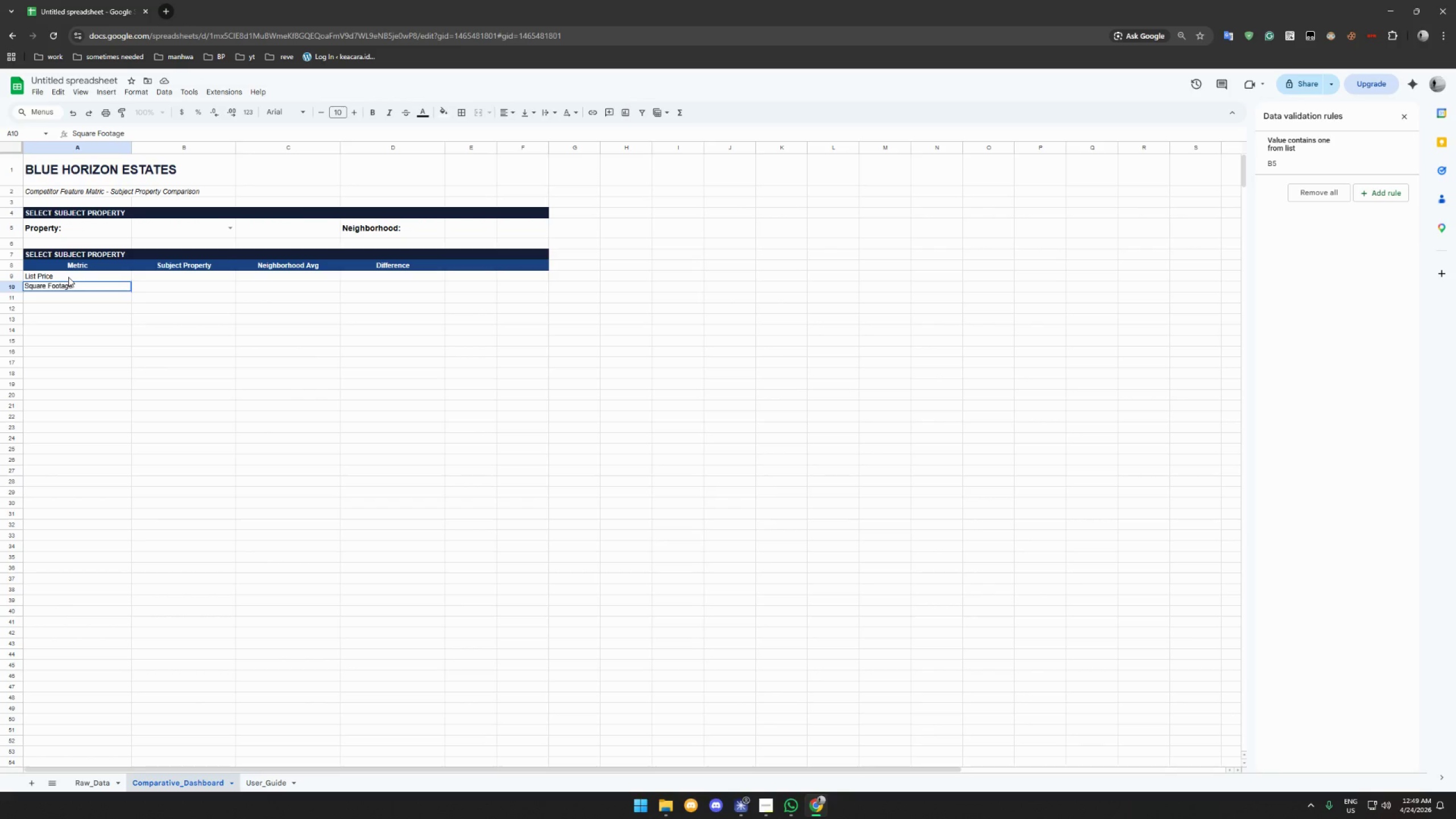 
key(Enter)
 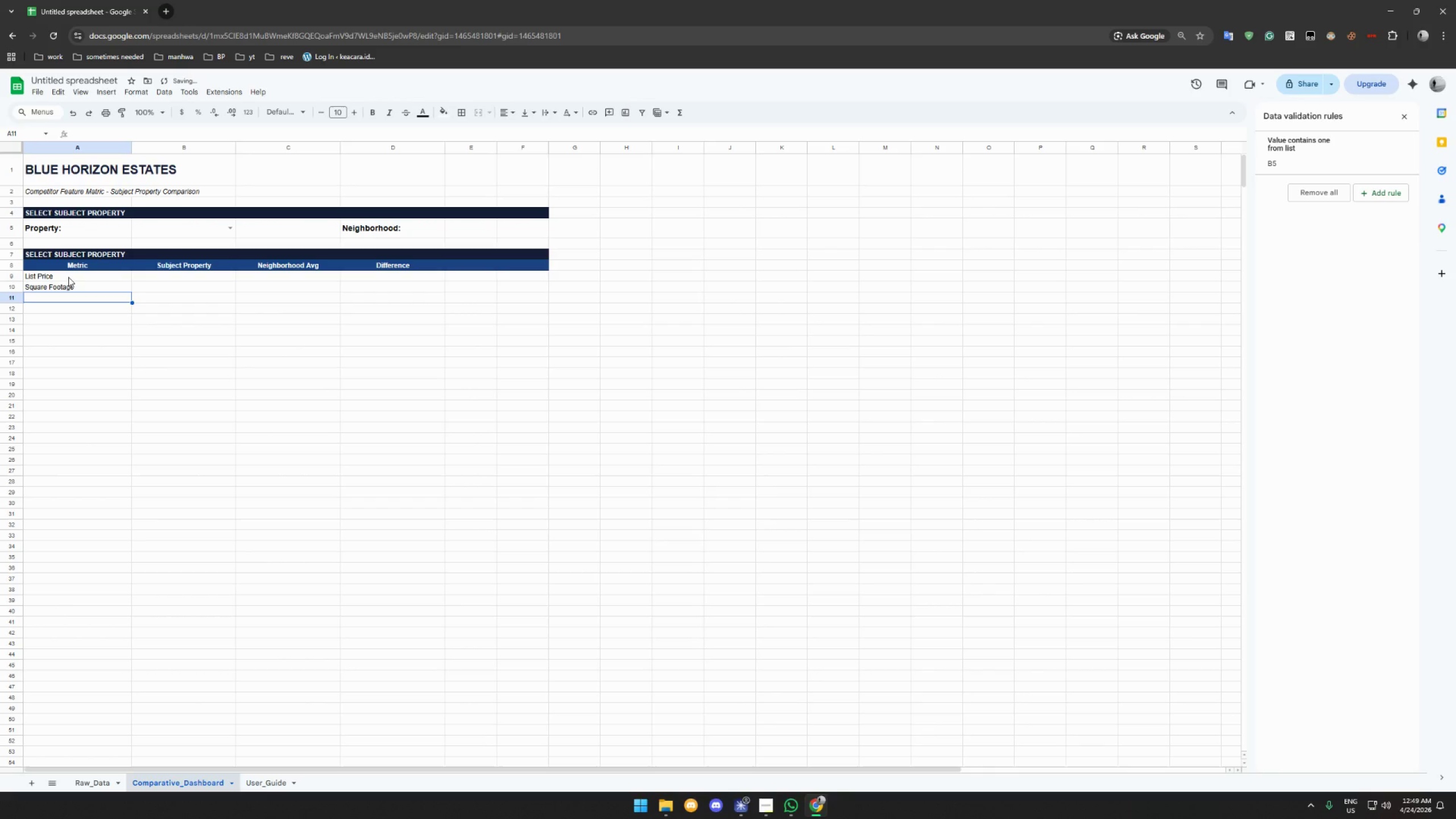 
type(PPFS ($))
 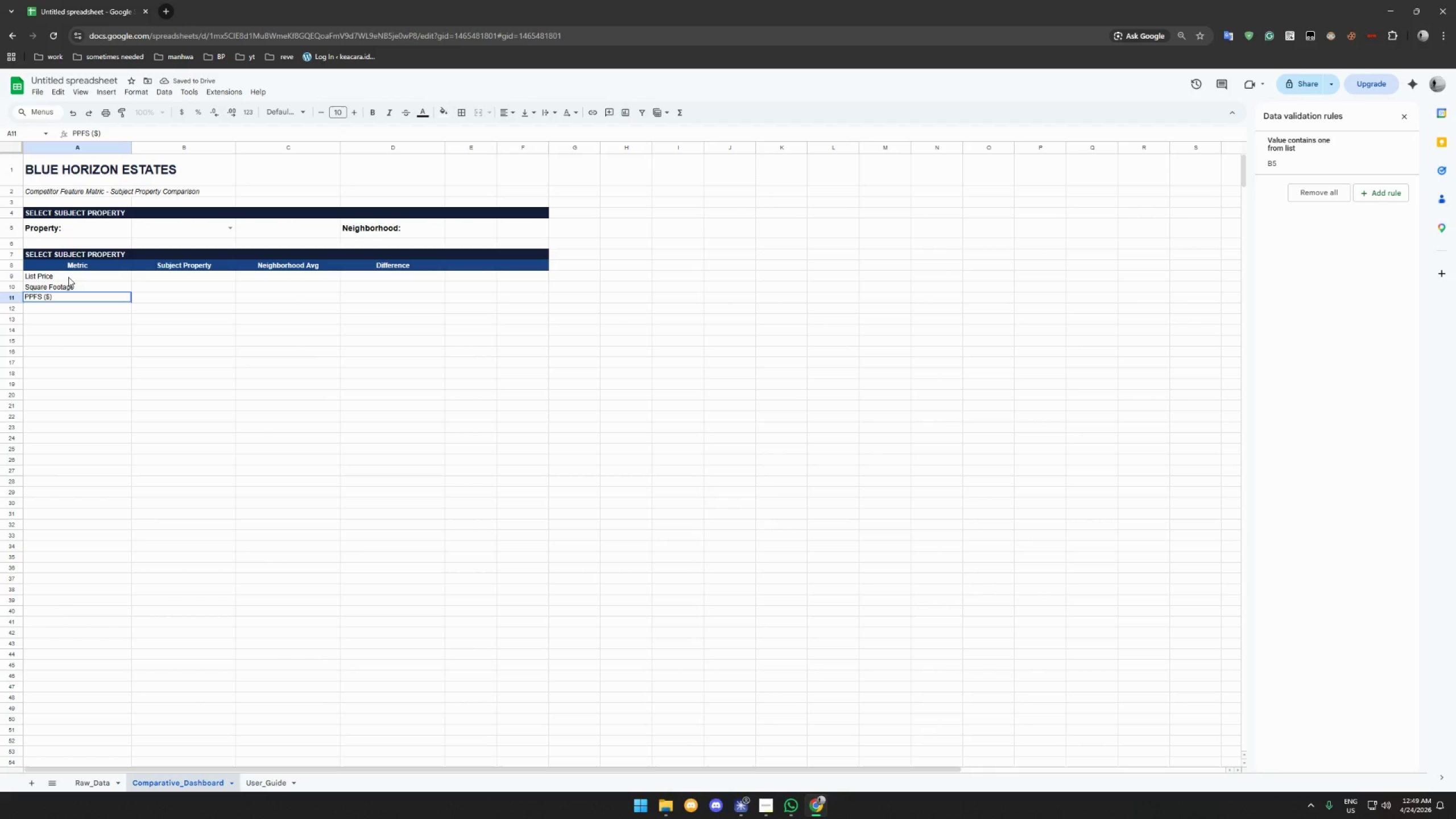 
key(Enter)
 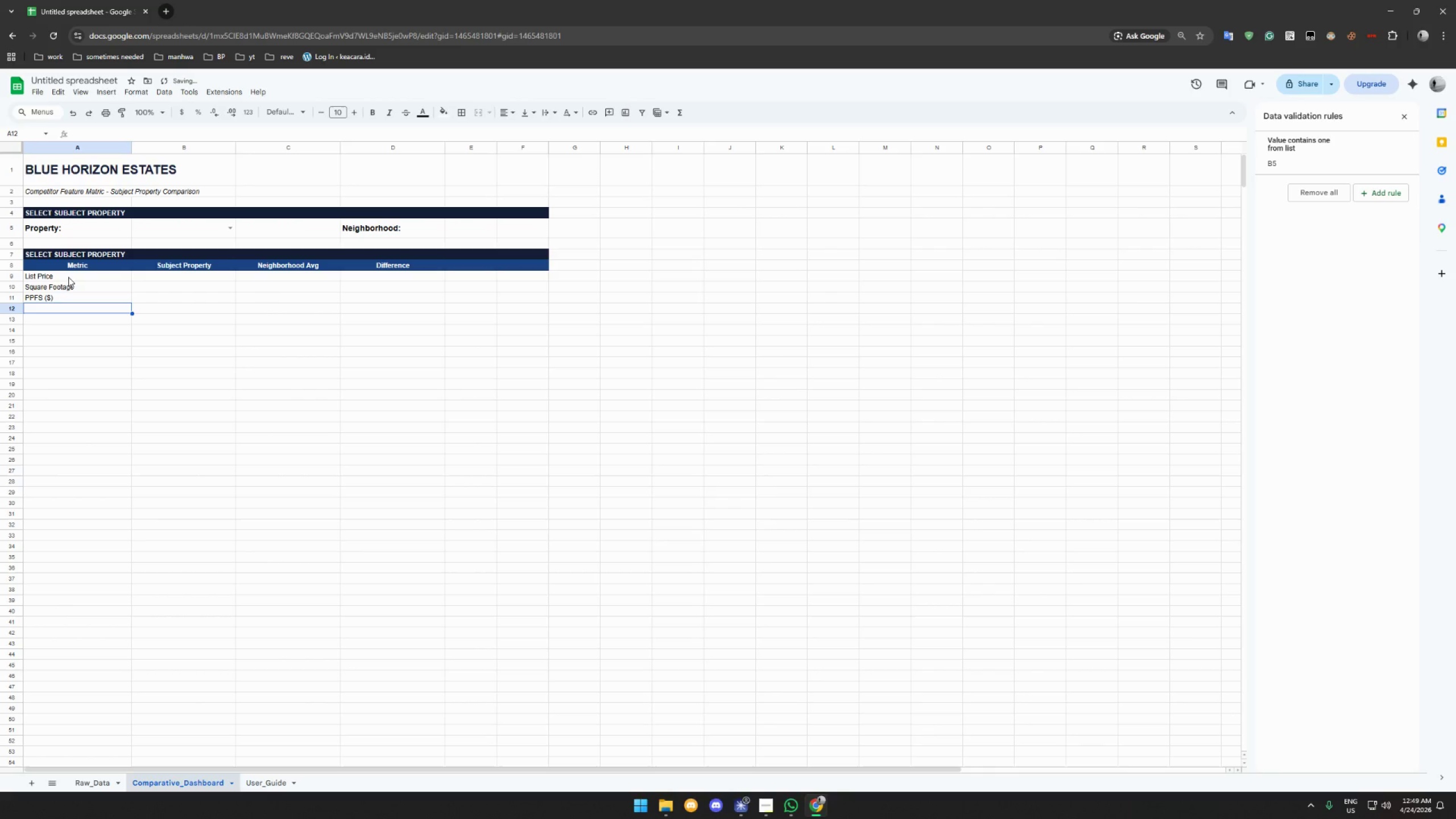 
type(Waterfront (ft))
 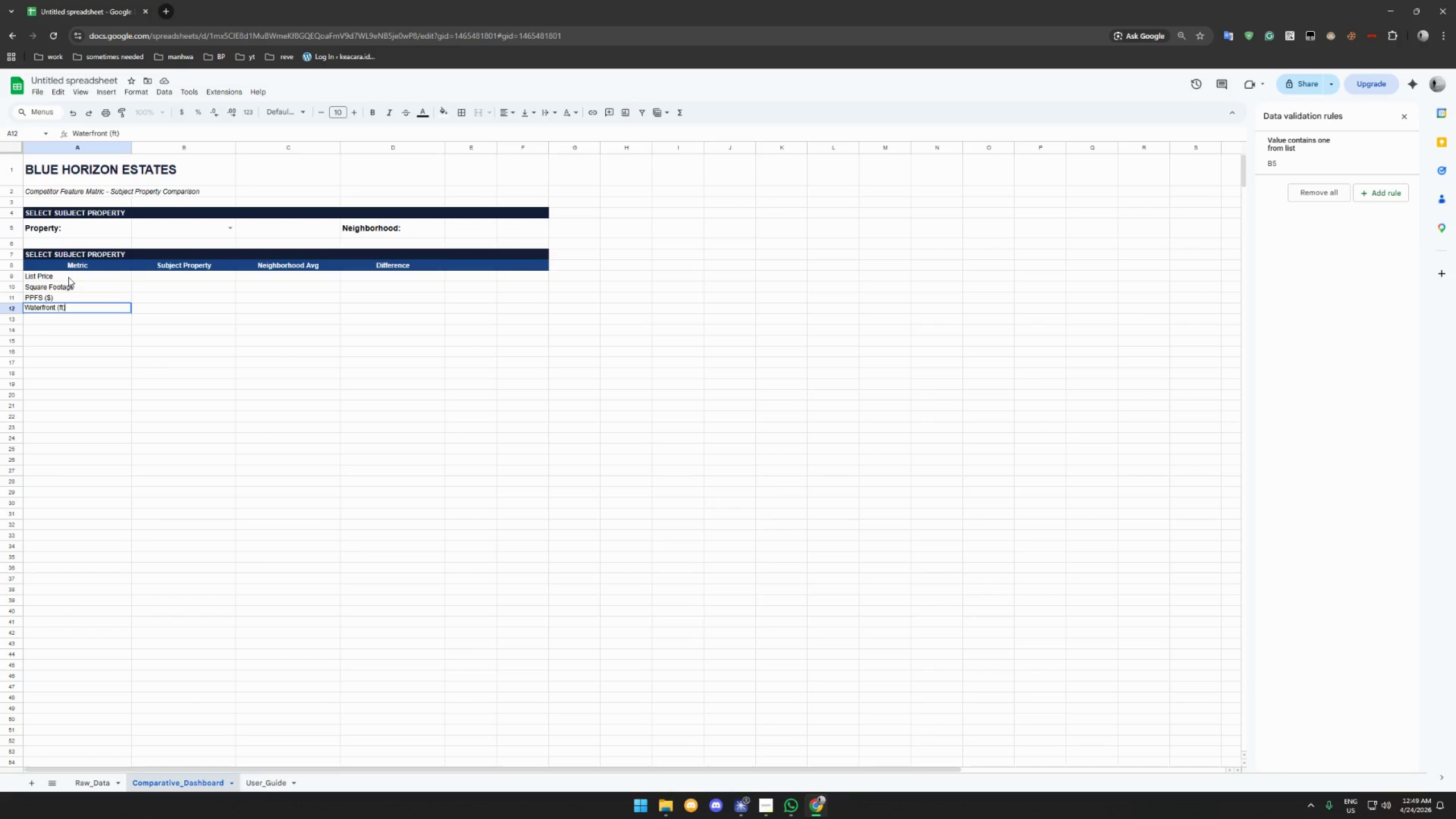 
key(Enter)
 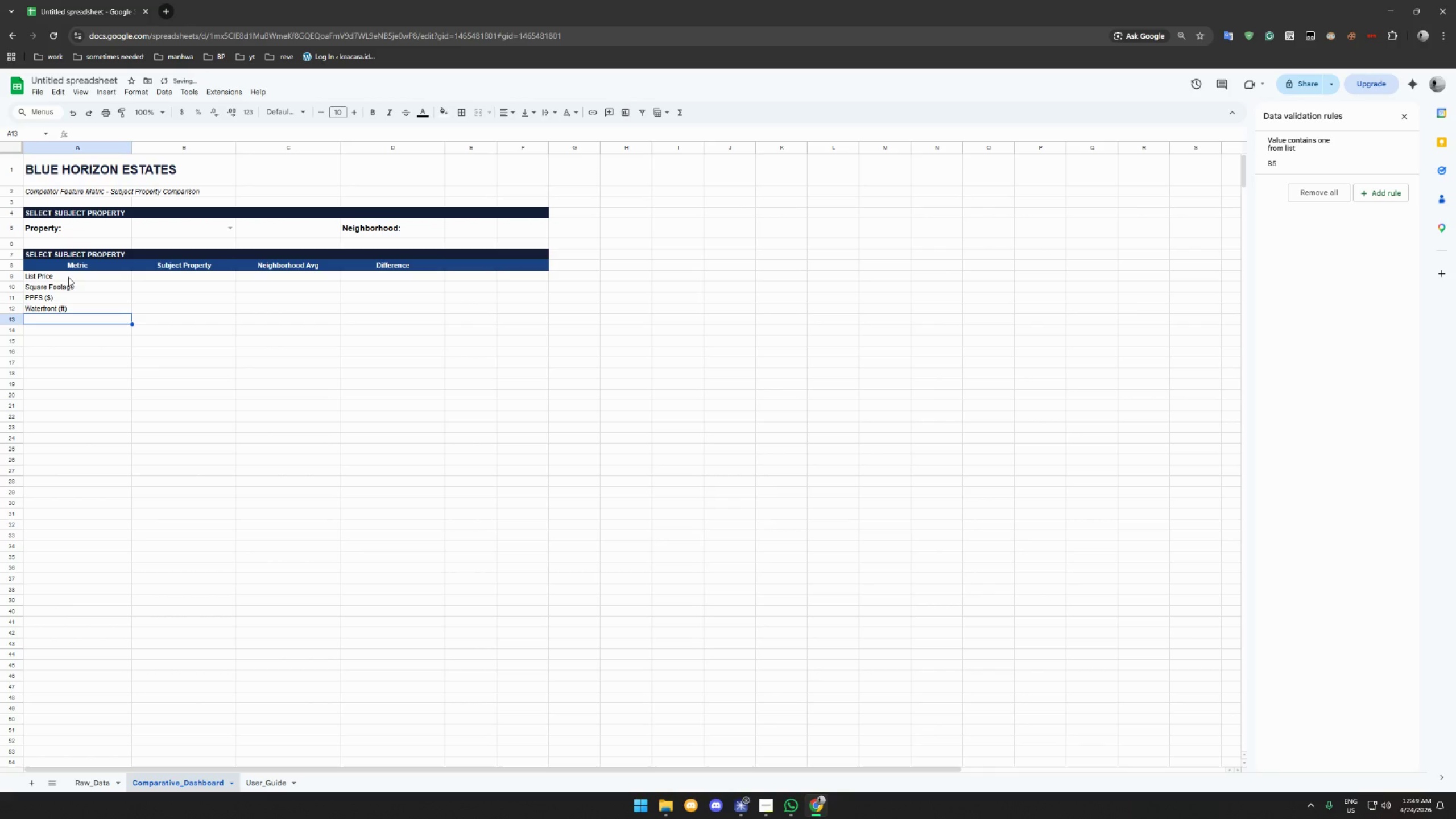 
type(Year Built)
 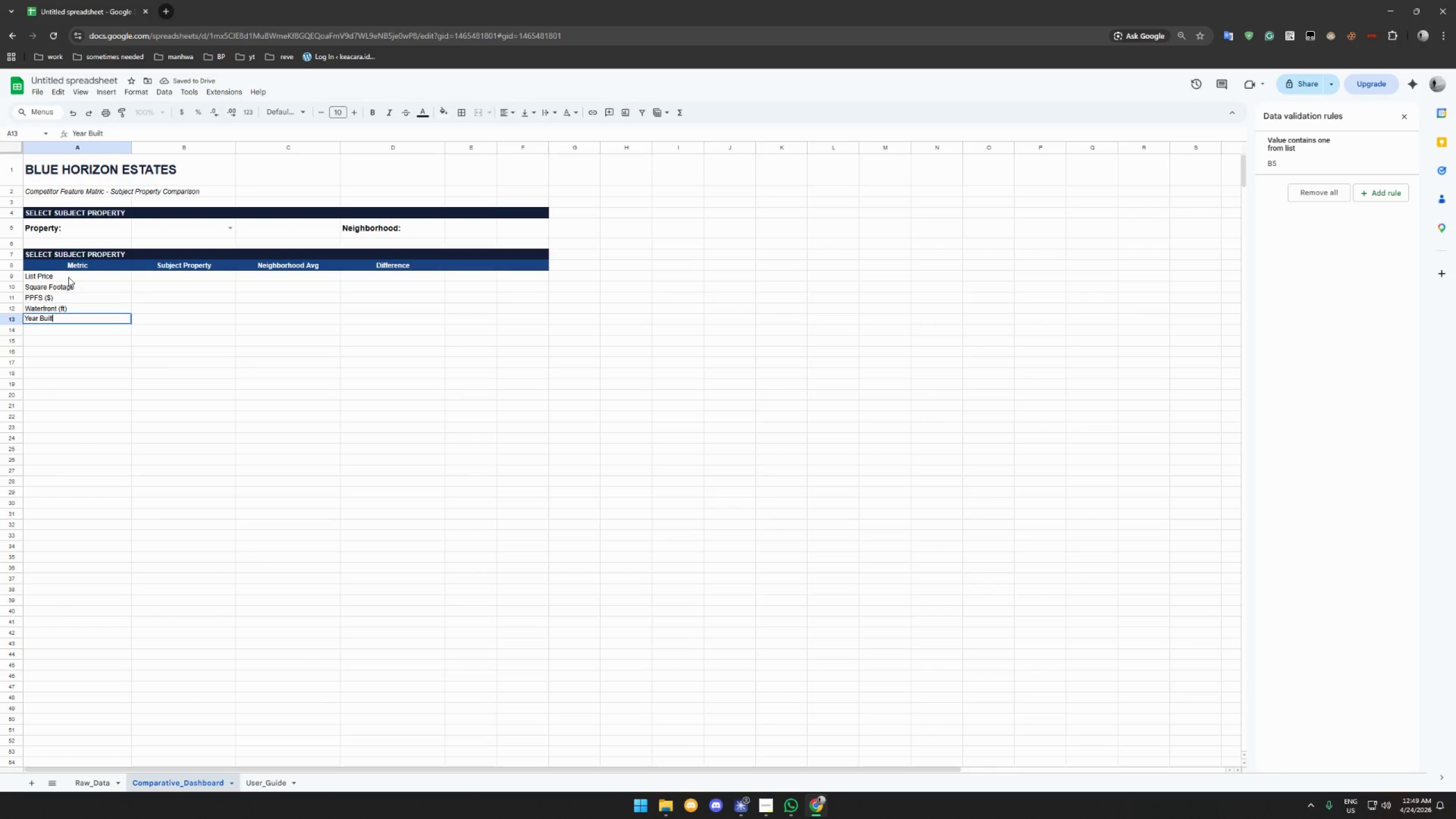 
key(Enter)
 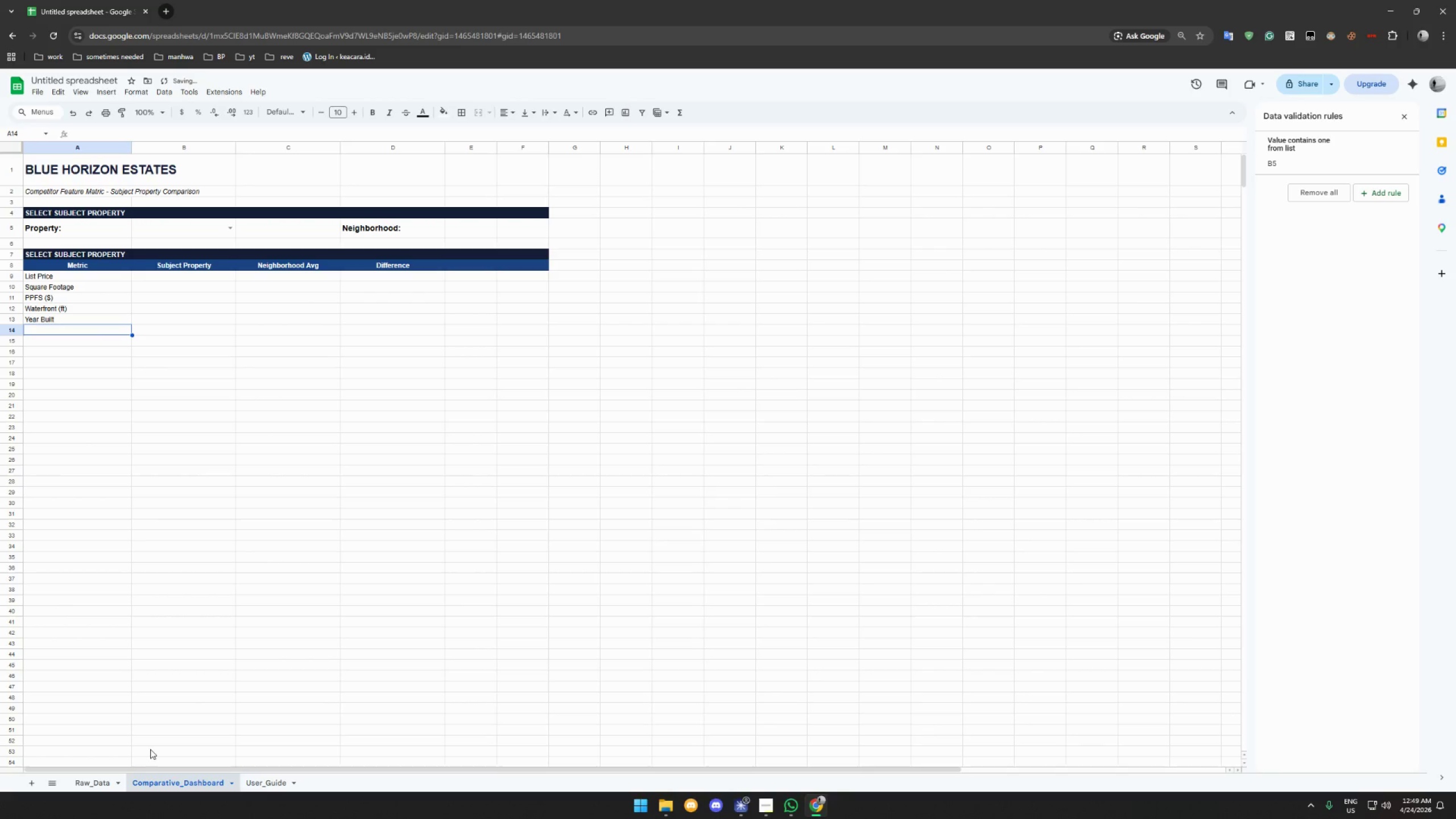 
left_click([90, 779])
 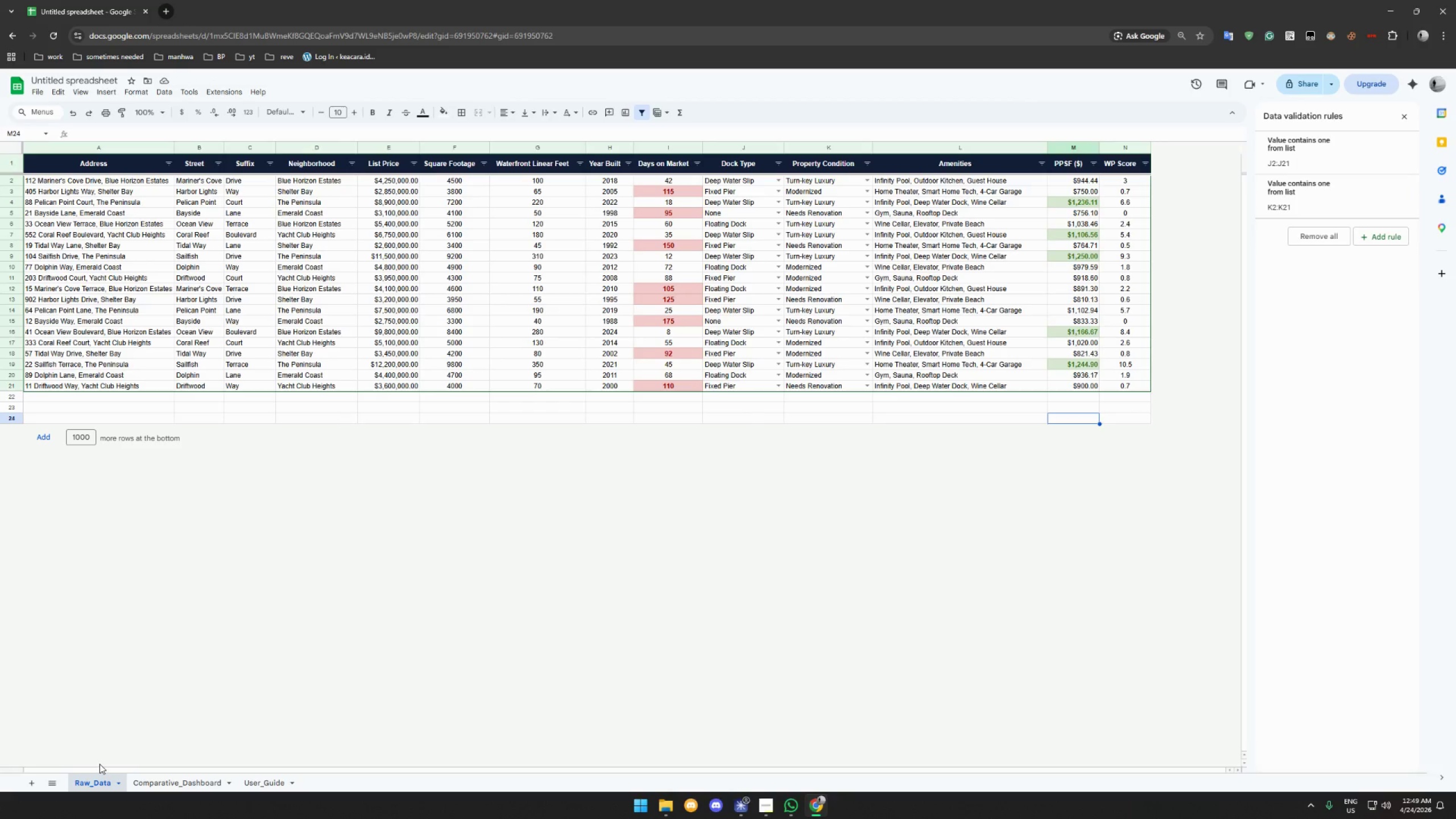 
wait(6.41)
 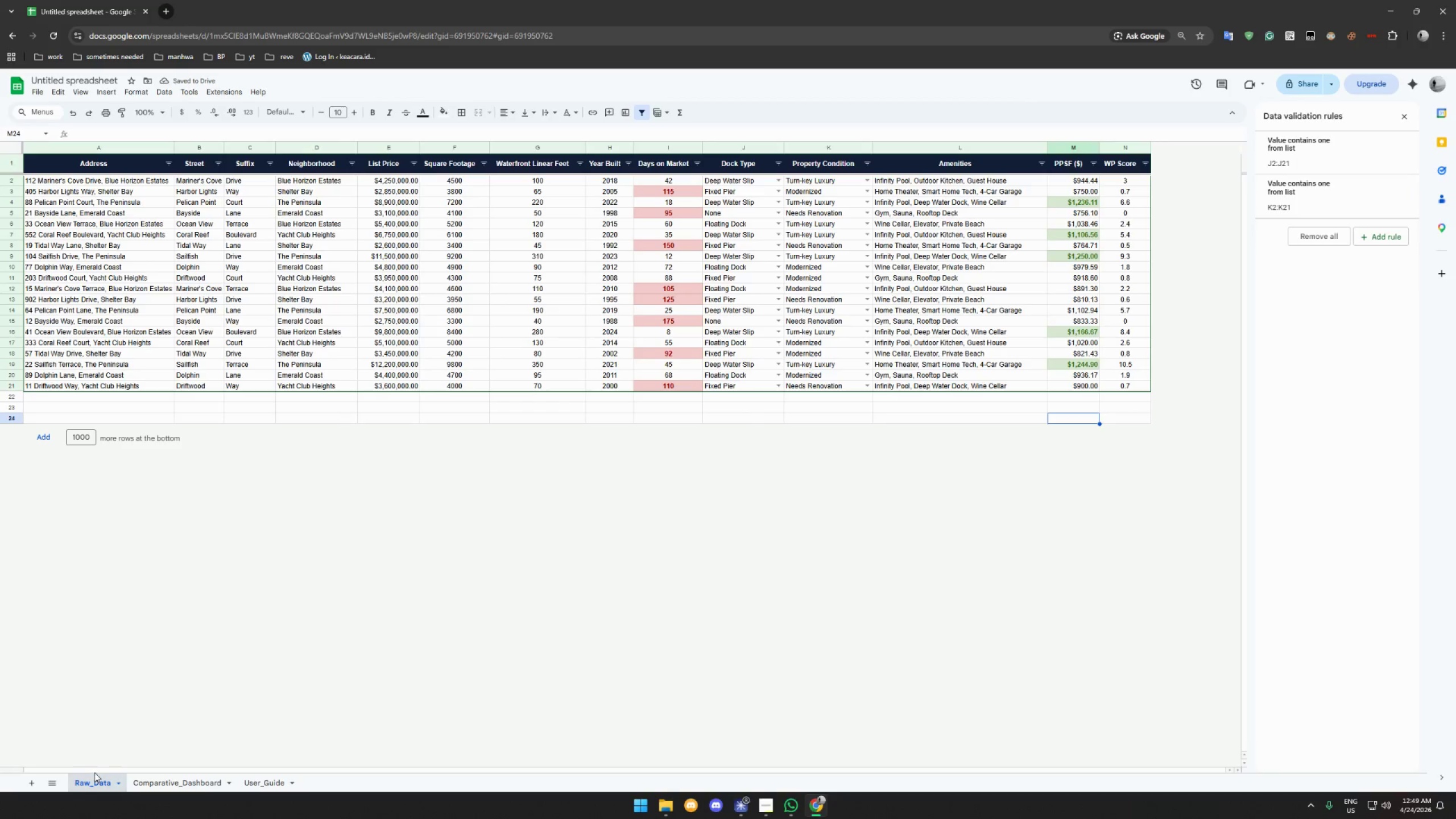 
left_click([159, 775])
 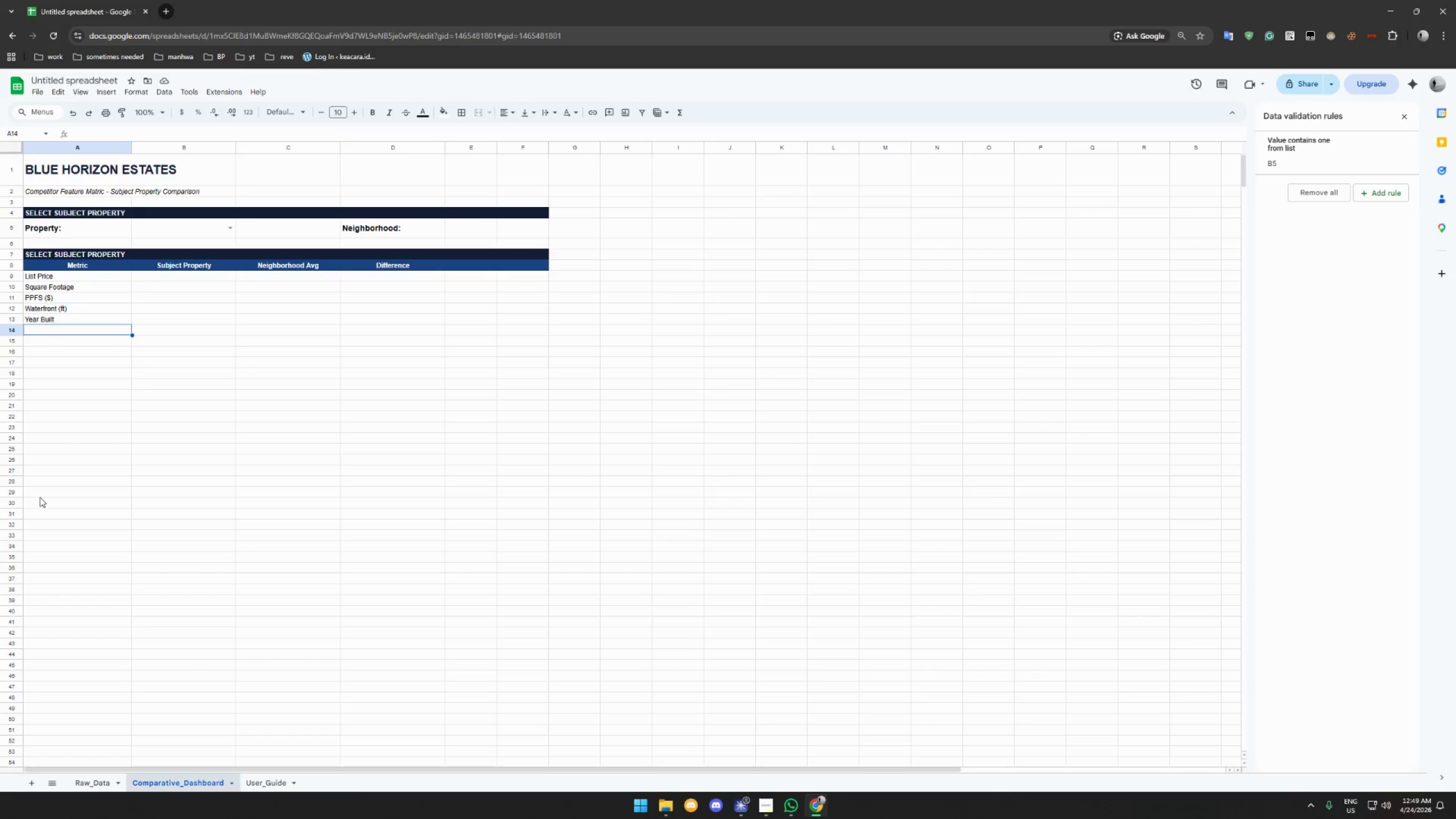 
type(Days on Market)
 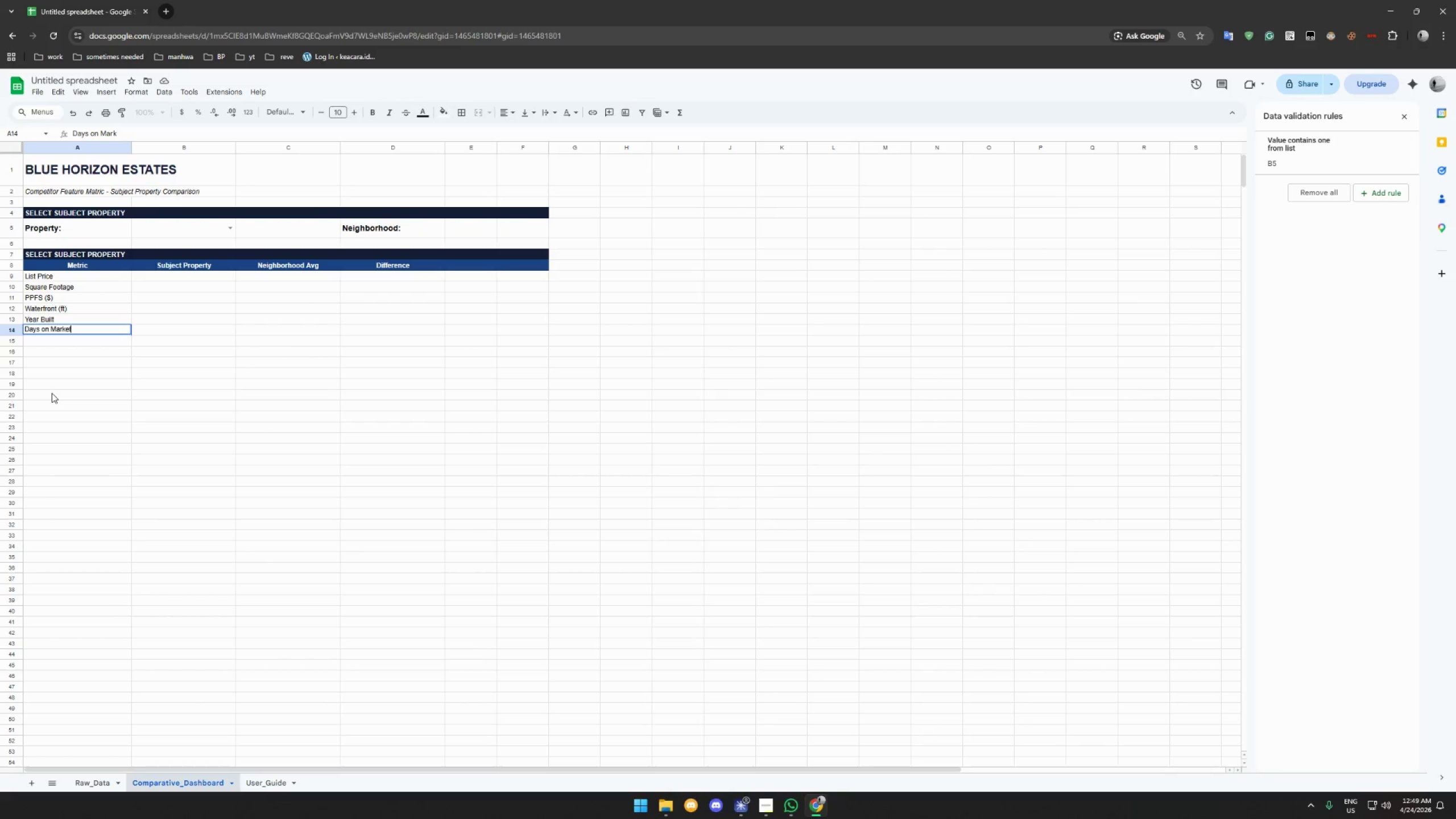 
key(Enter)
 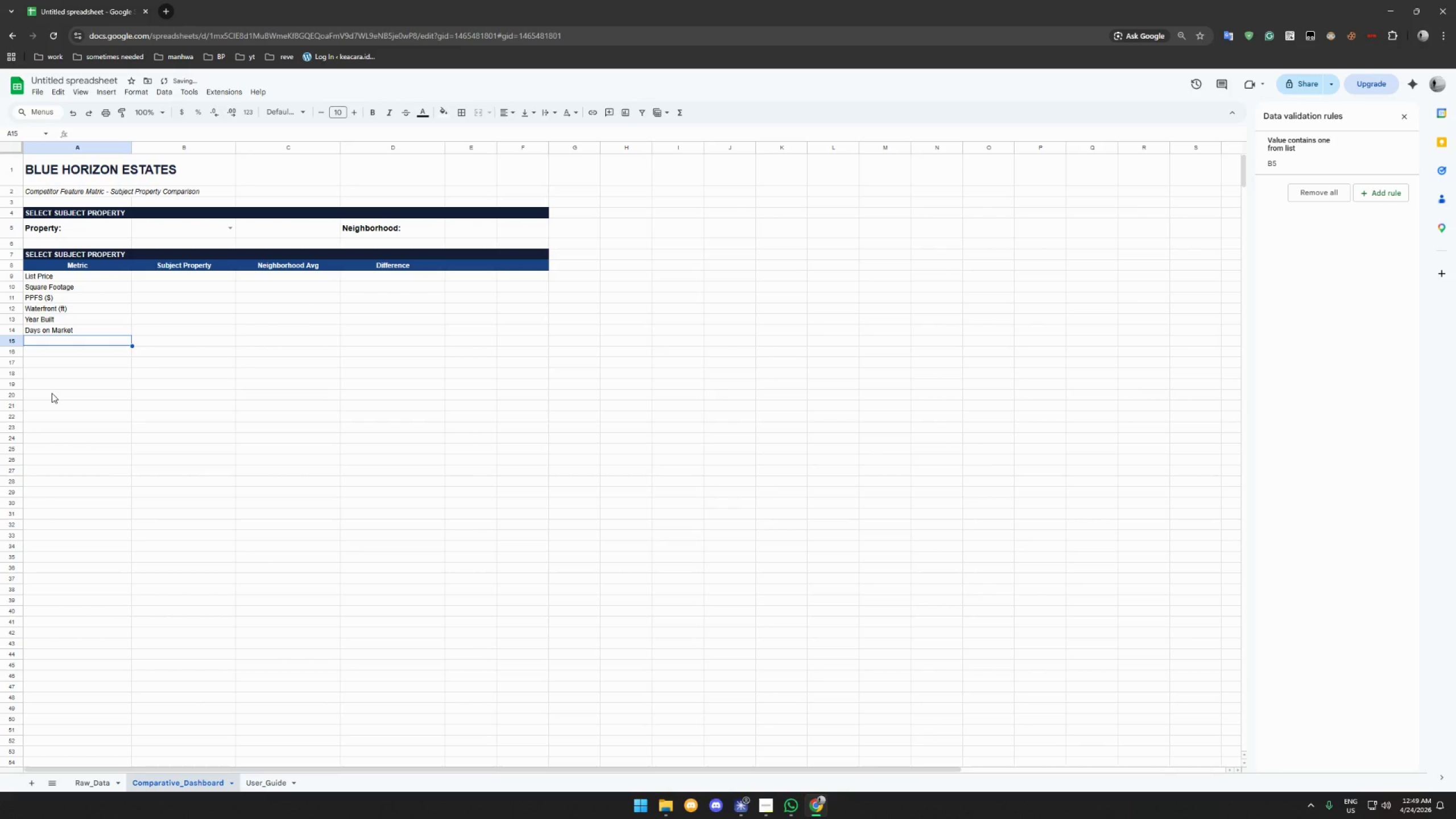 
type(WP Score)
 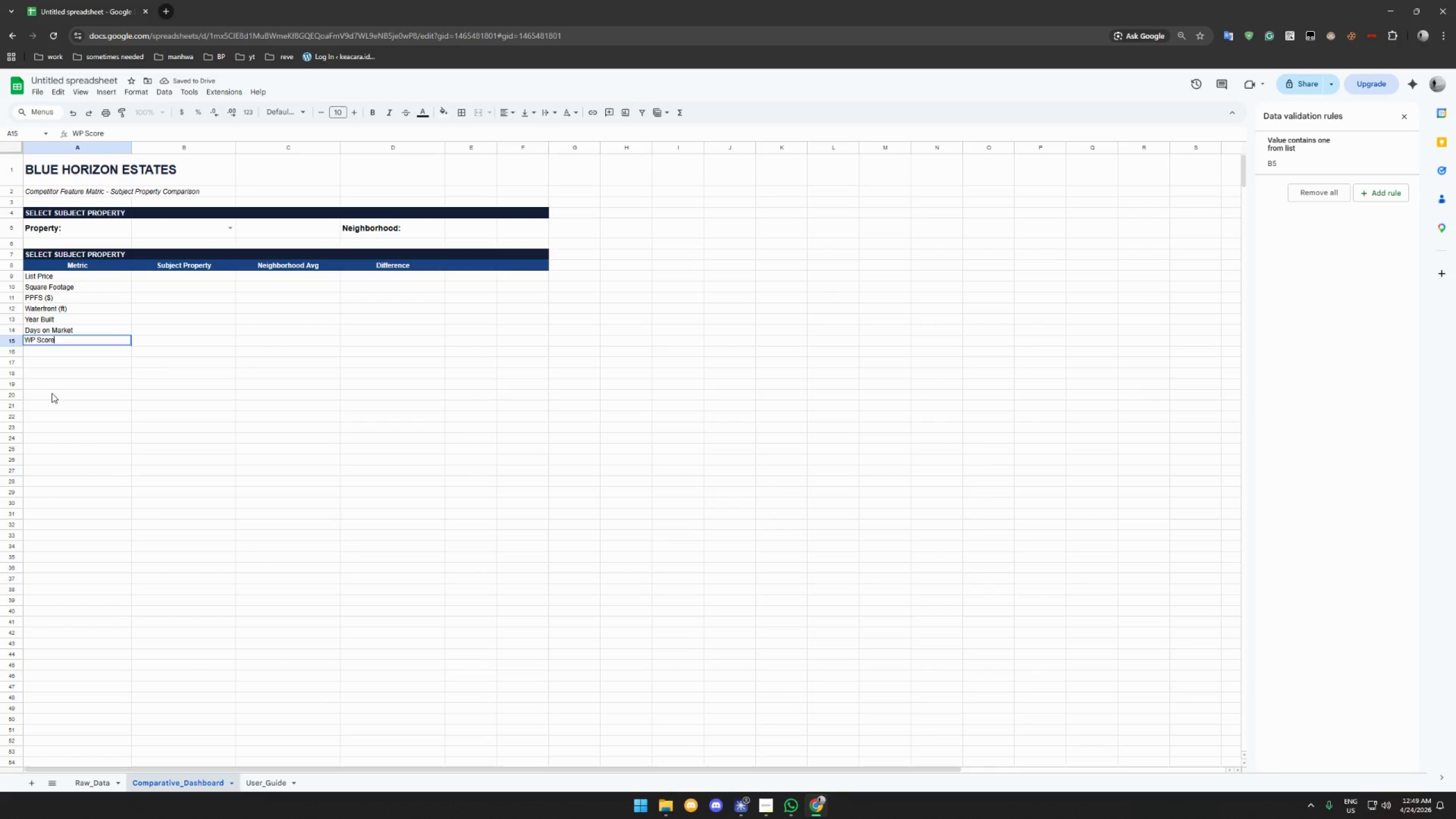 
key(Enter)
 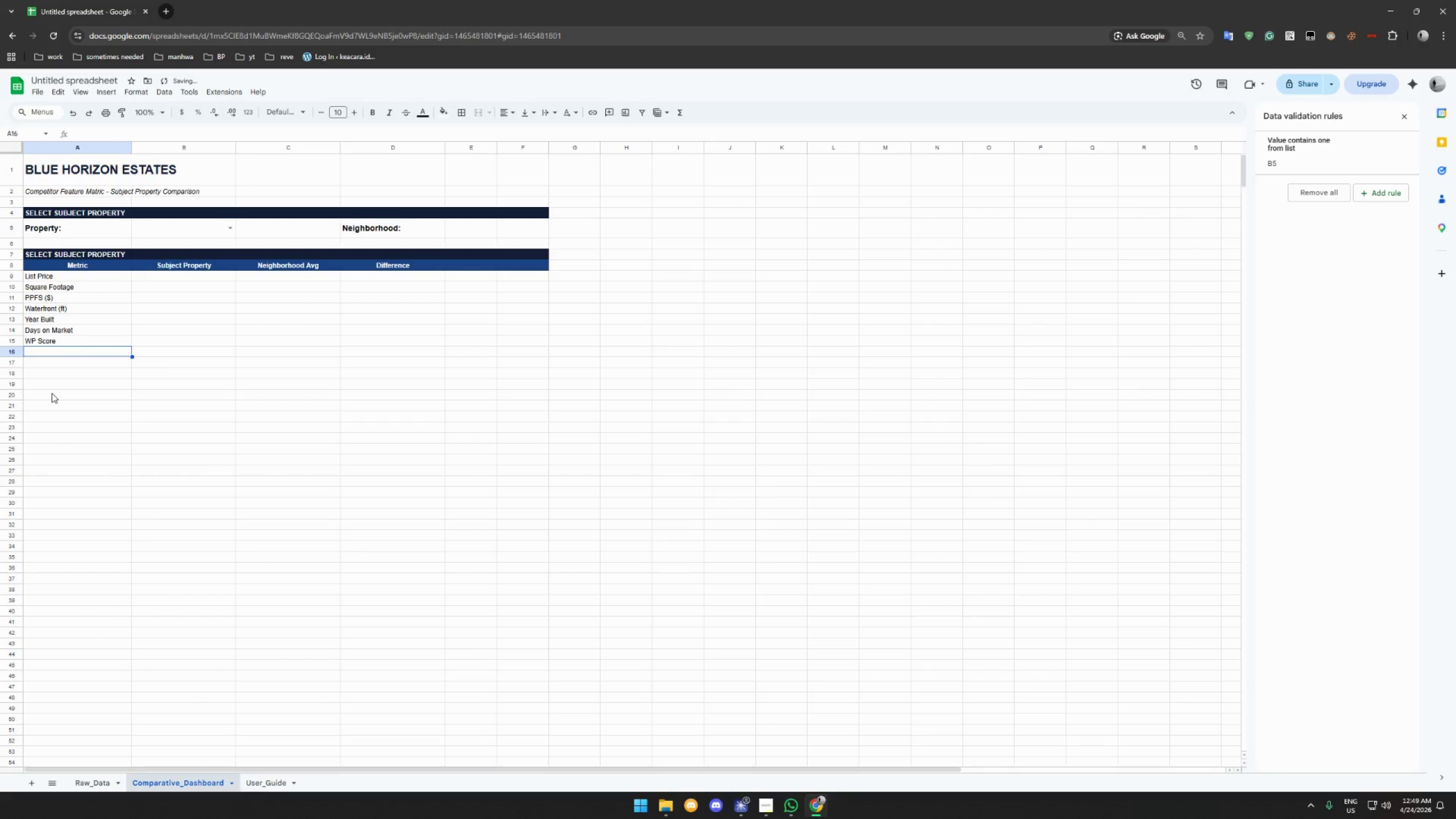 
type(Dock Type)
 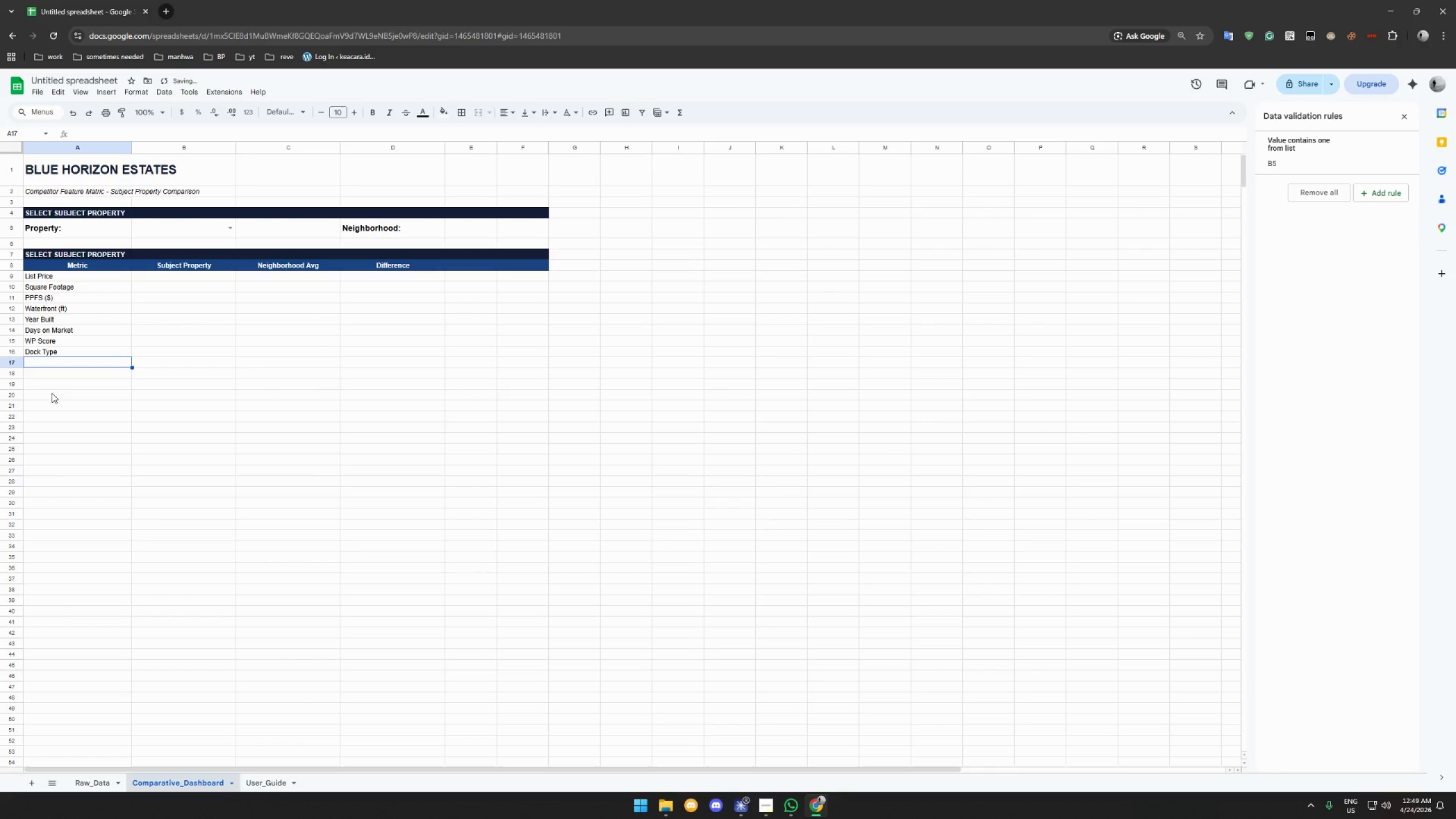 
 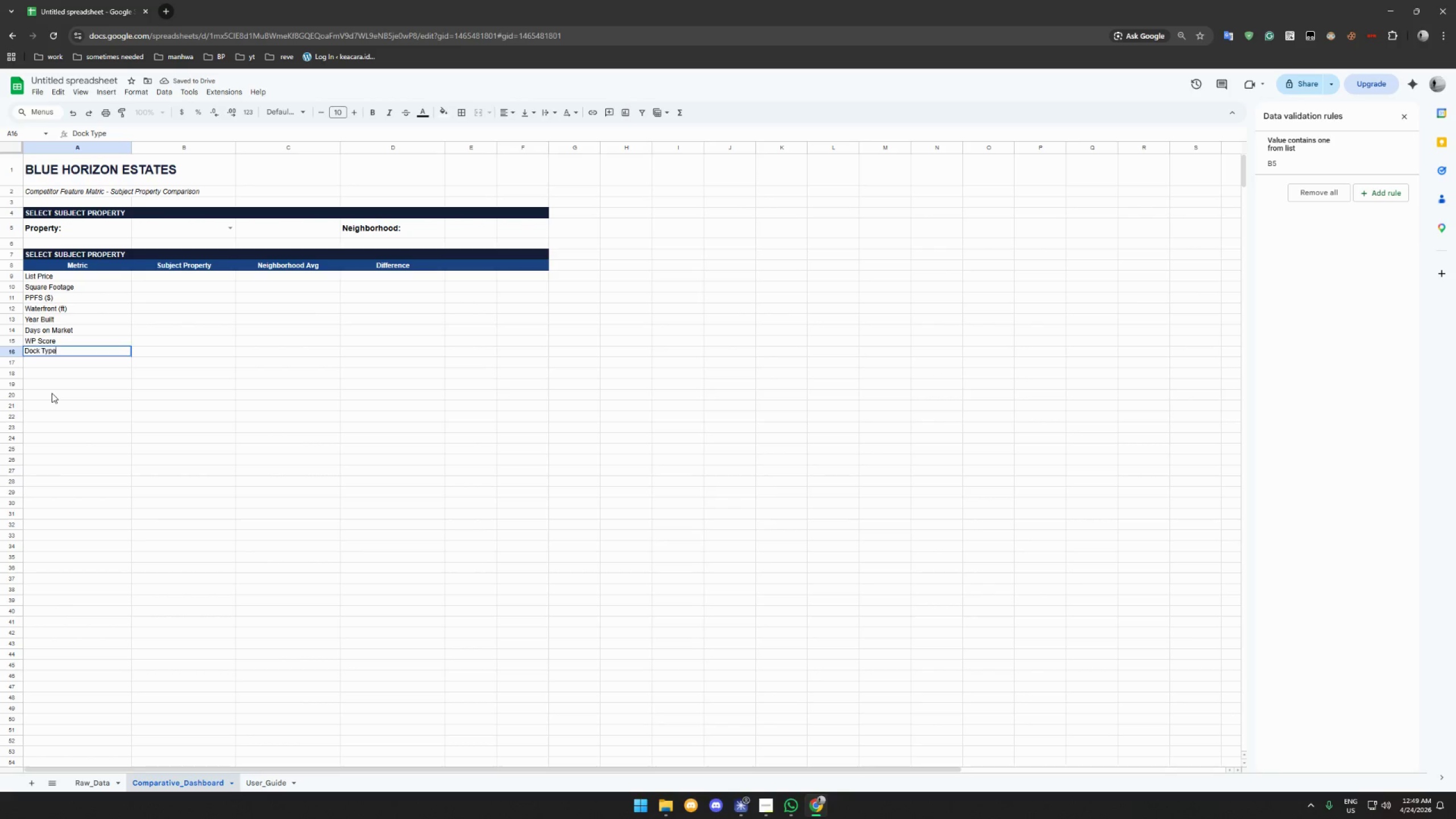 
key(Enter)
 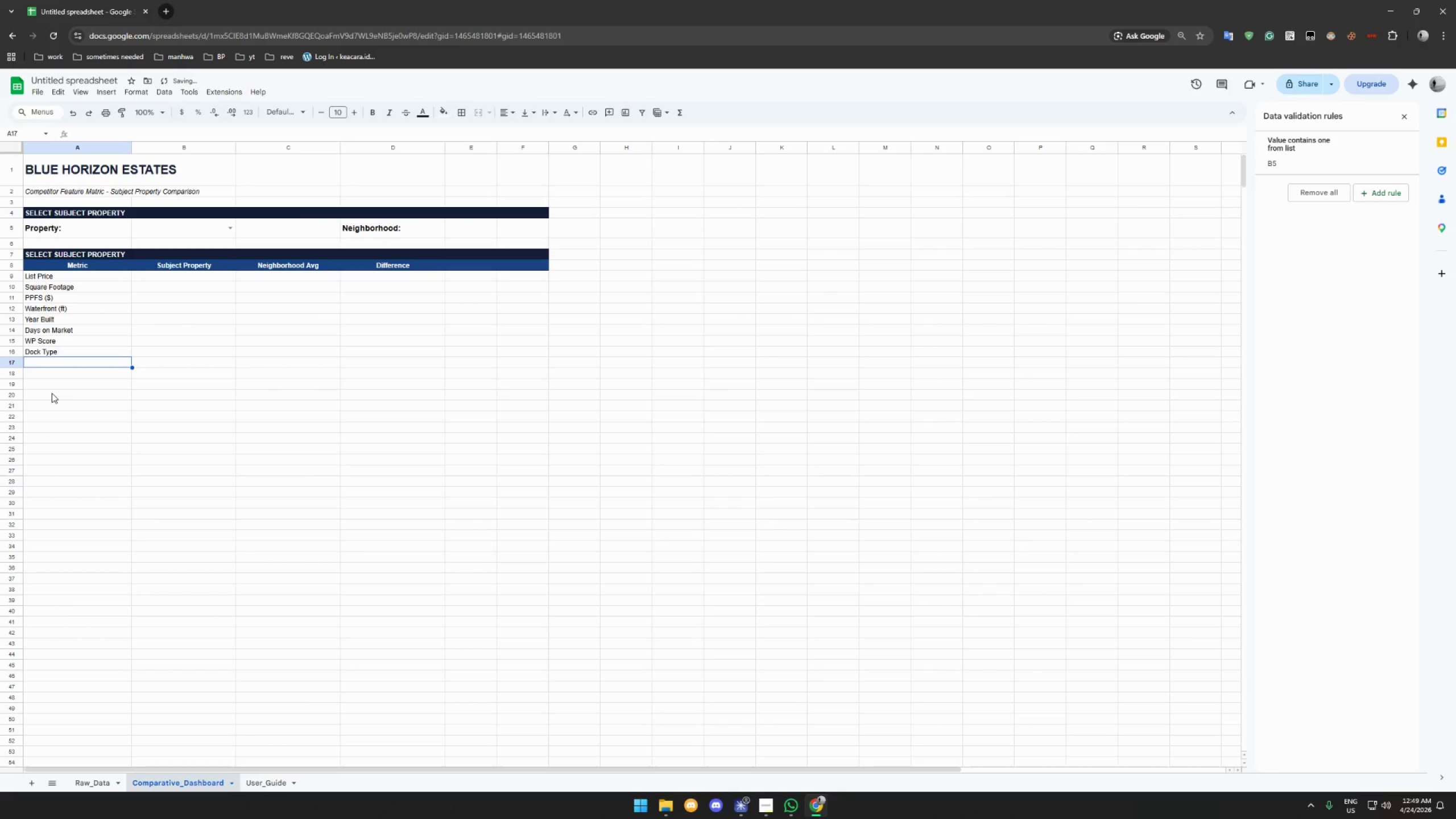 
type(Condition)
 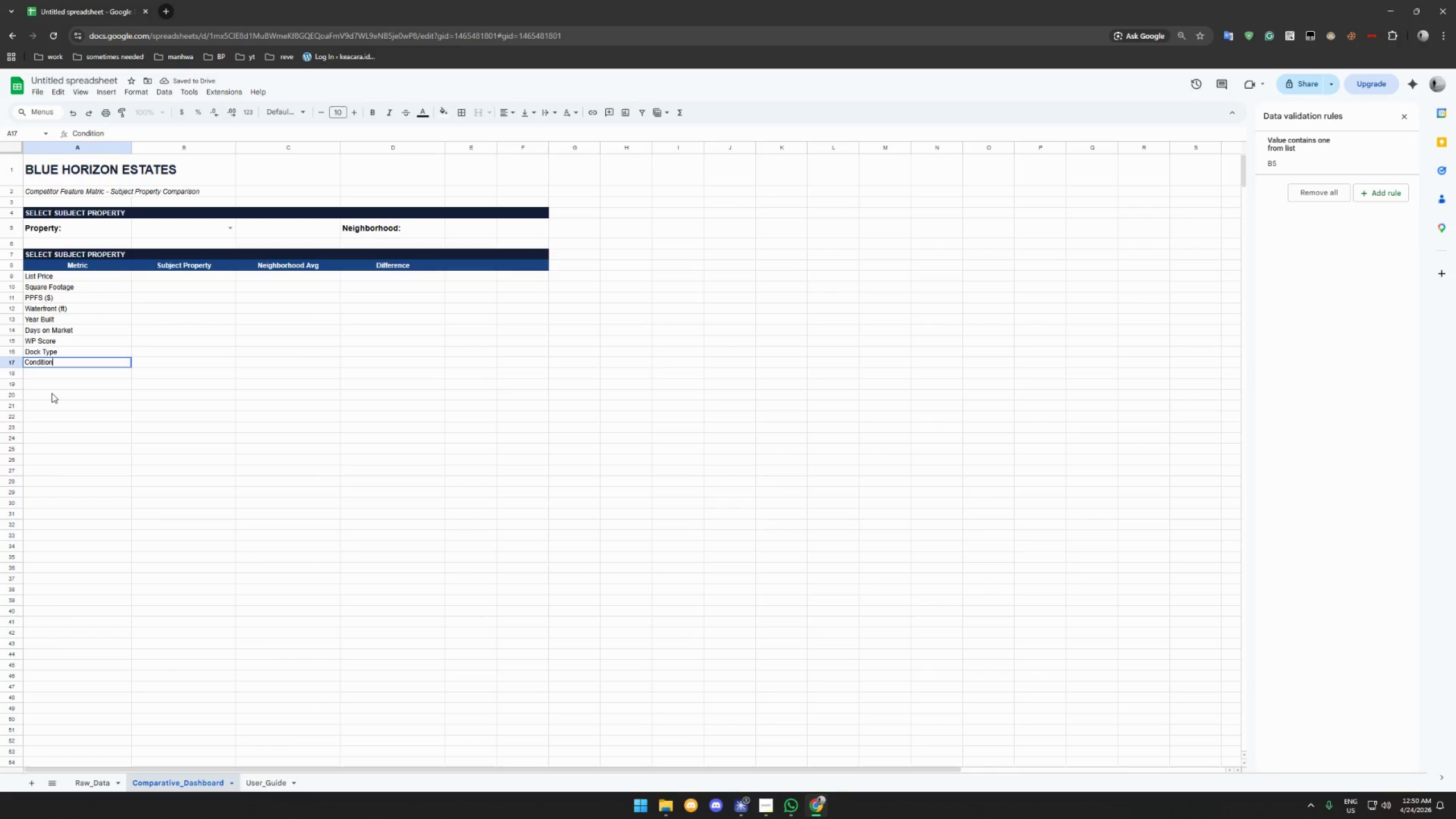 
key(Enter)
 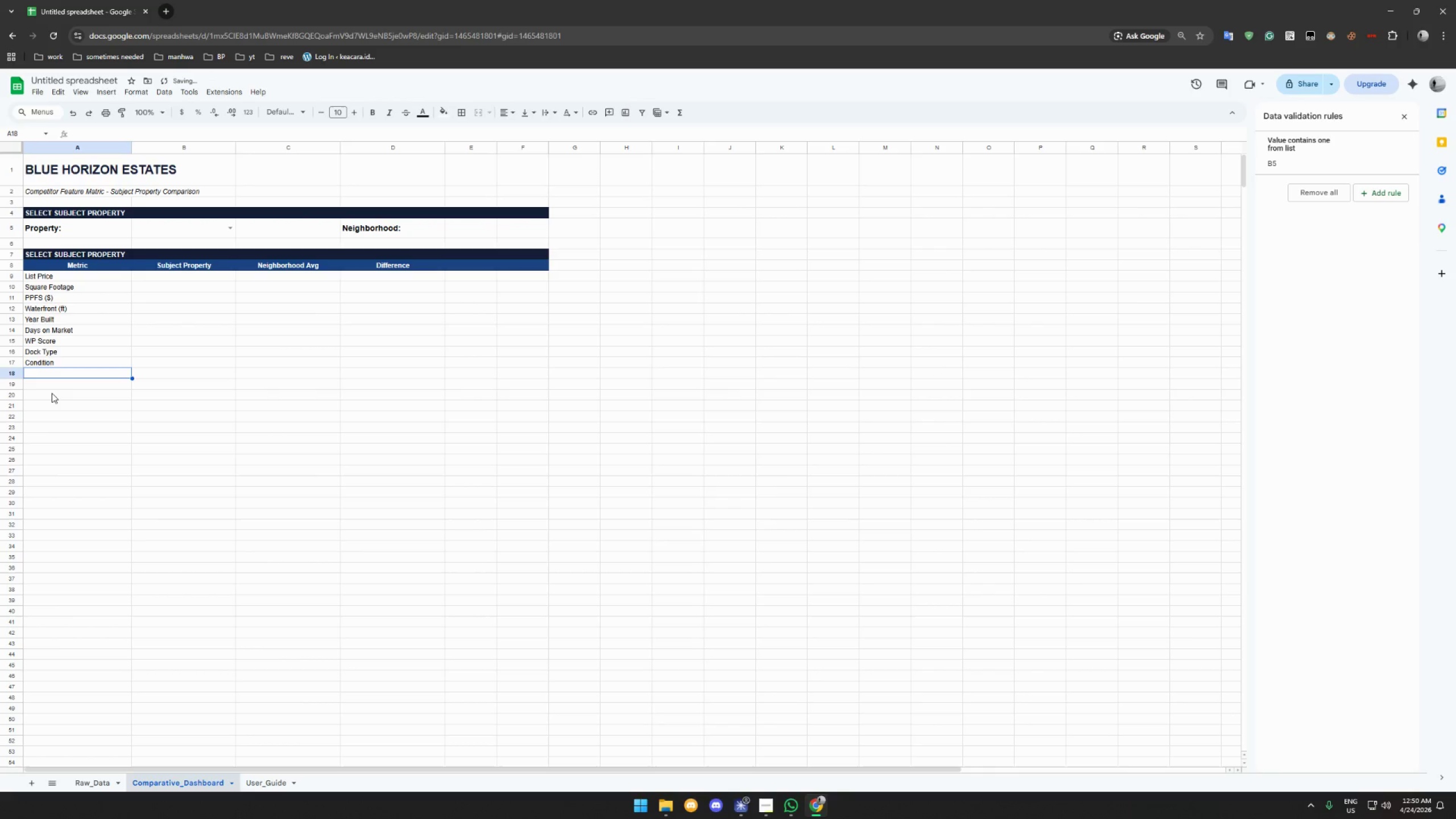 
type(Amenities)
 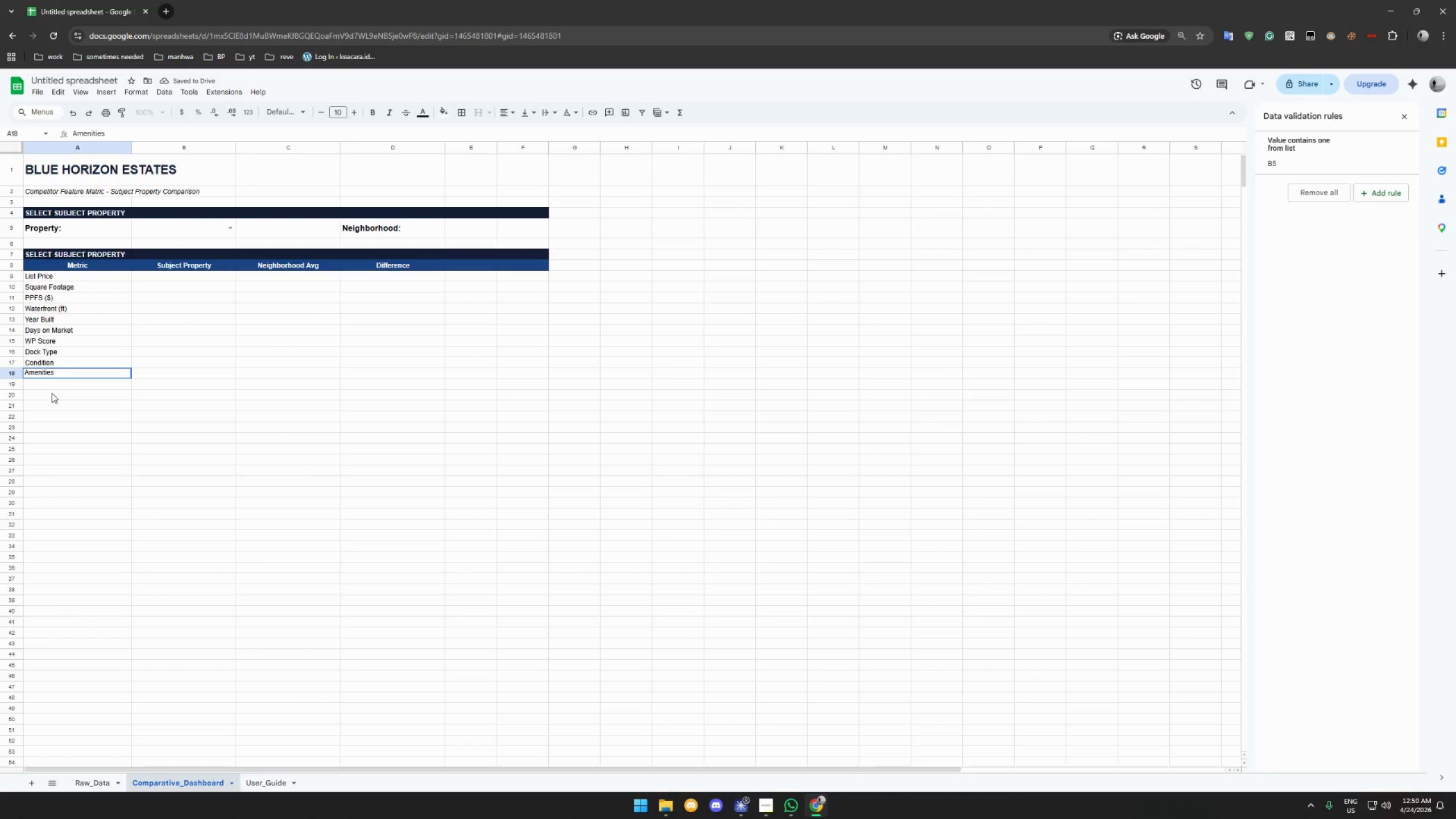 
key(Enter)
 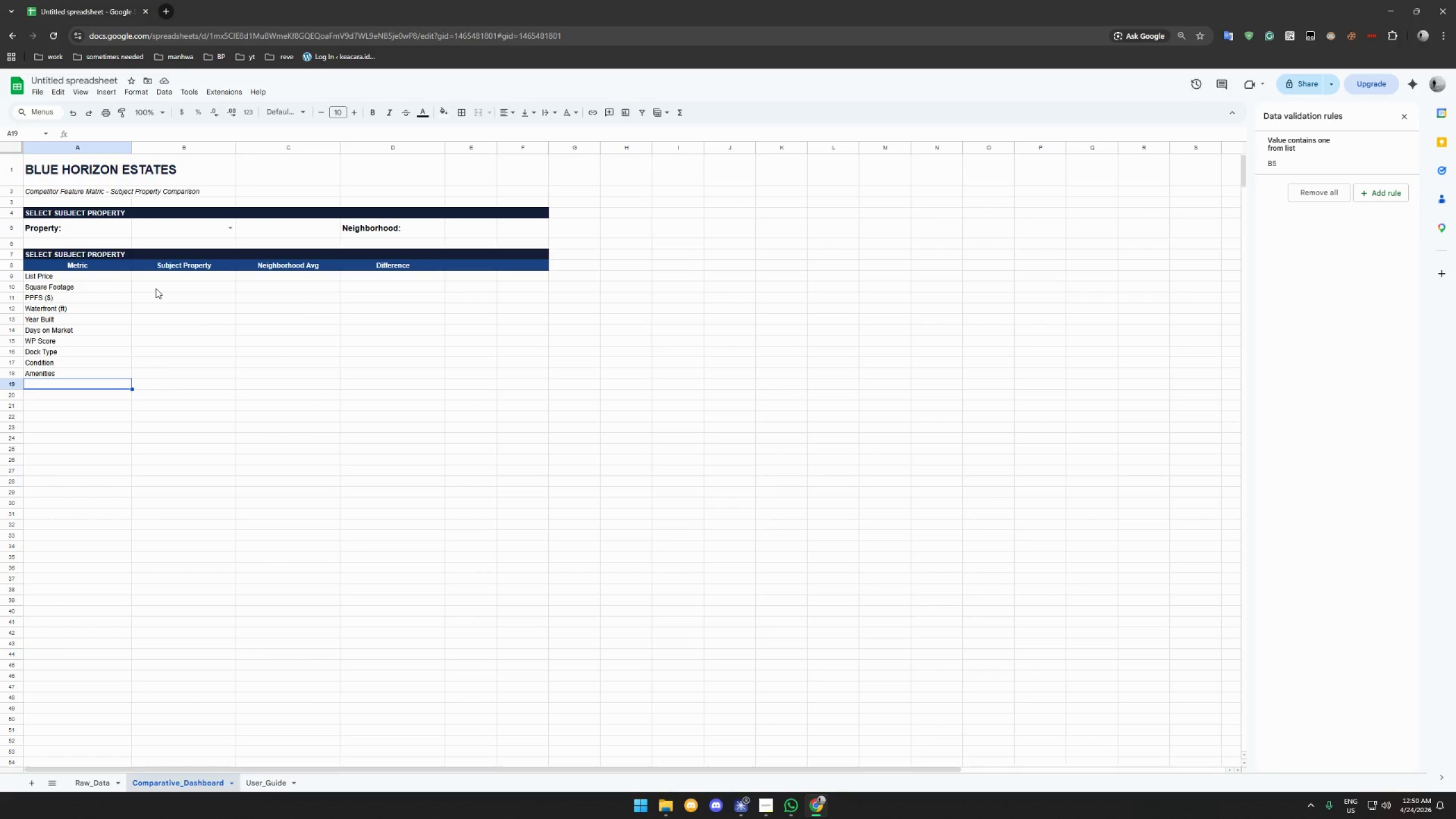 
wait(13.62)
 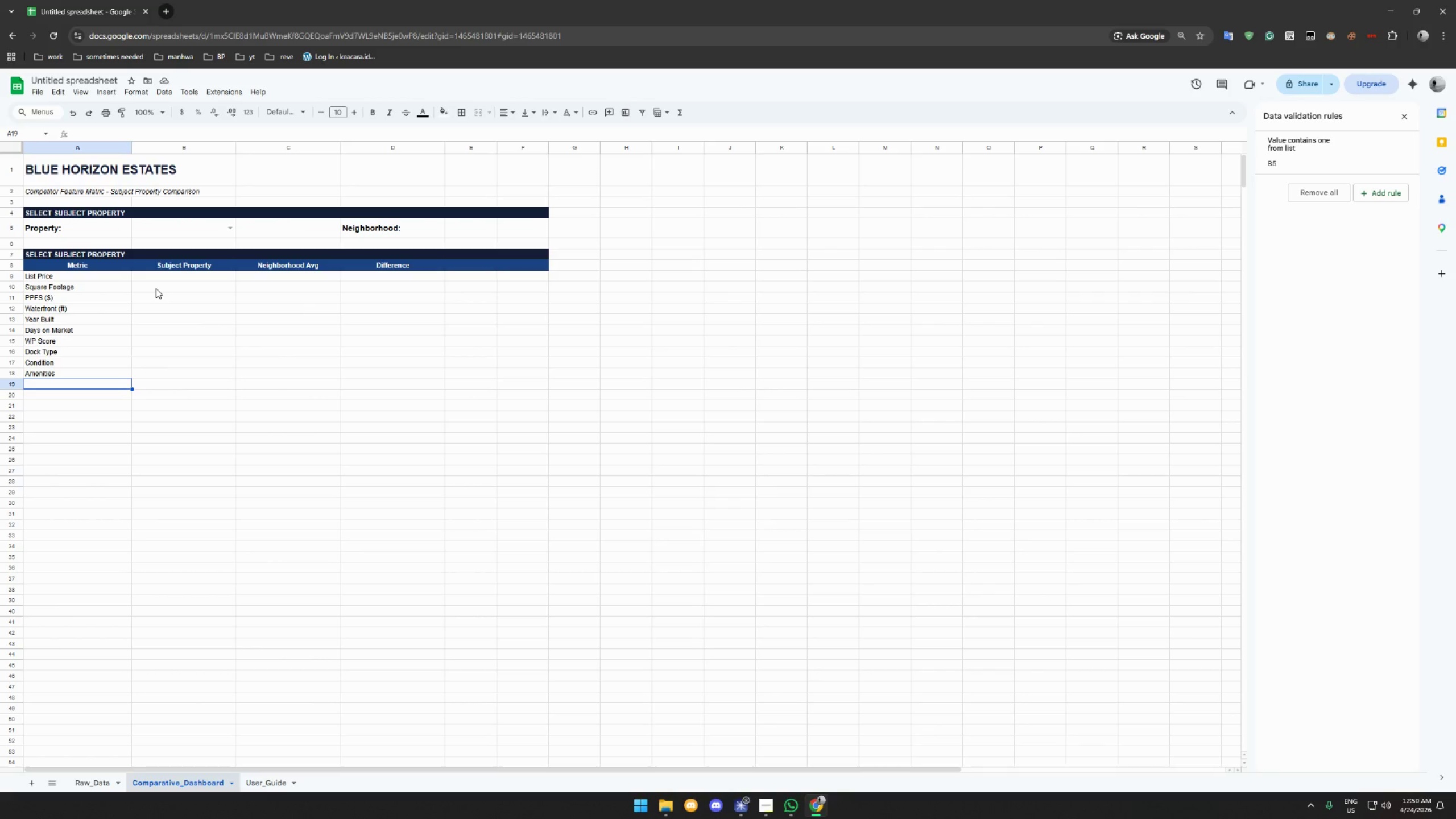 
left_click([376, 274])
 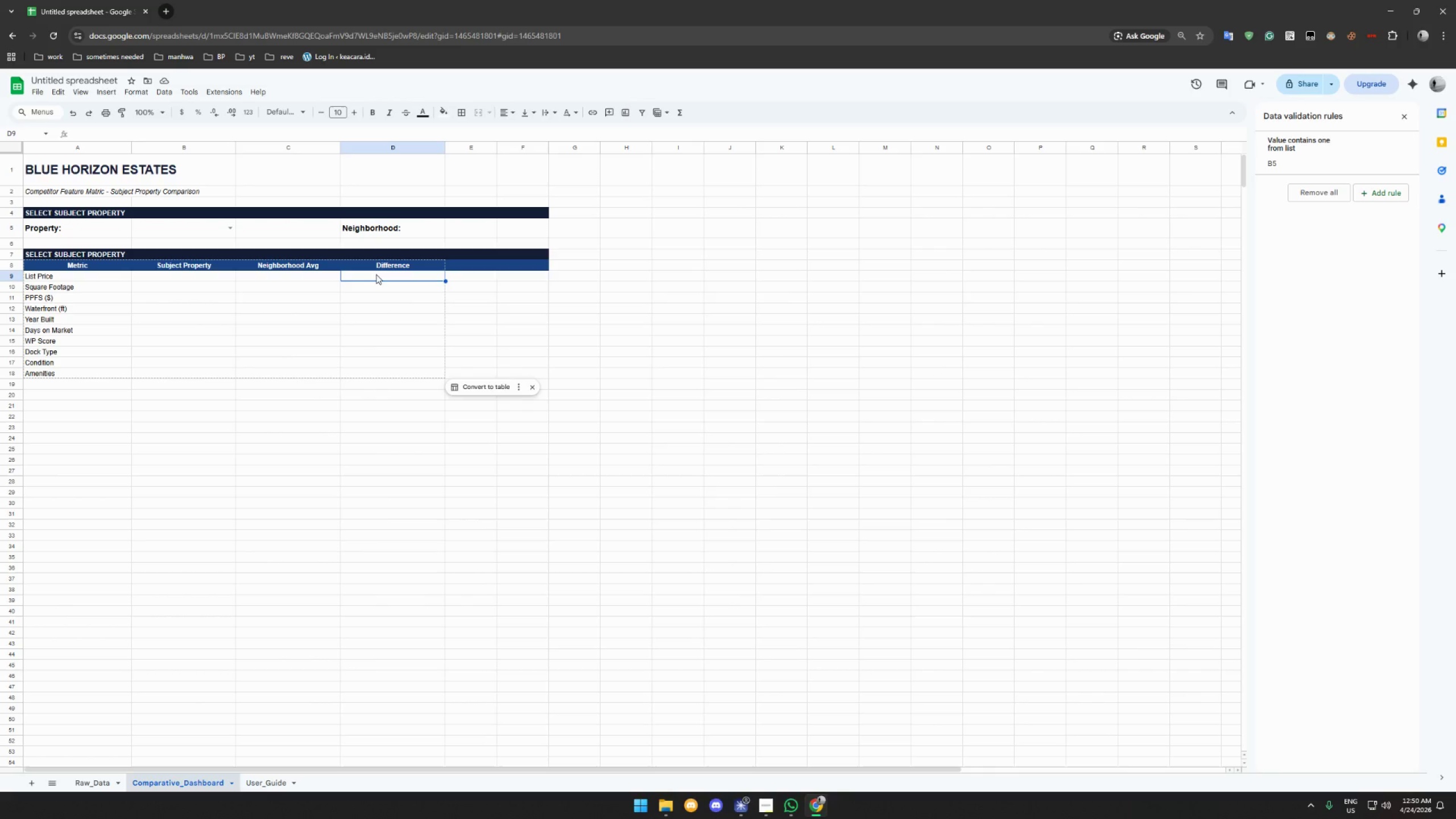 
right_click([376, 274])
 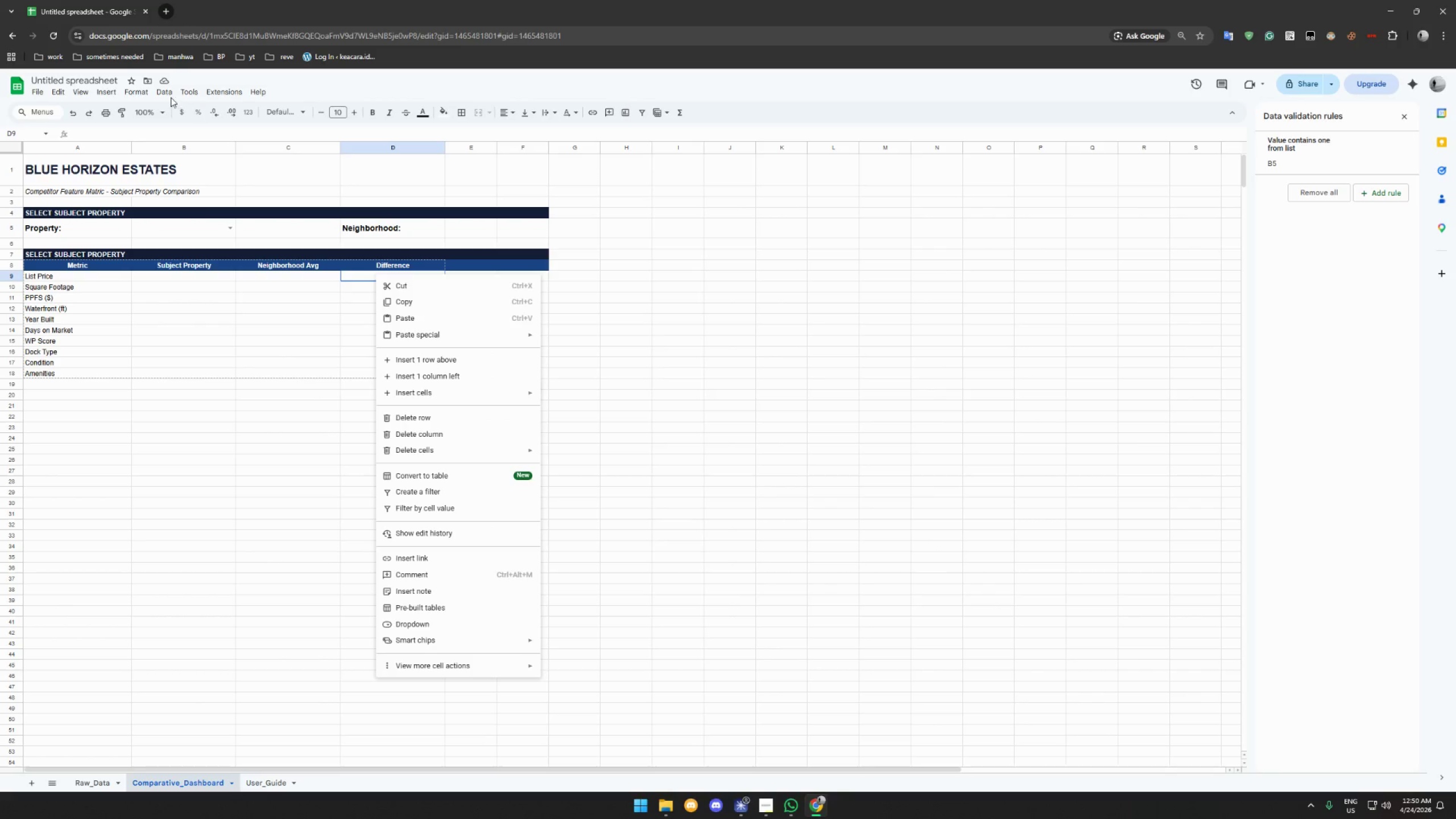 
left_click([139, 90])
 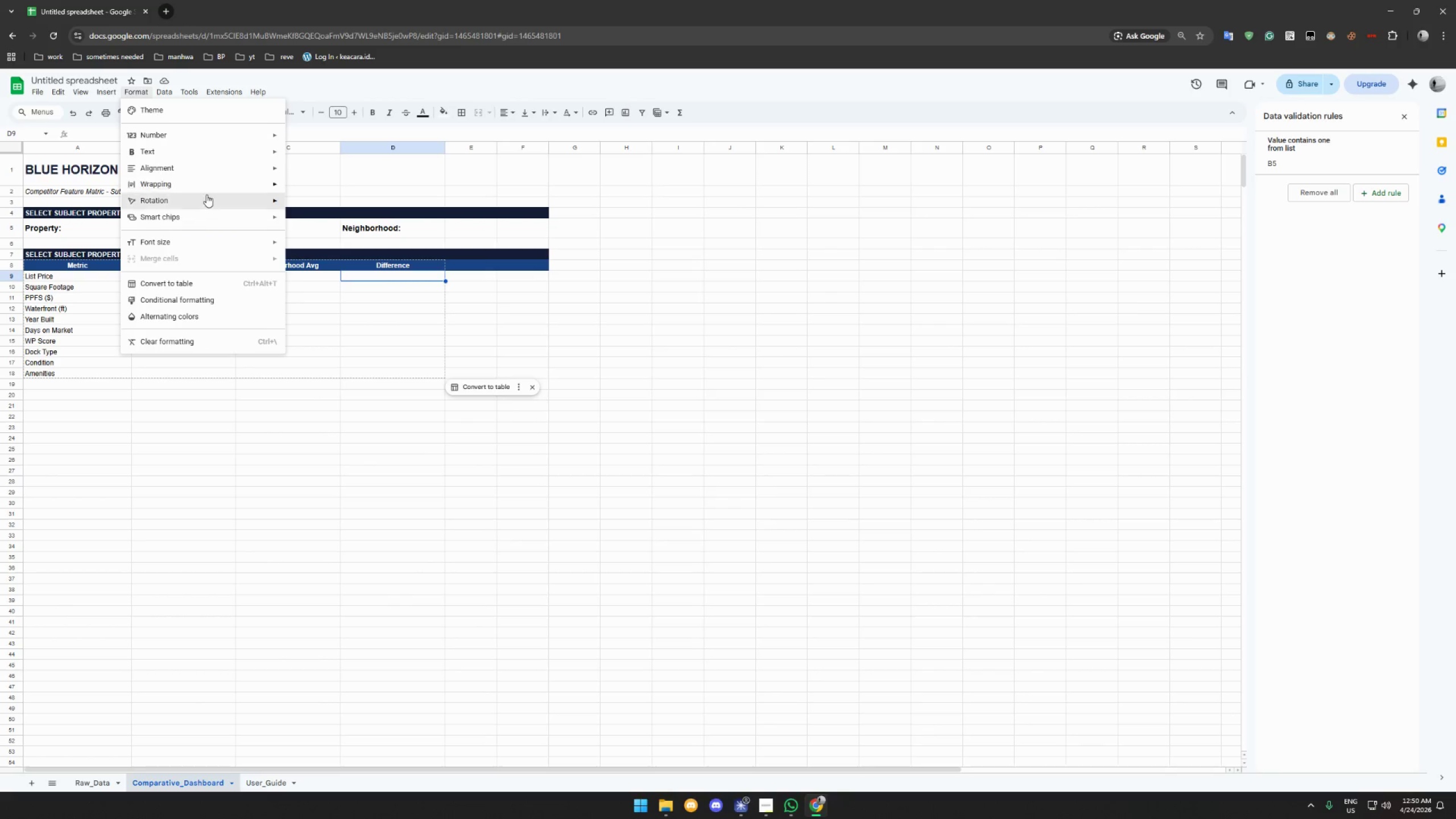 
mouse_move([223, 169])
 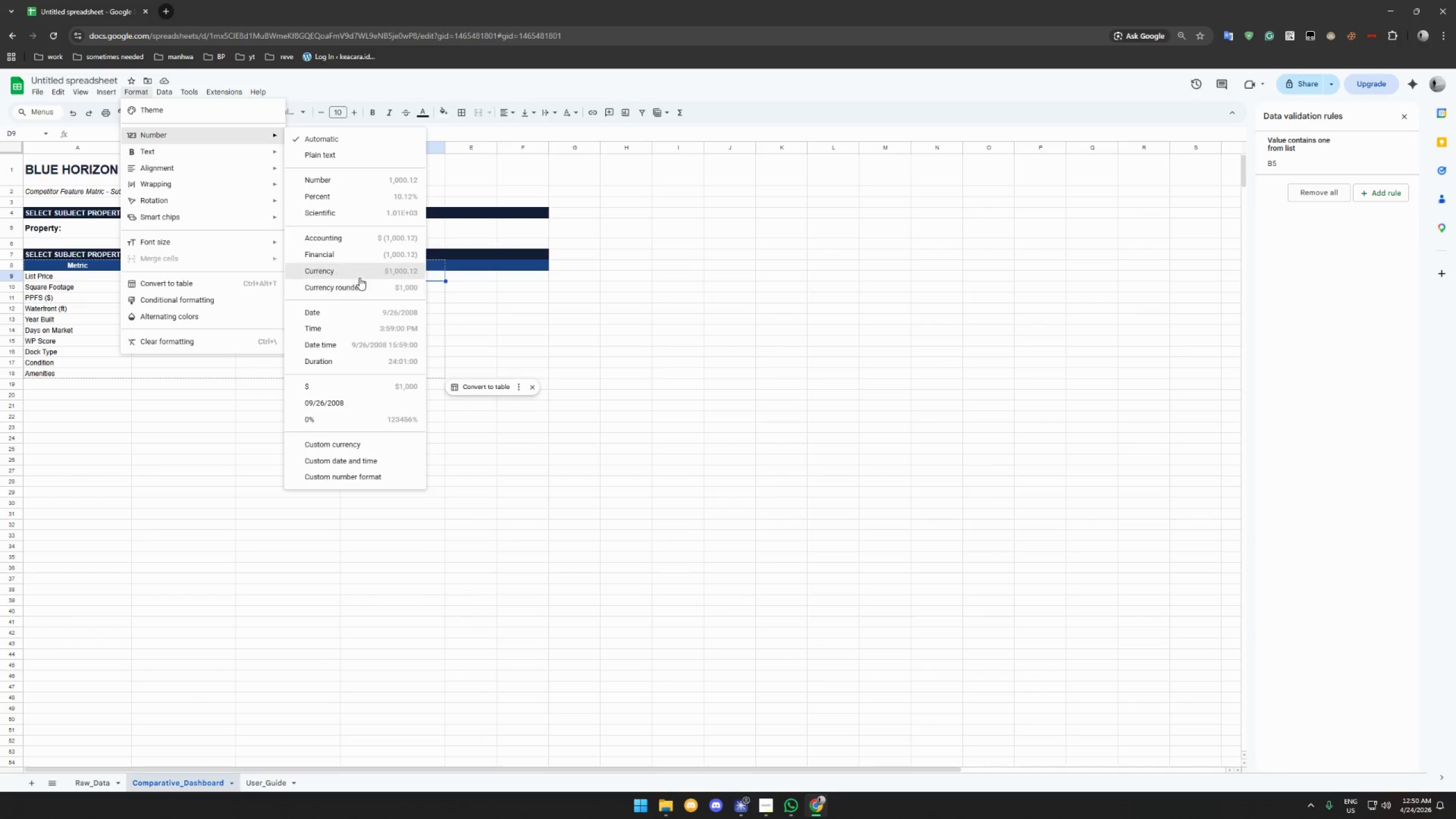 
left_click([361, 271])
 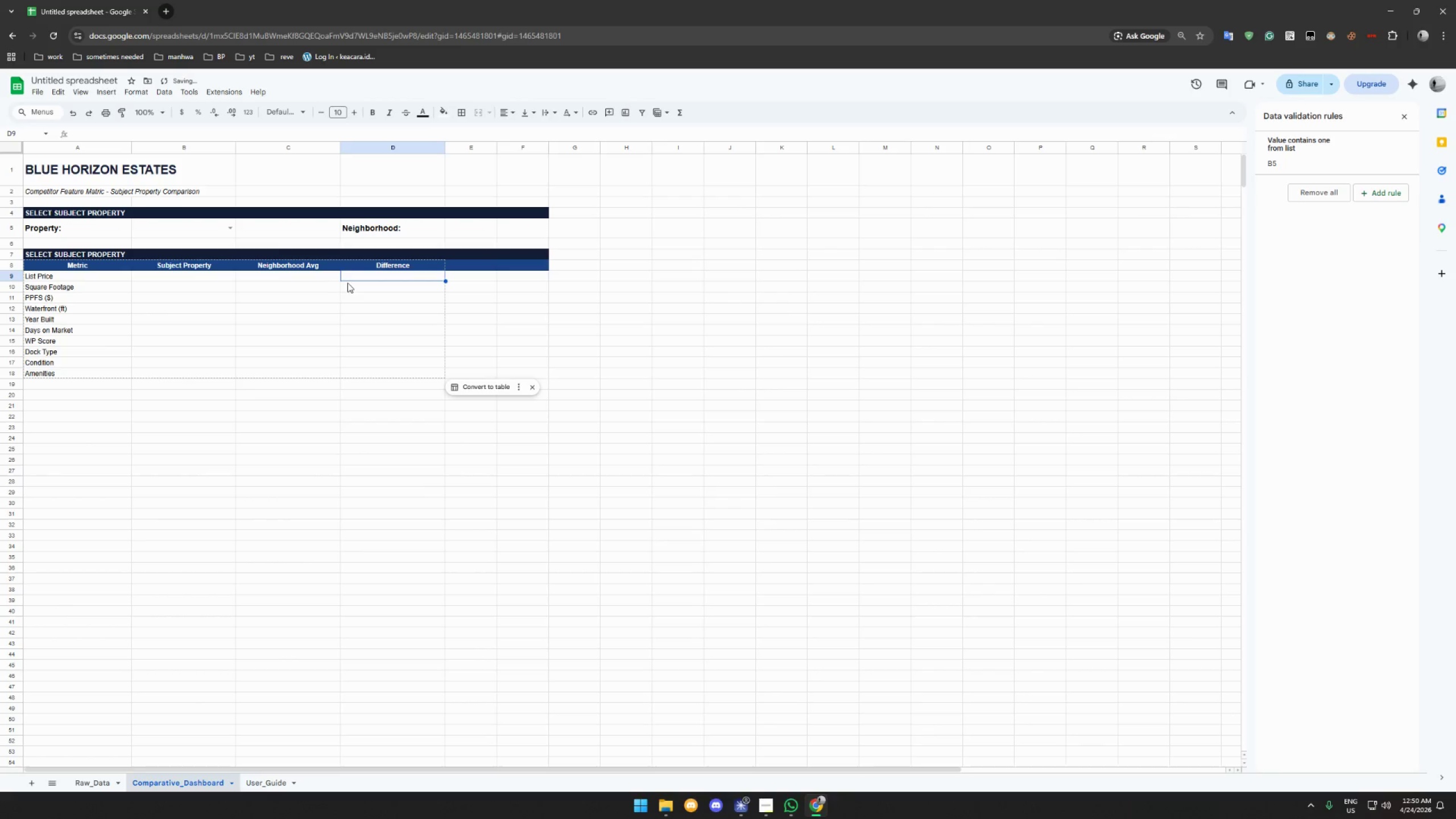 
left_click([353, 283])
 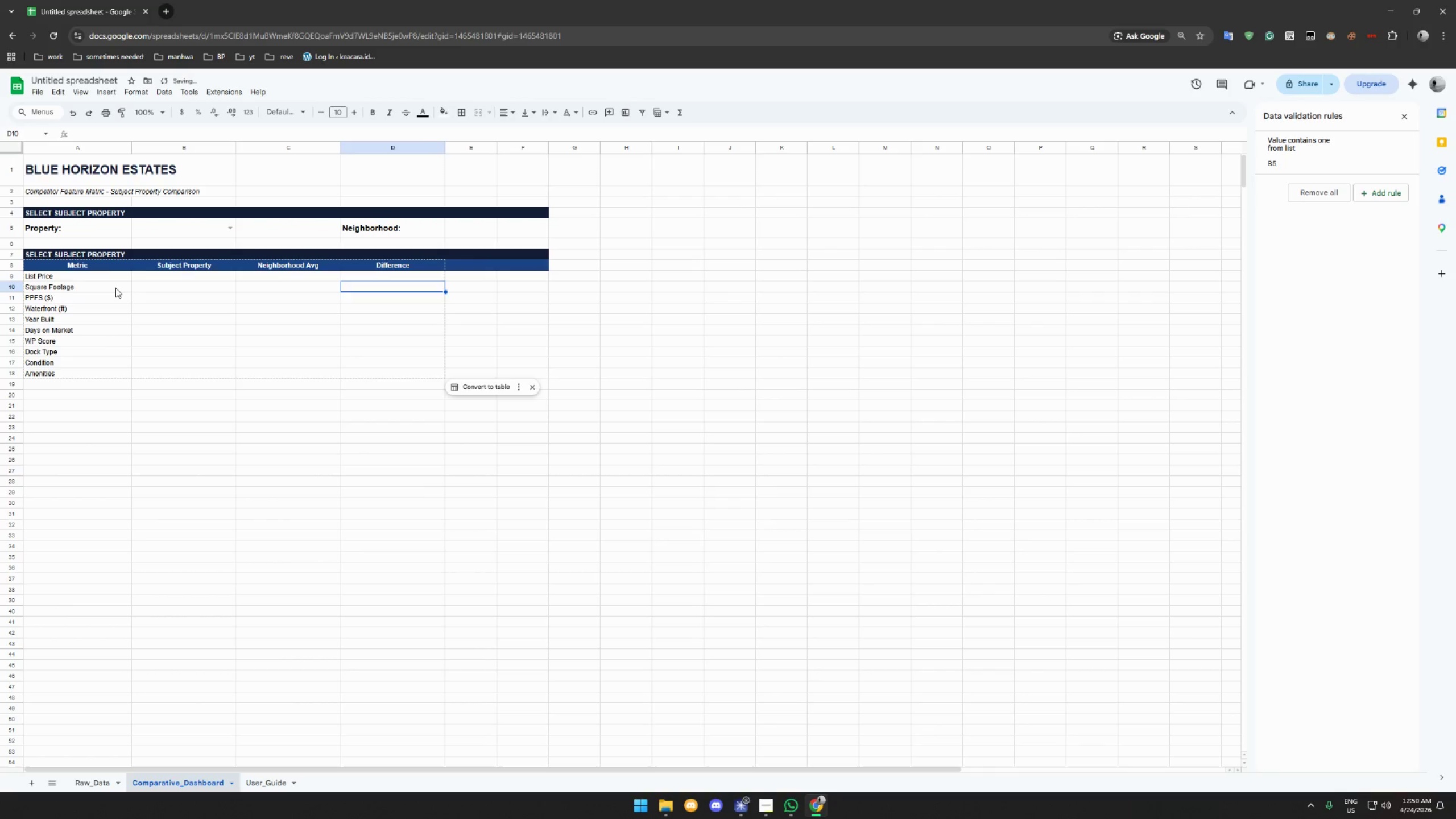 
left_click([113, 288])
 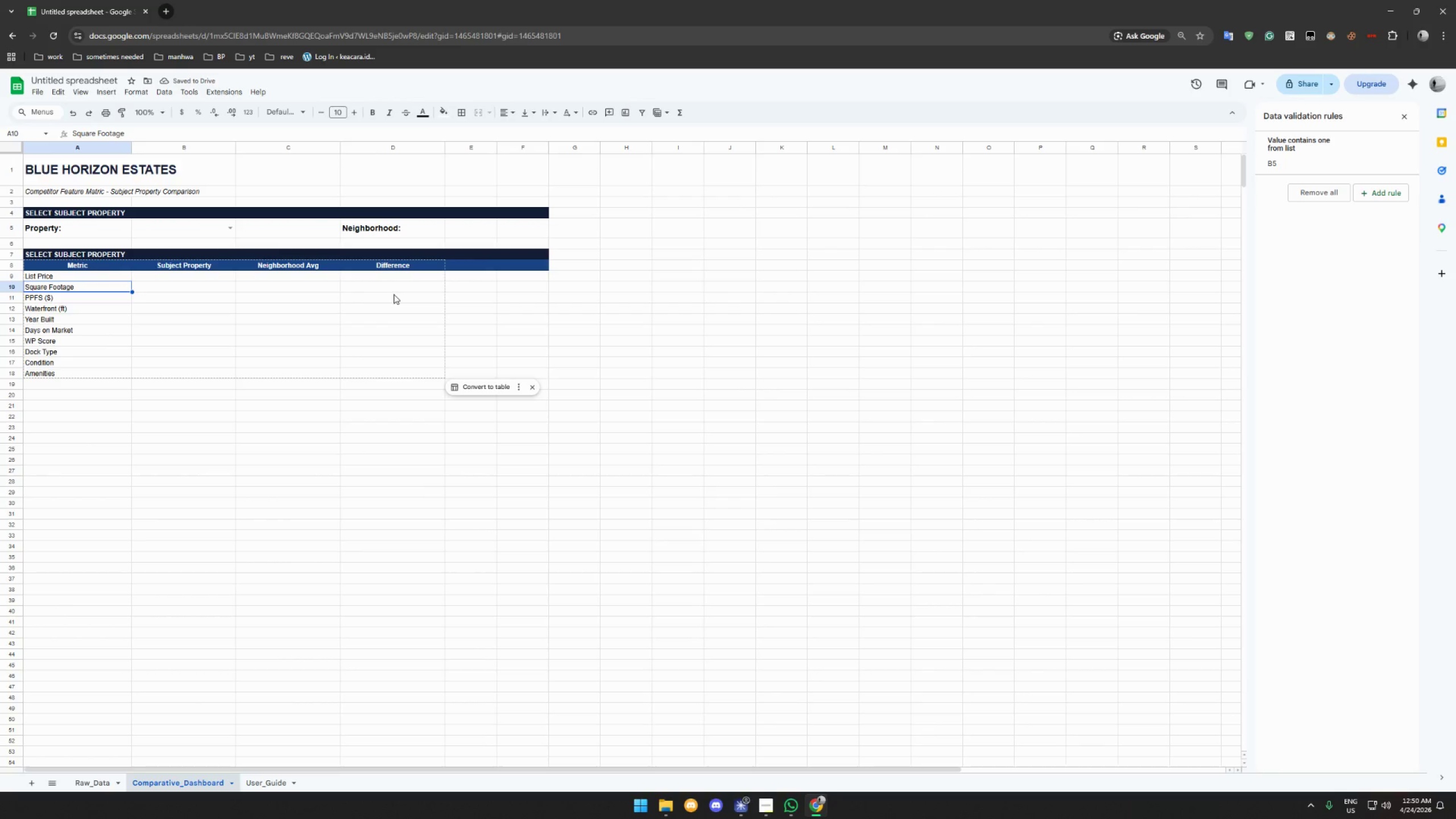 
left_click([391, 297])
 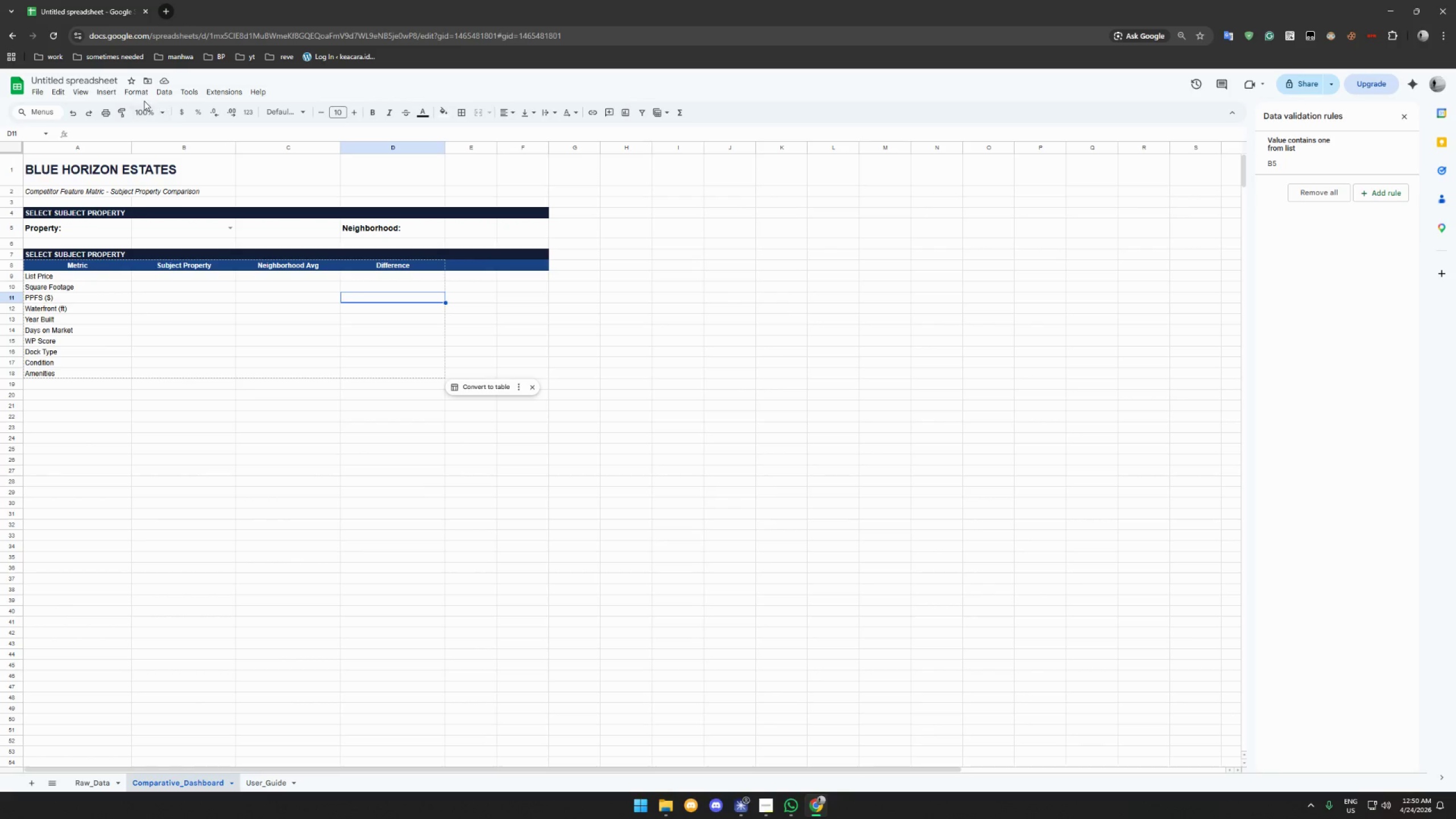 
left_click([134, 91])
 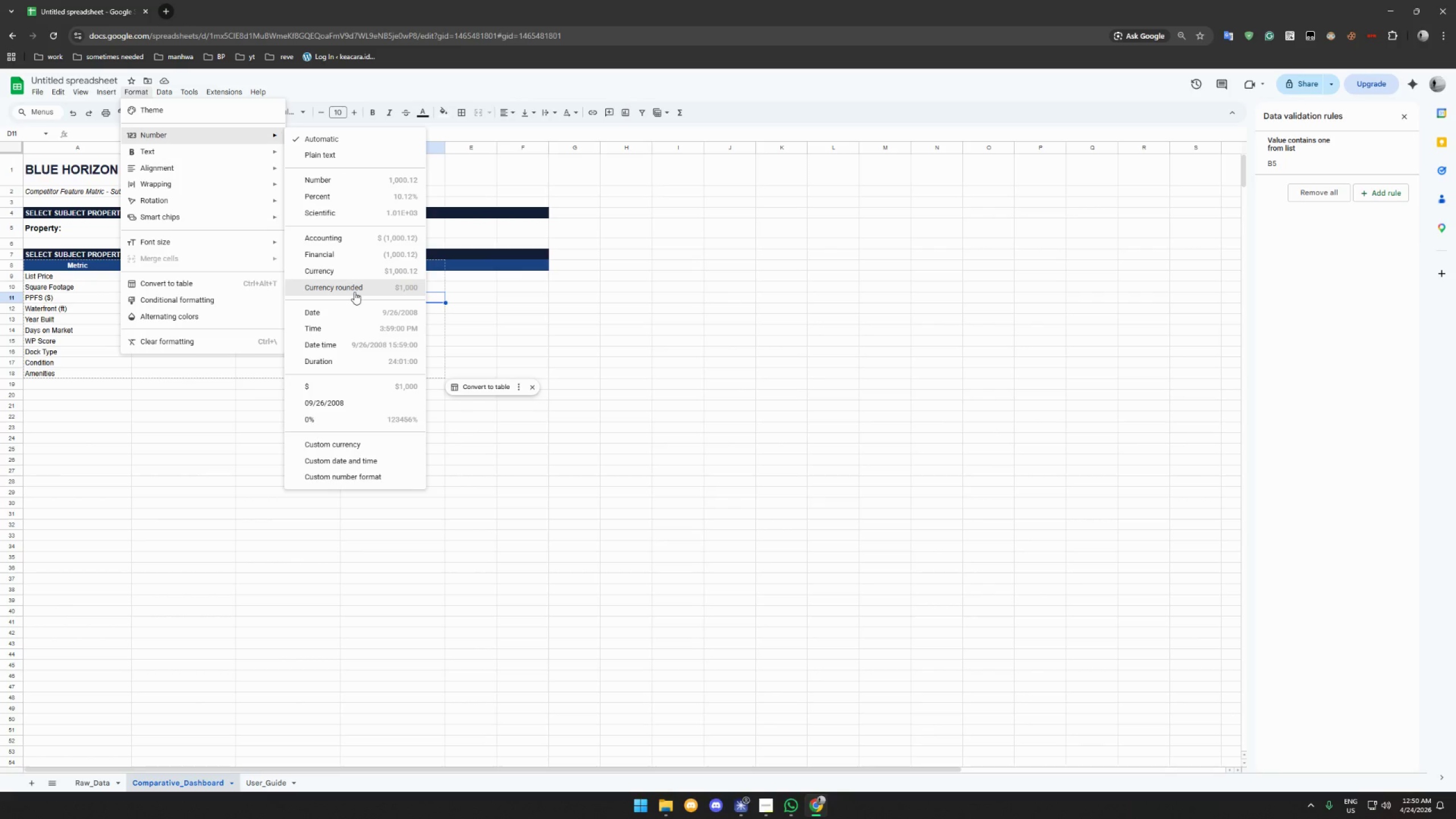 
left_click([360, 274])
 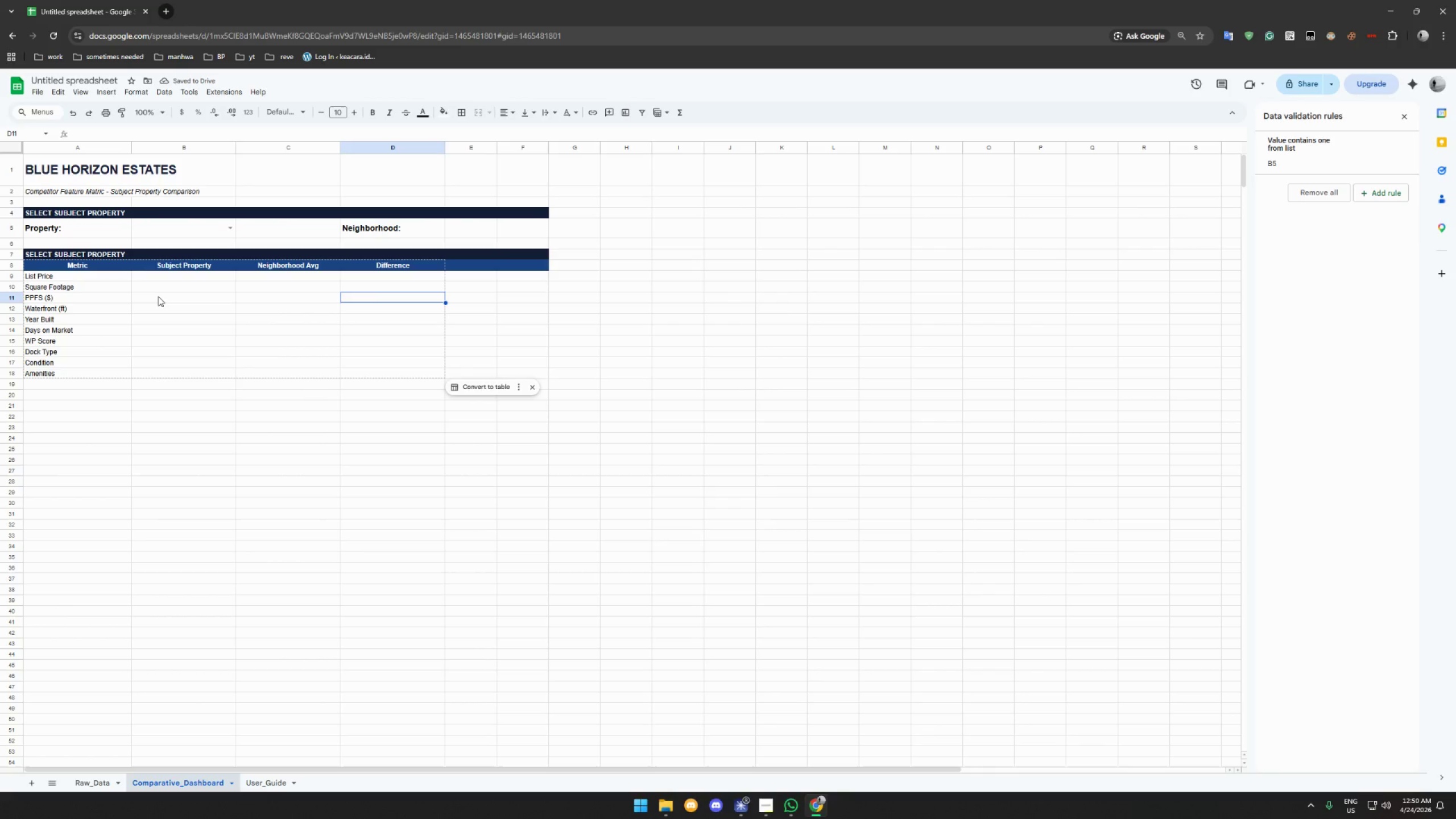 
wait(8.56)
 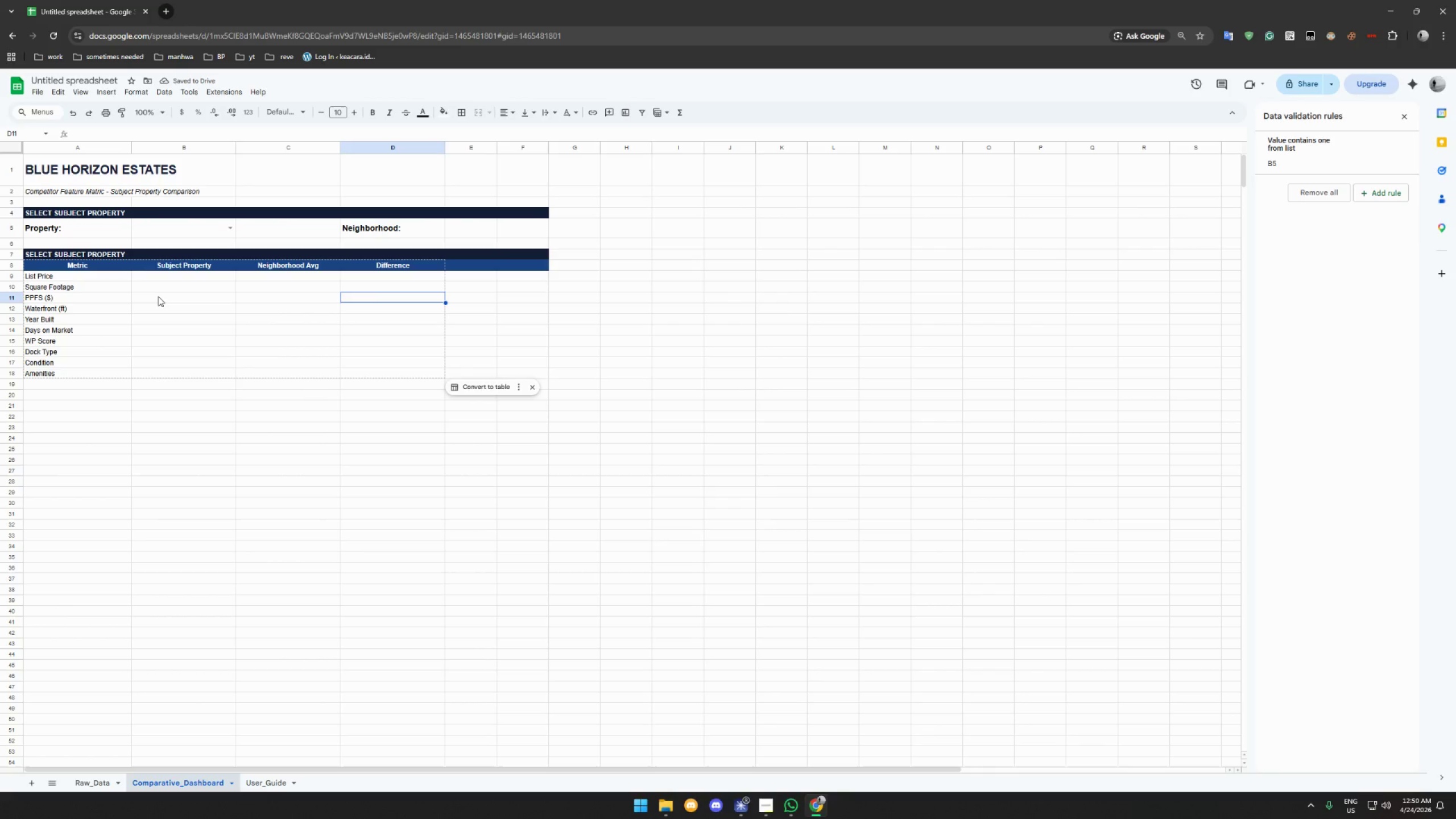 
left_click([71, 255])
 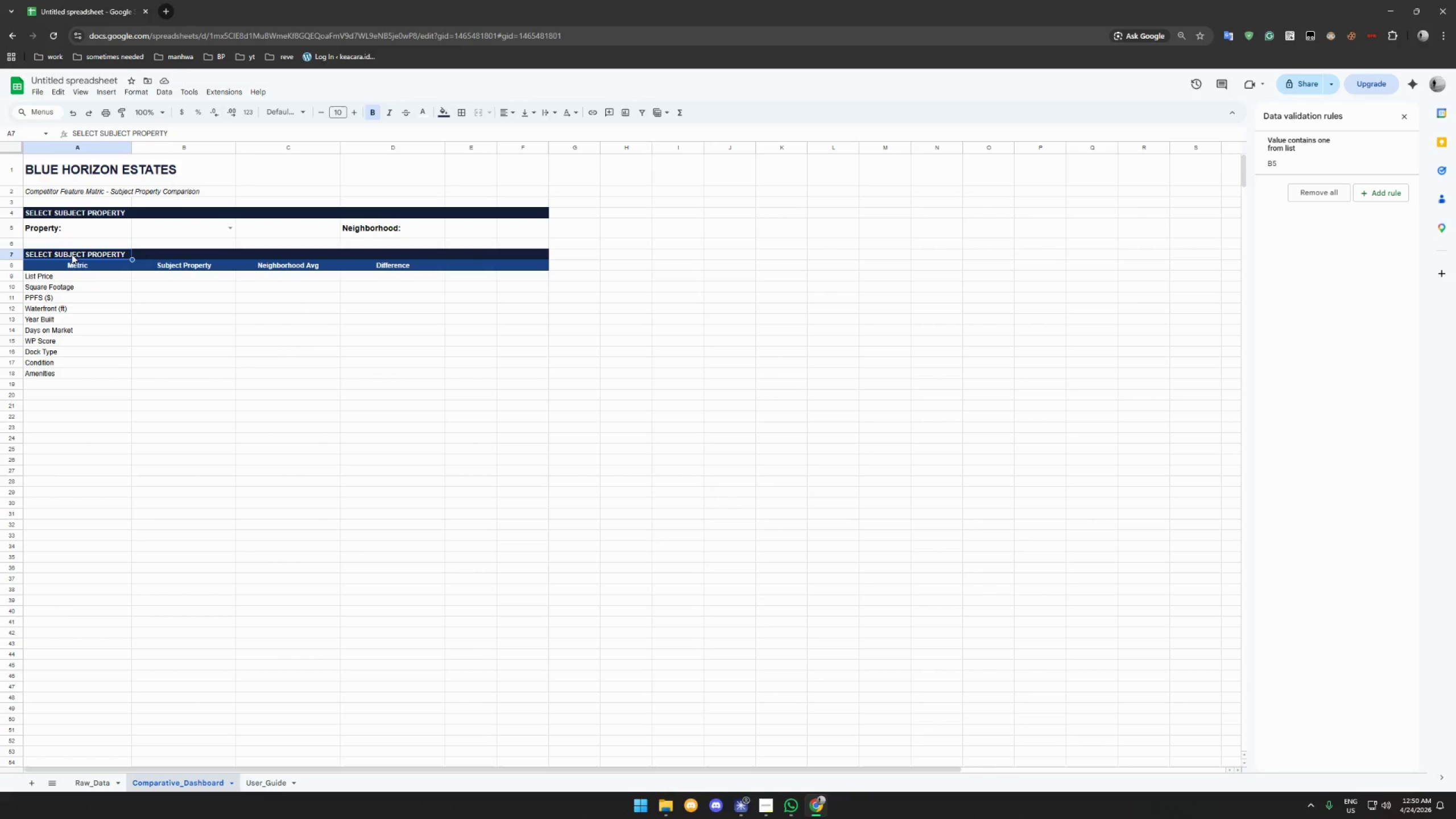 
left_click_drag(start_coordinate=[72, 254], to_coordinate=[535, 267])
 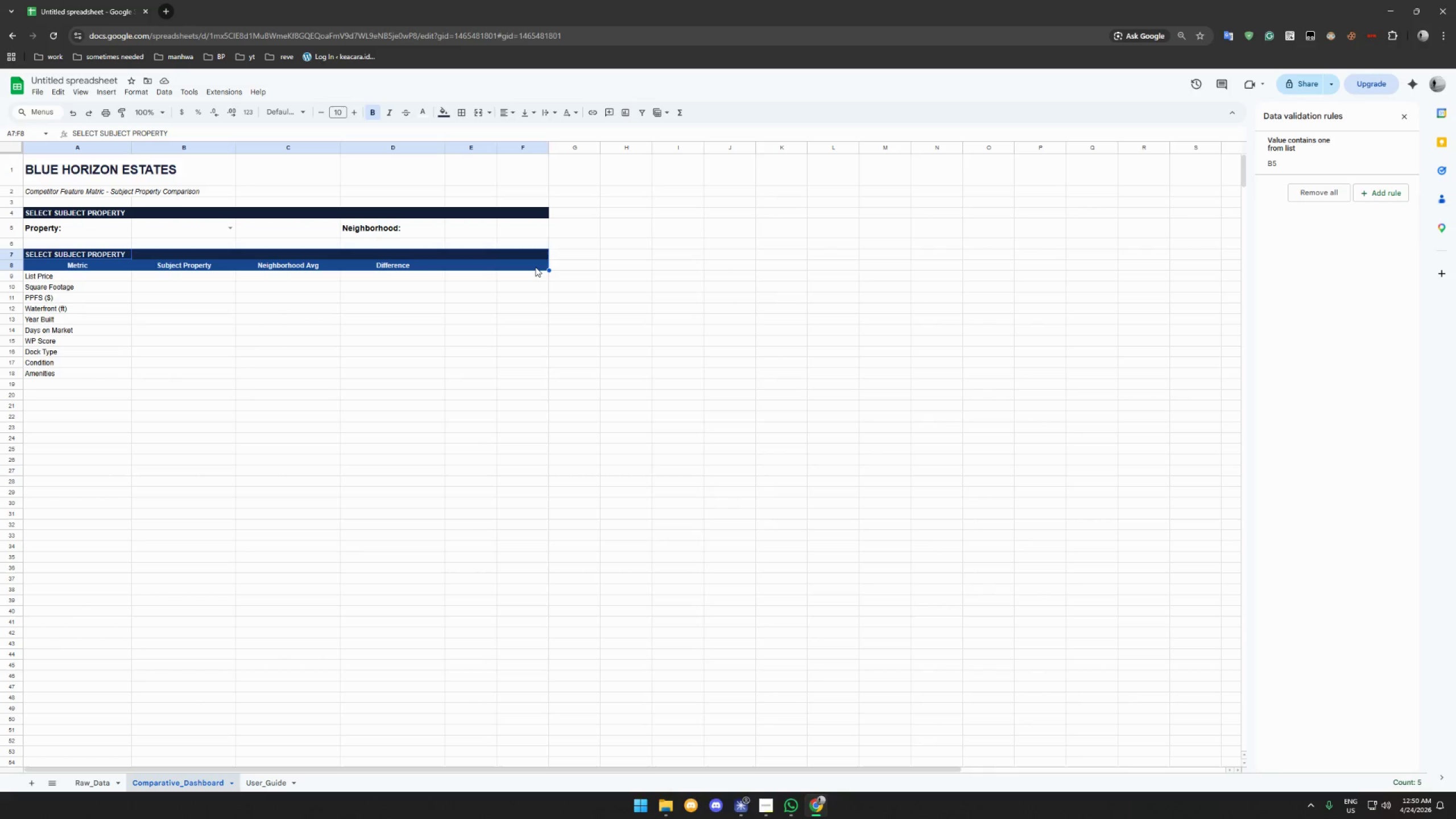 
key(Control+C)
 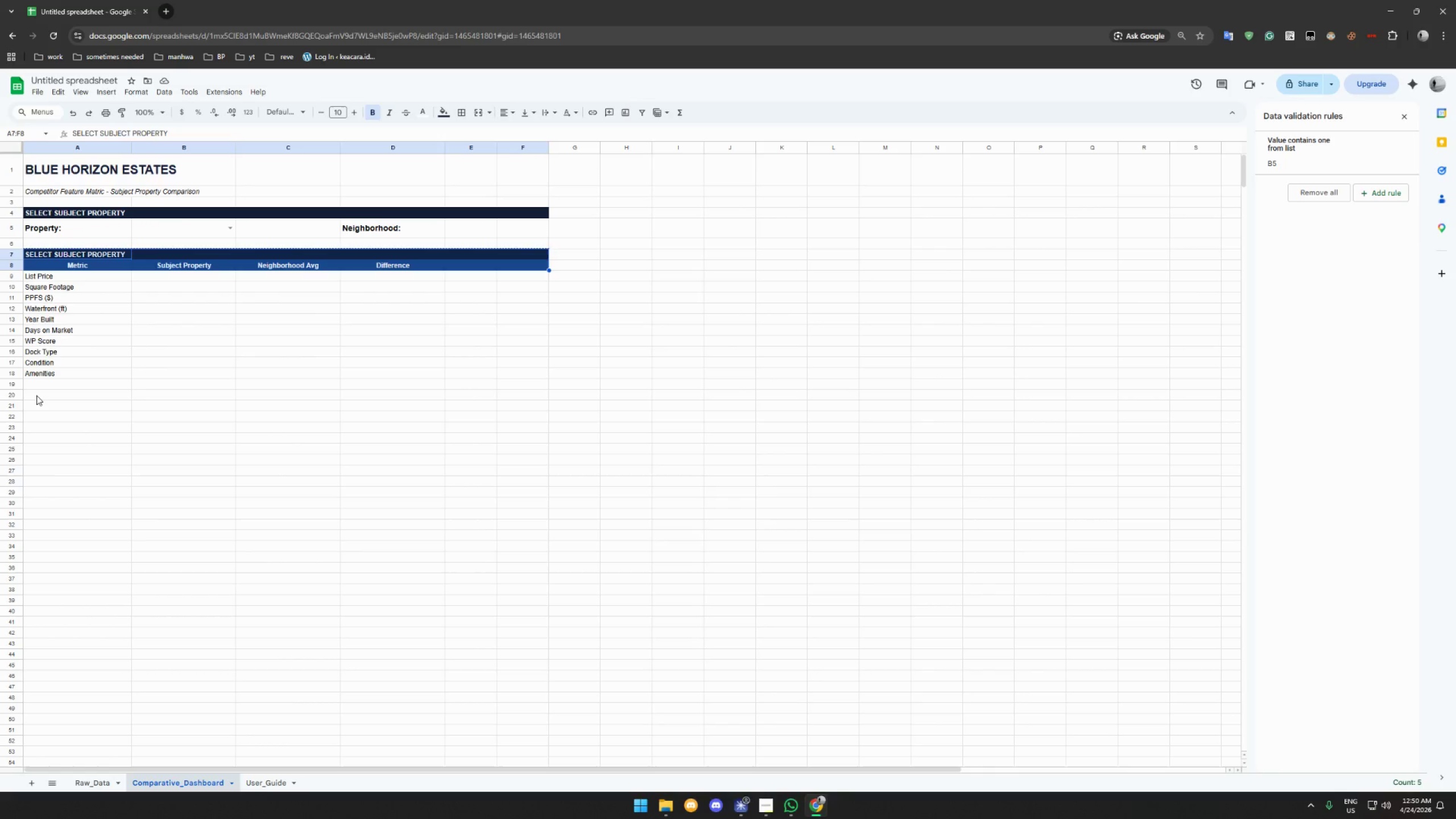 
left_click([36, 395])
 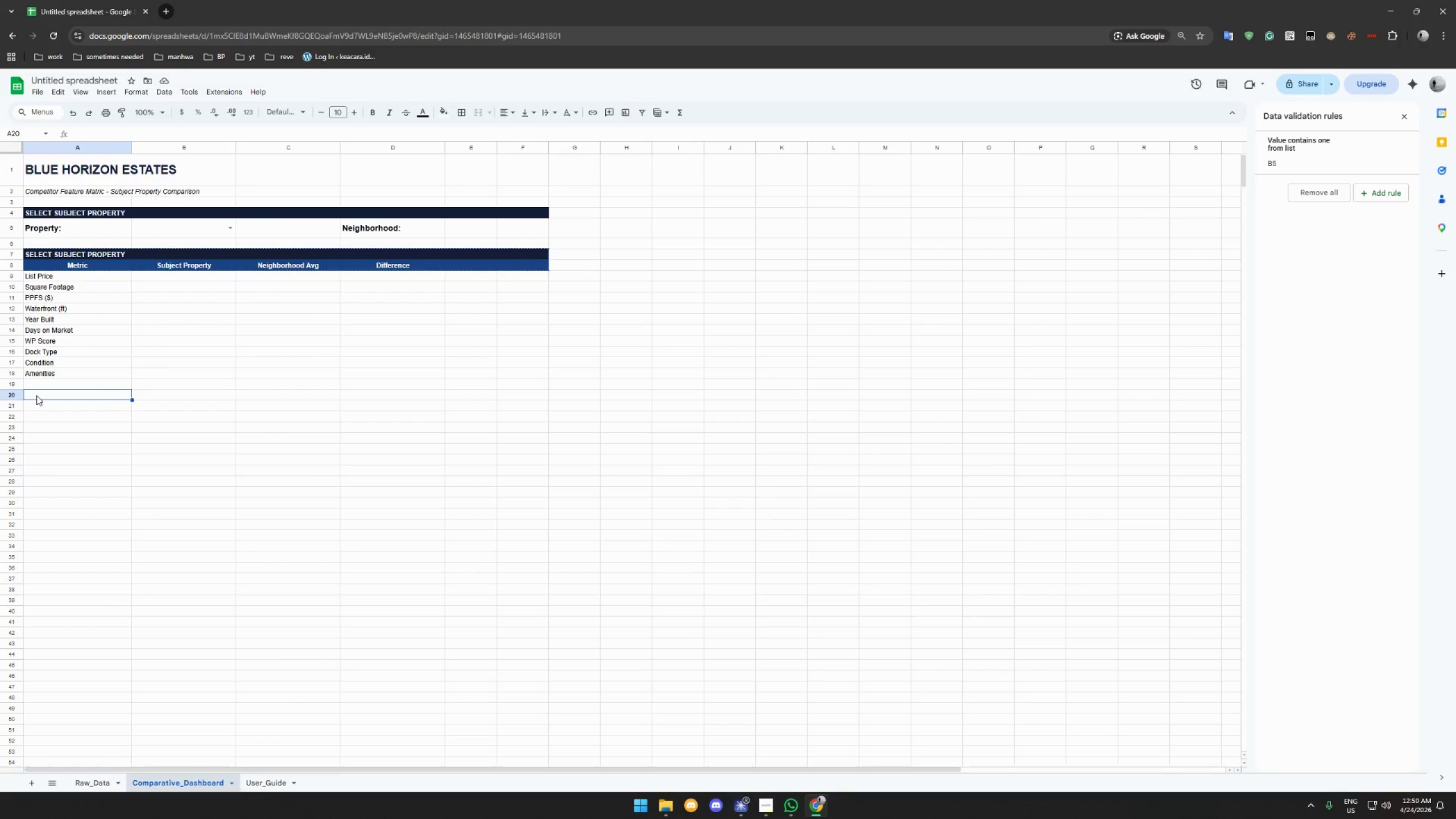 
key(Control+V)
 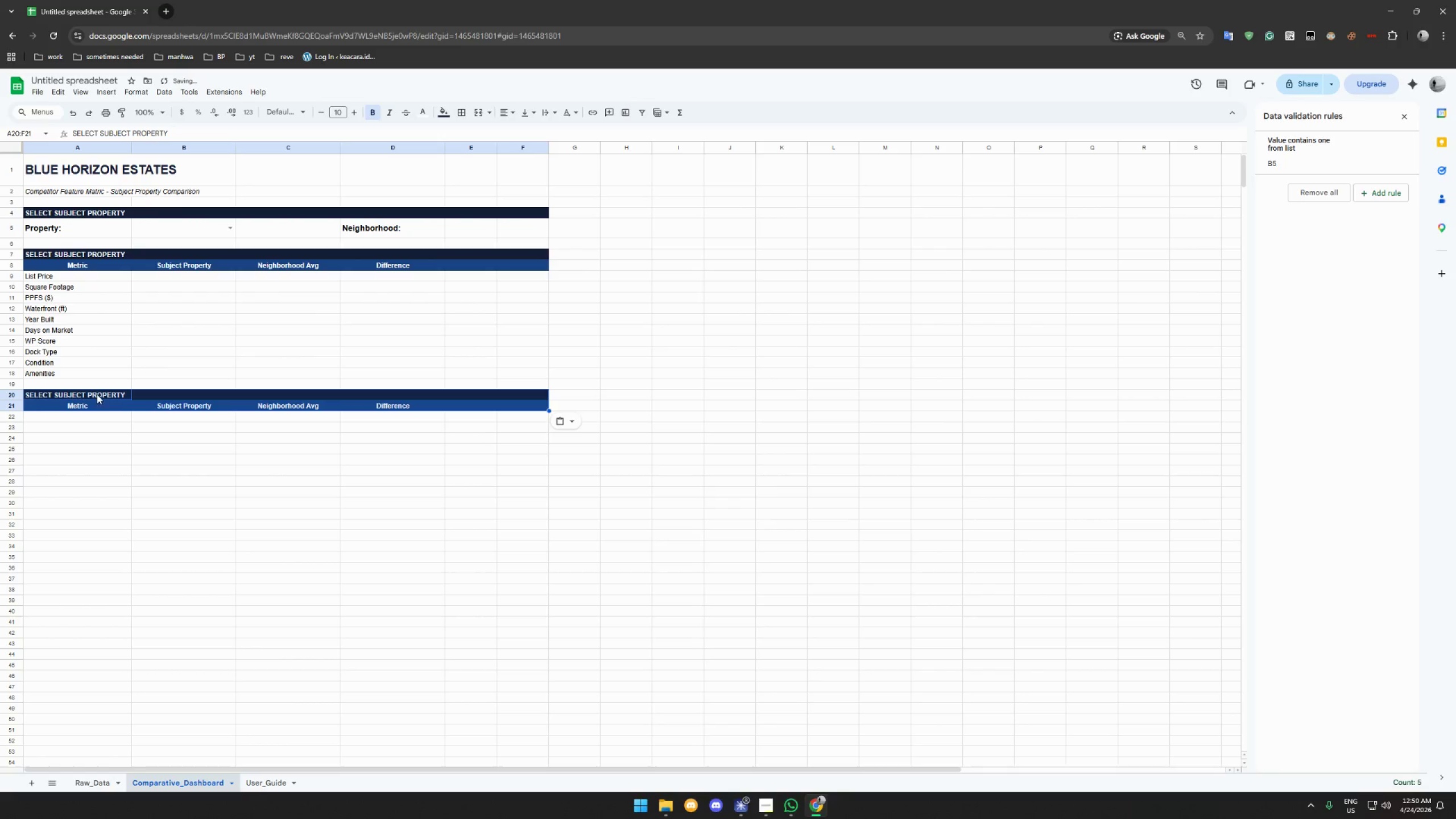 
left_click([97, 394])
 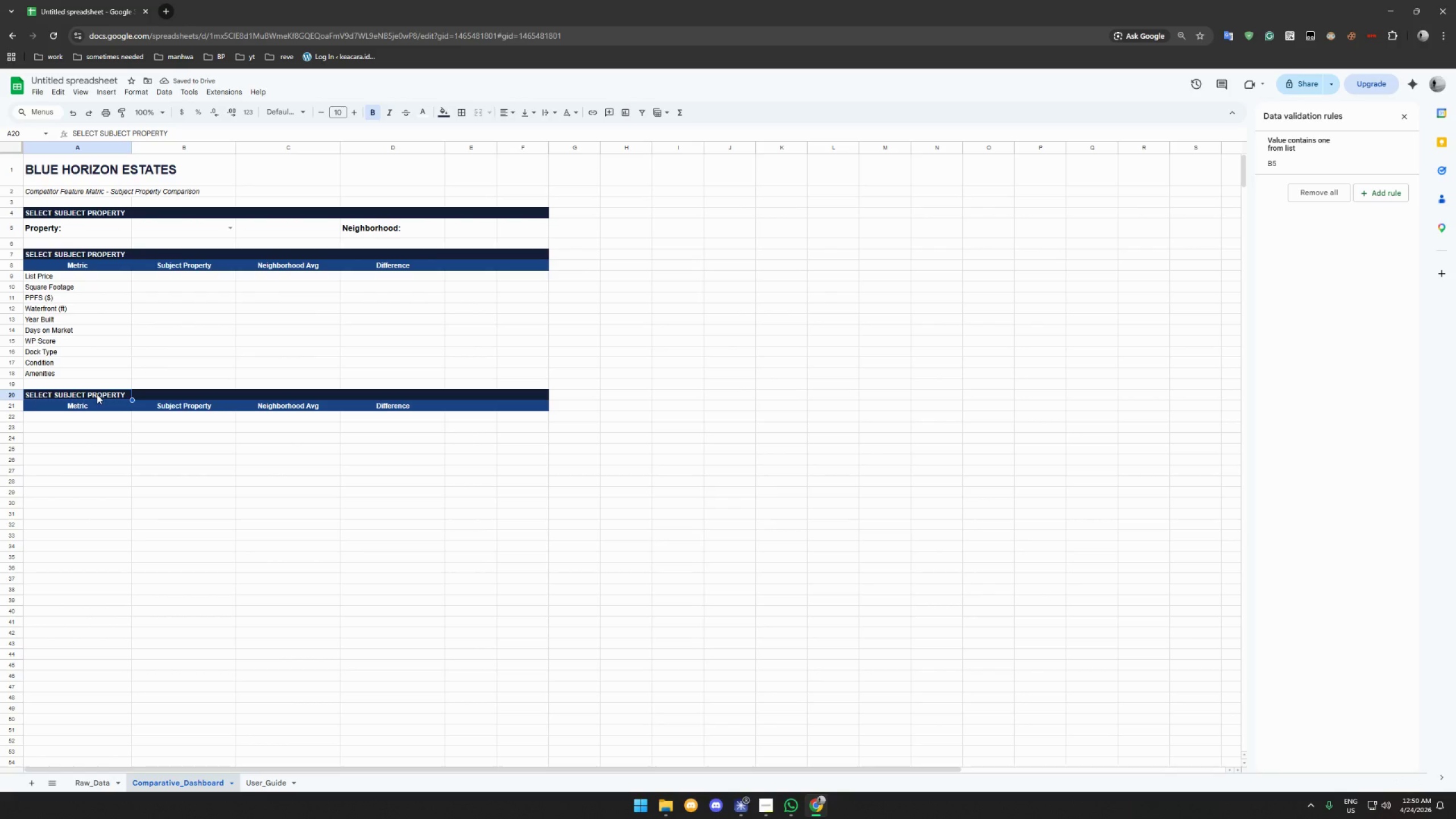 
type(MARKET POSITION INDICATORS)
 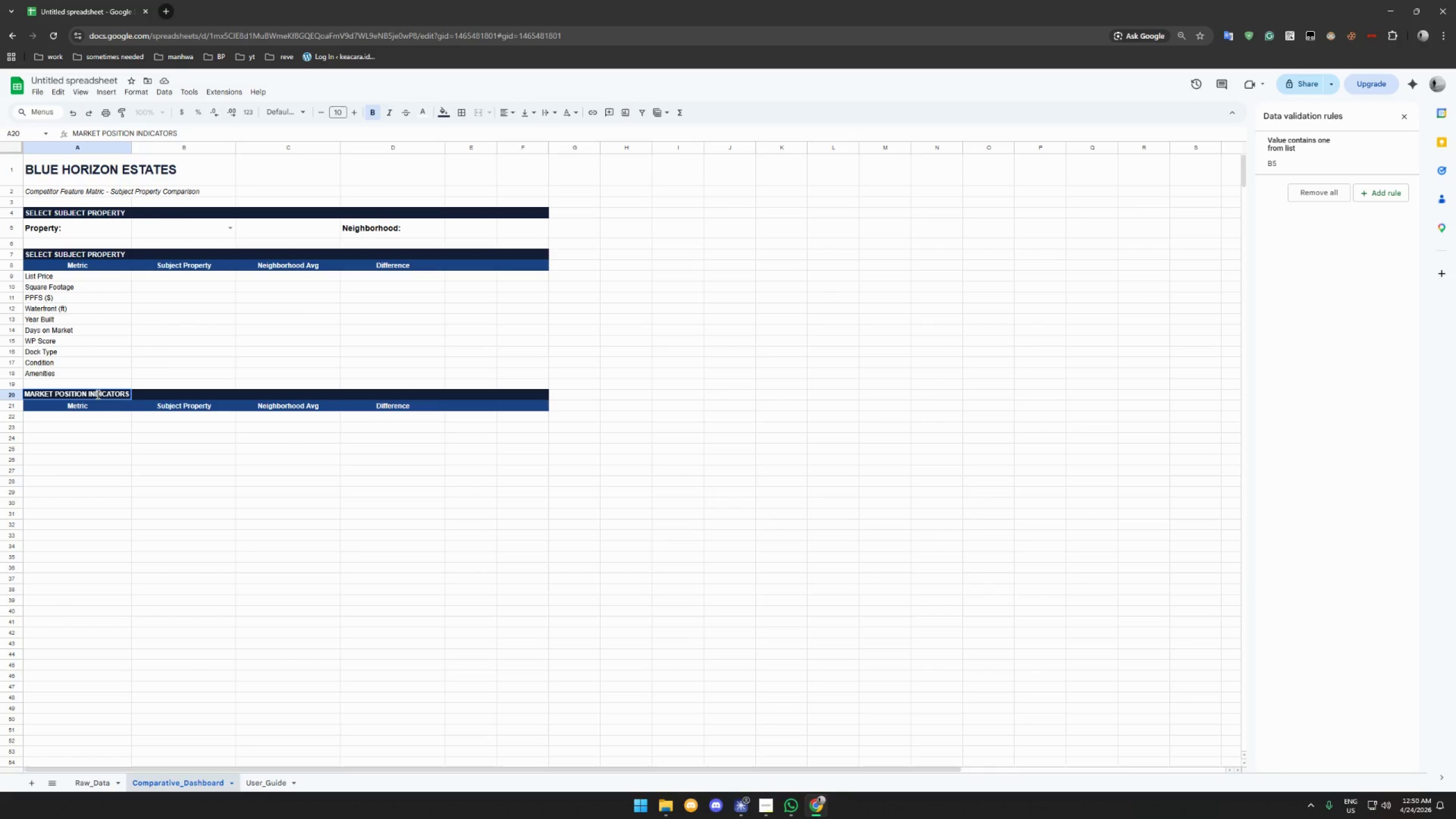 
left_click([65, 406])
 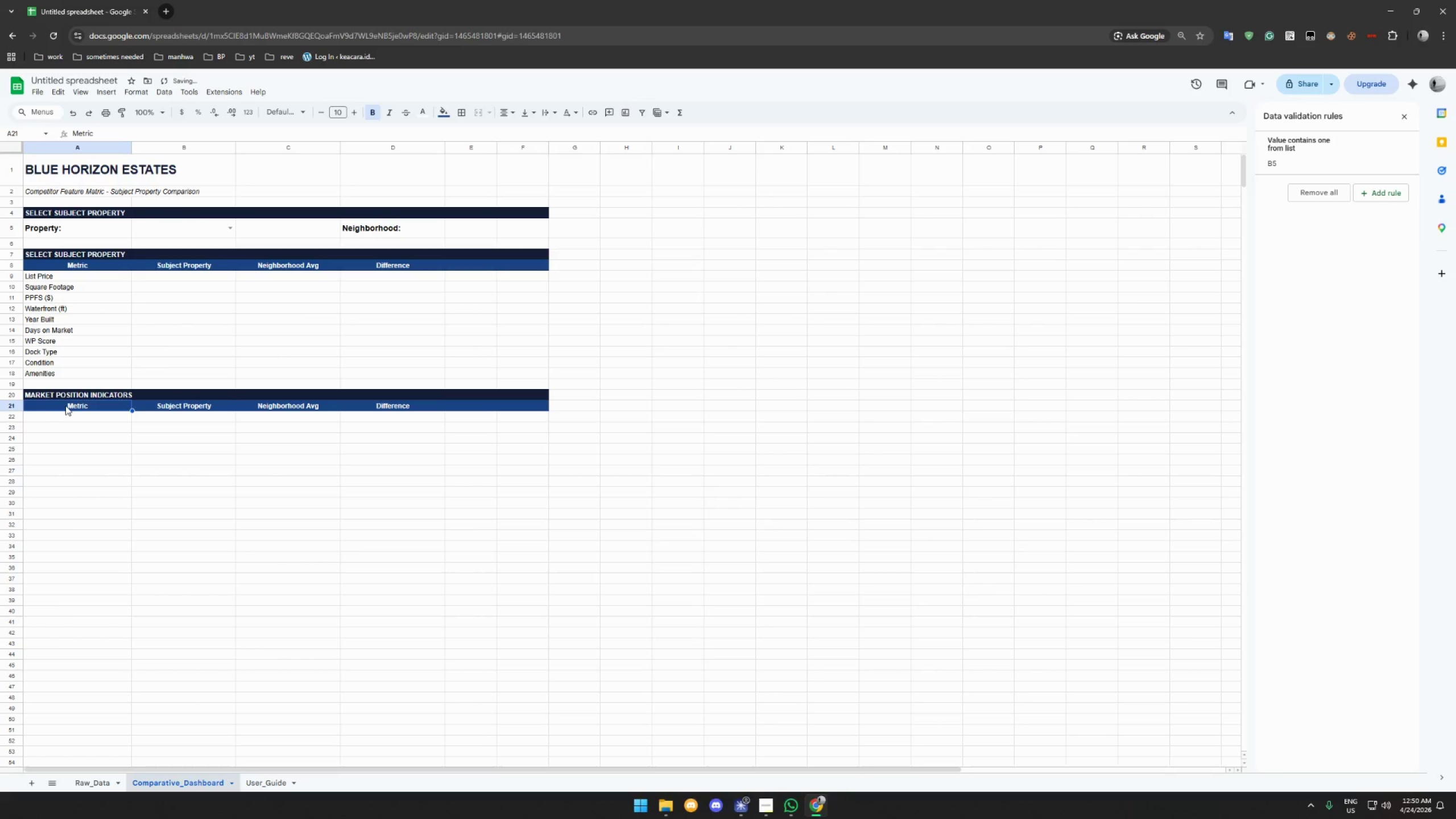 
left_click_drag(start_coordinate=[68, 406], to_coordinate=[505, 406])
 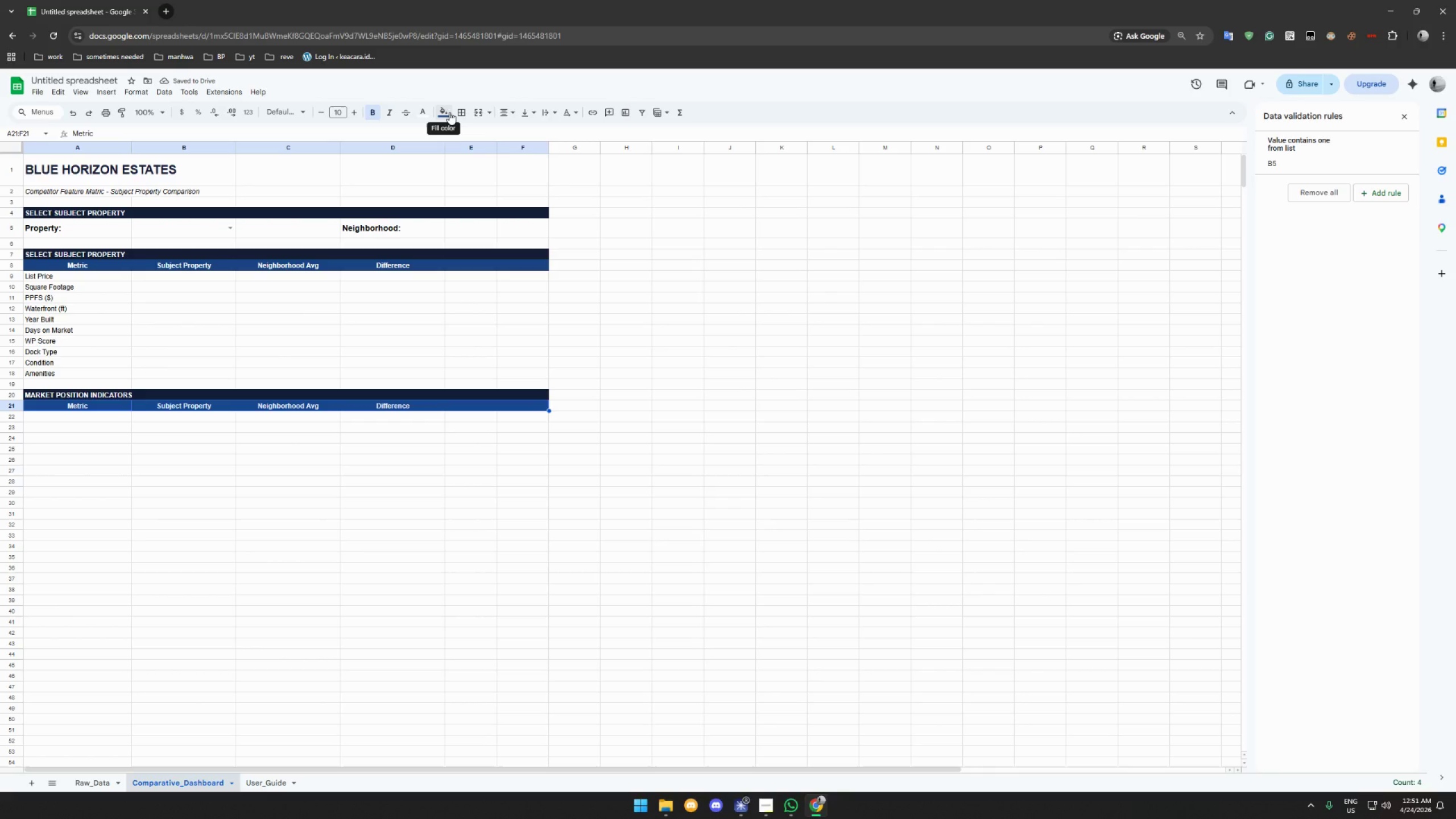 
key(Delete)
 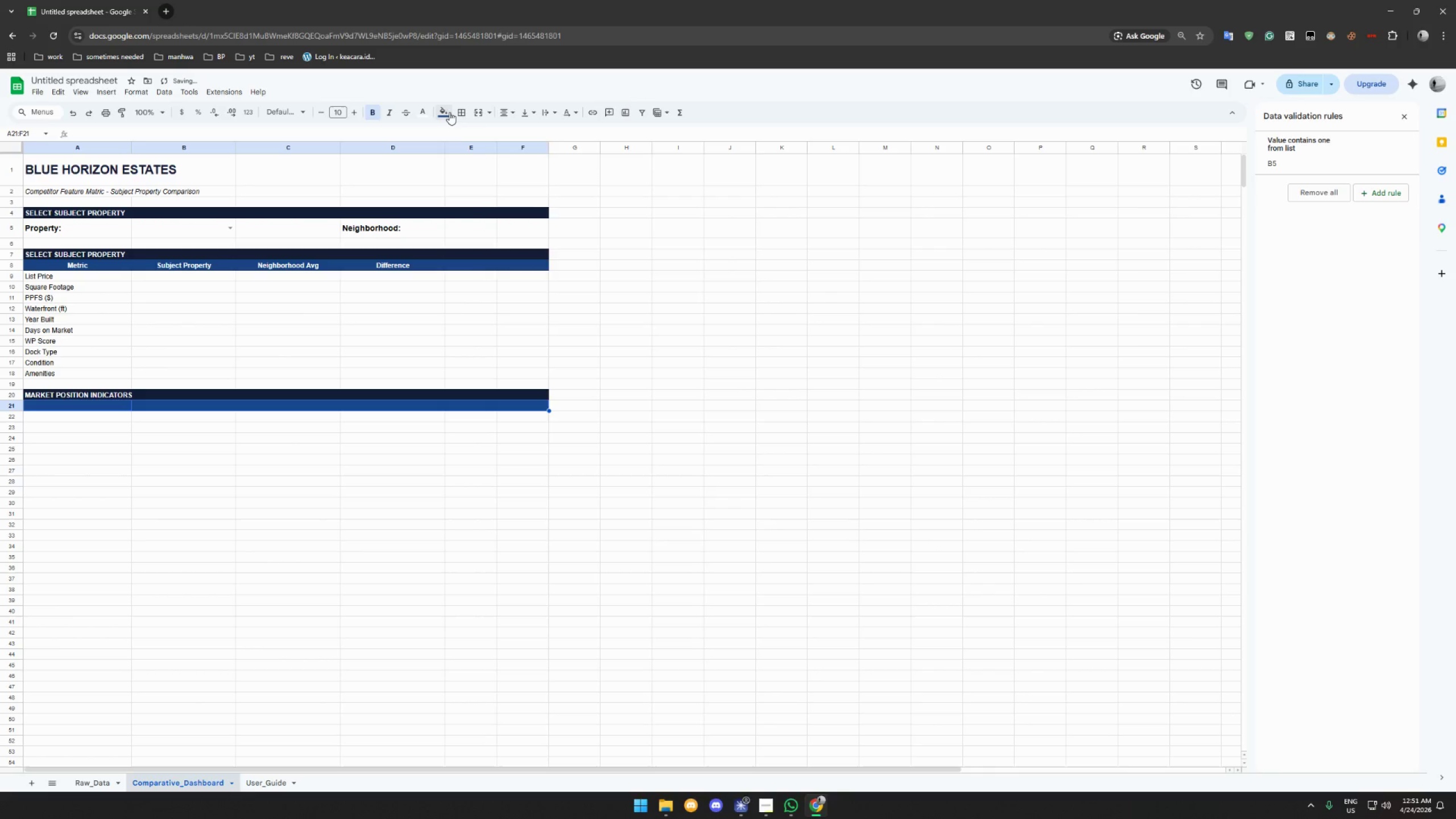 
left_click([449, 112])
 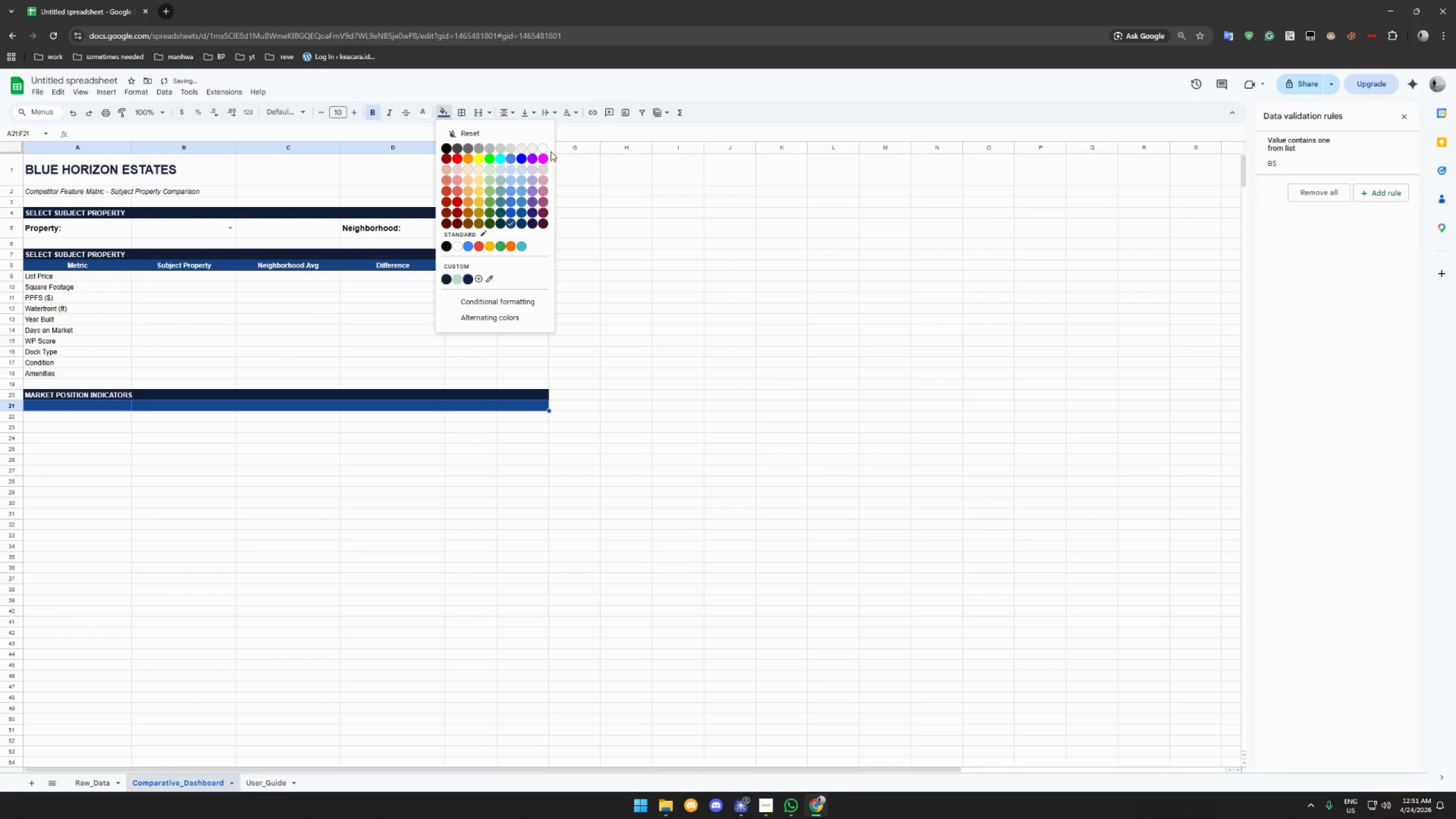 
left_click([542, 146])
 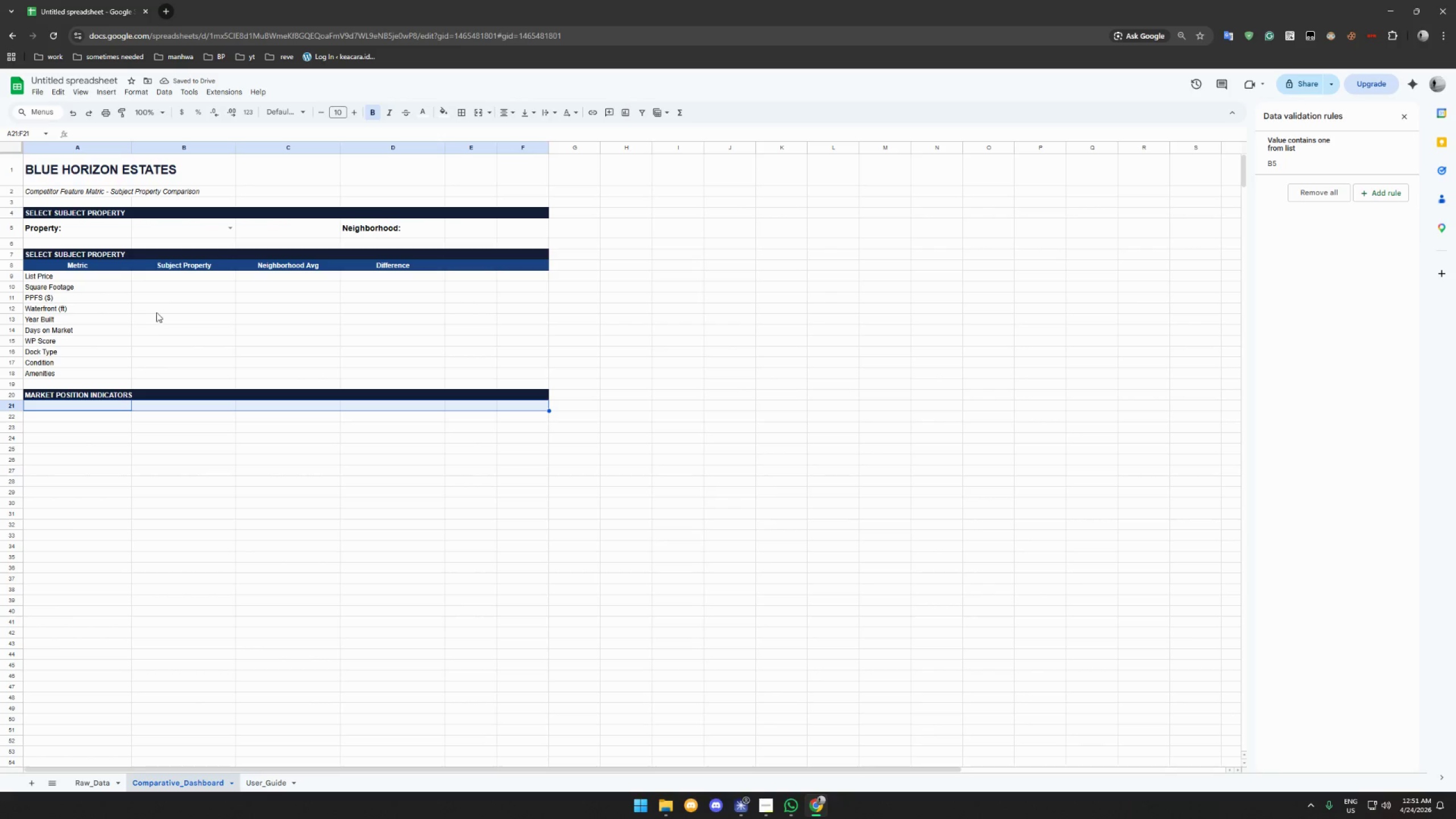 
wait(5.75)
 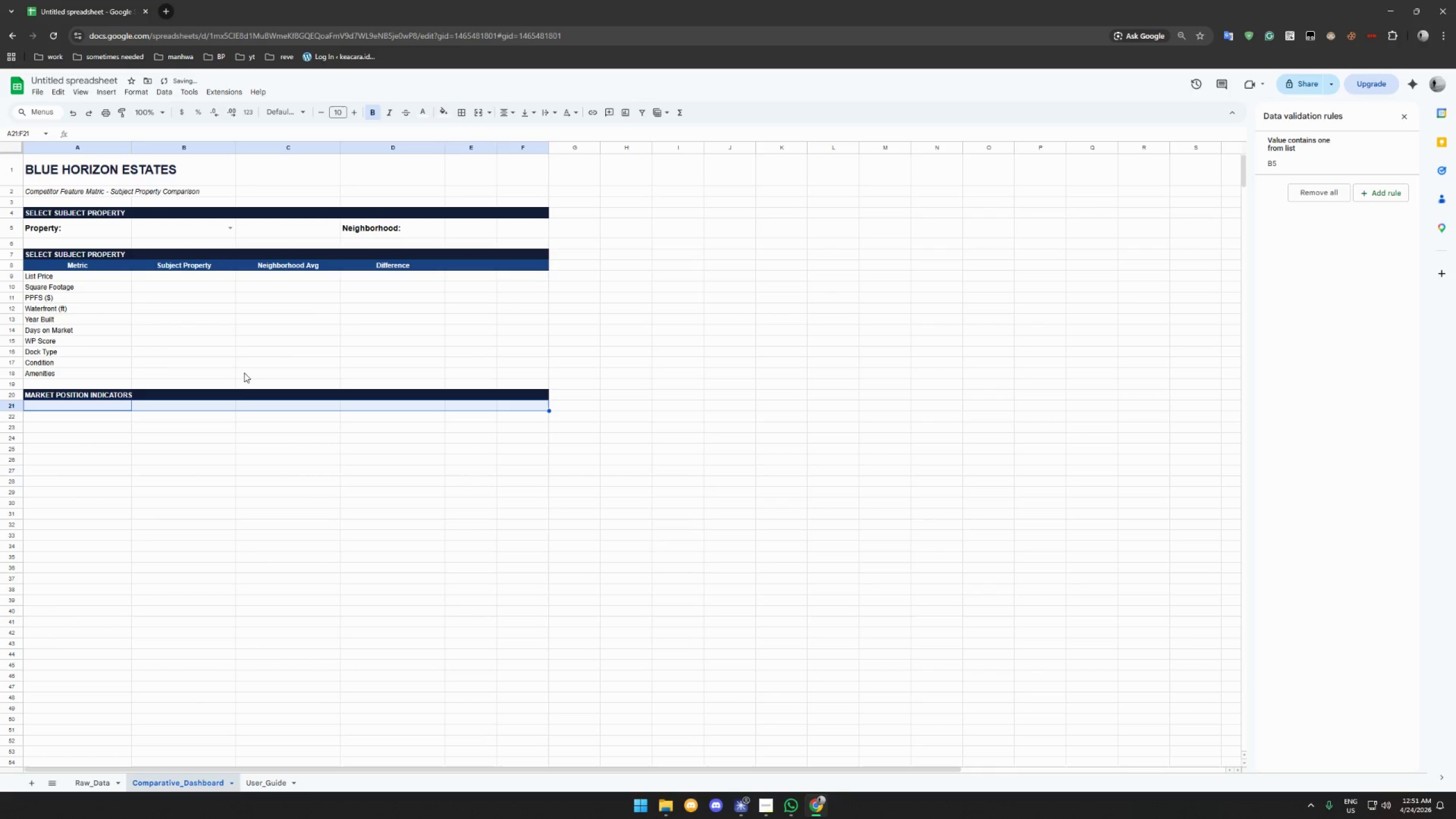 
double_click([76, 405])
 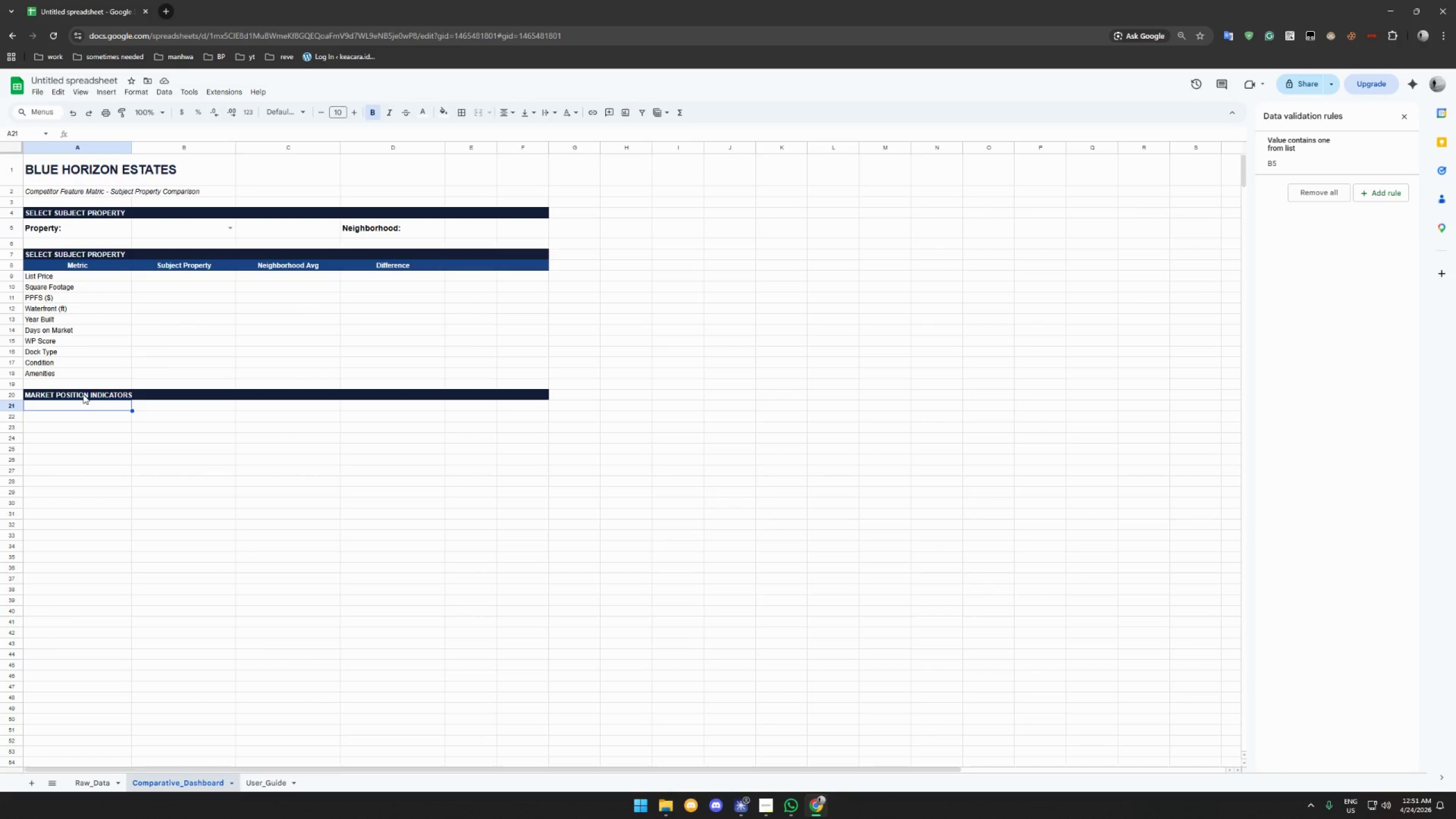 
wait(5.92)
 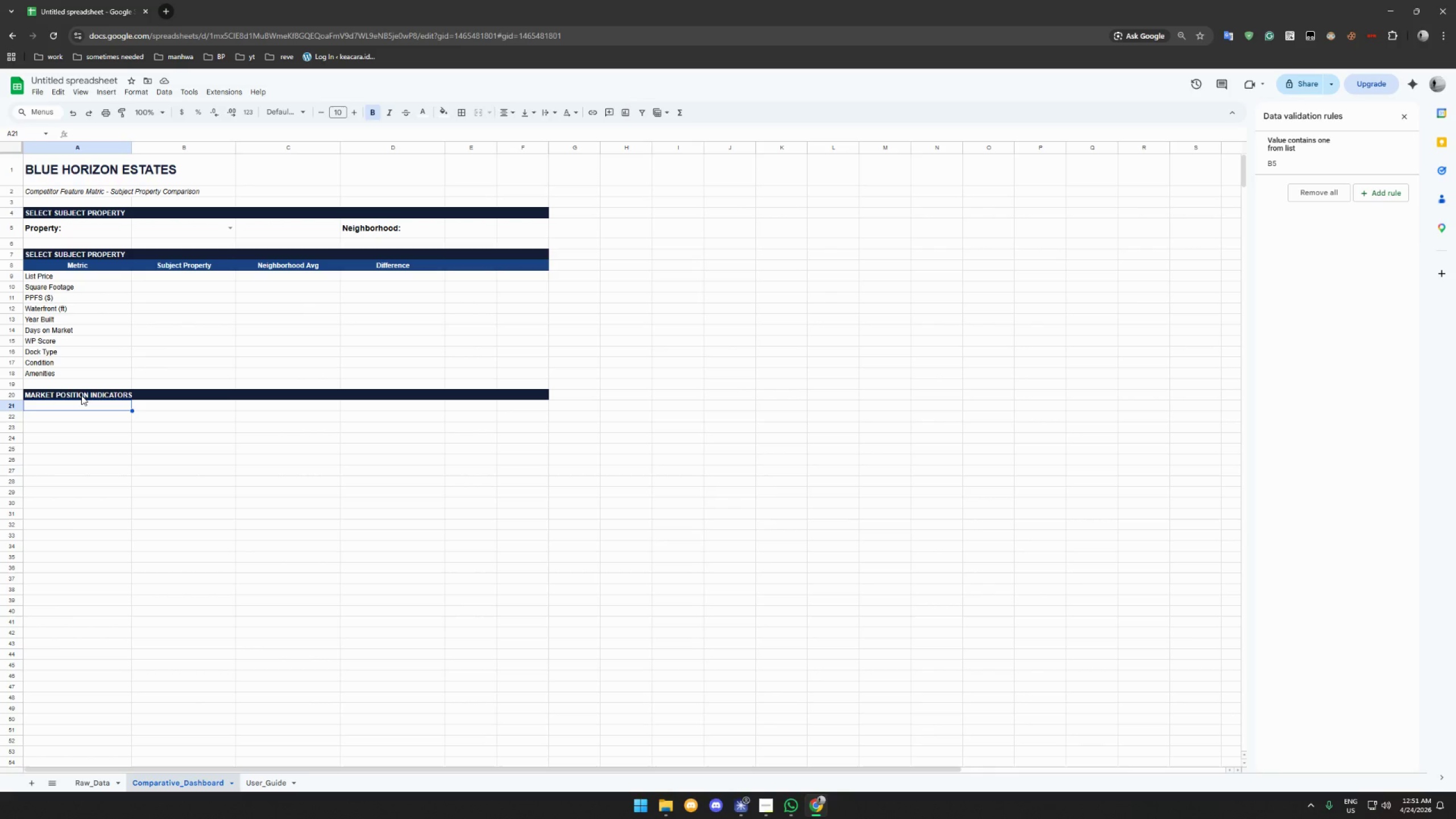 
type(75TH)
 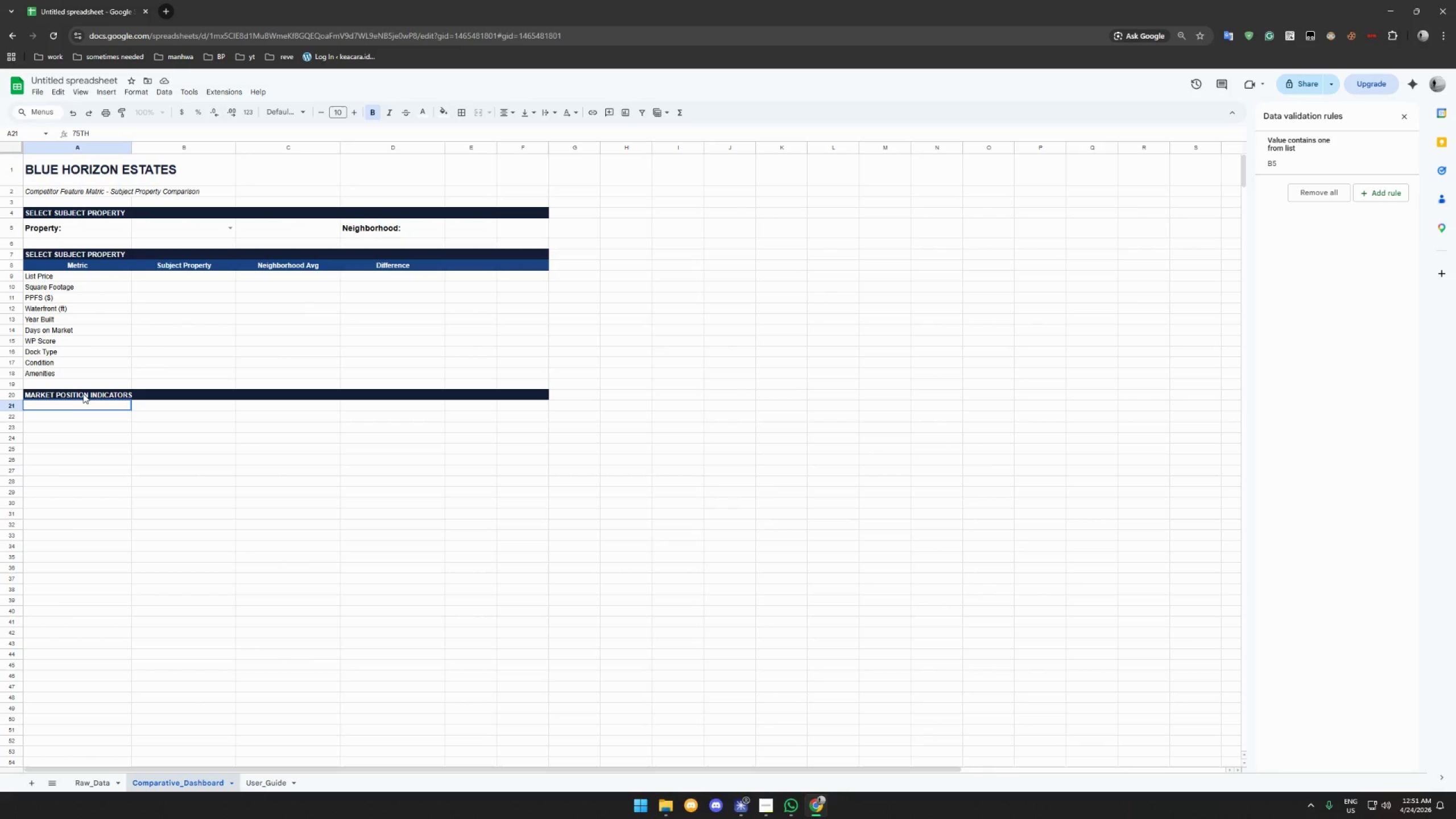 
key(Enter)
 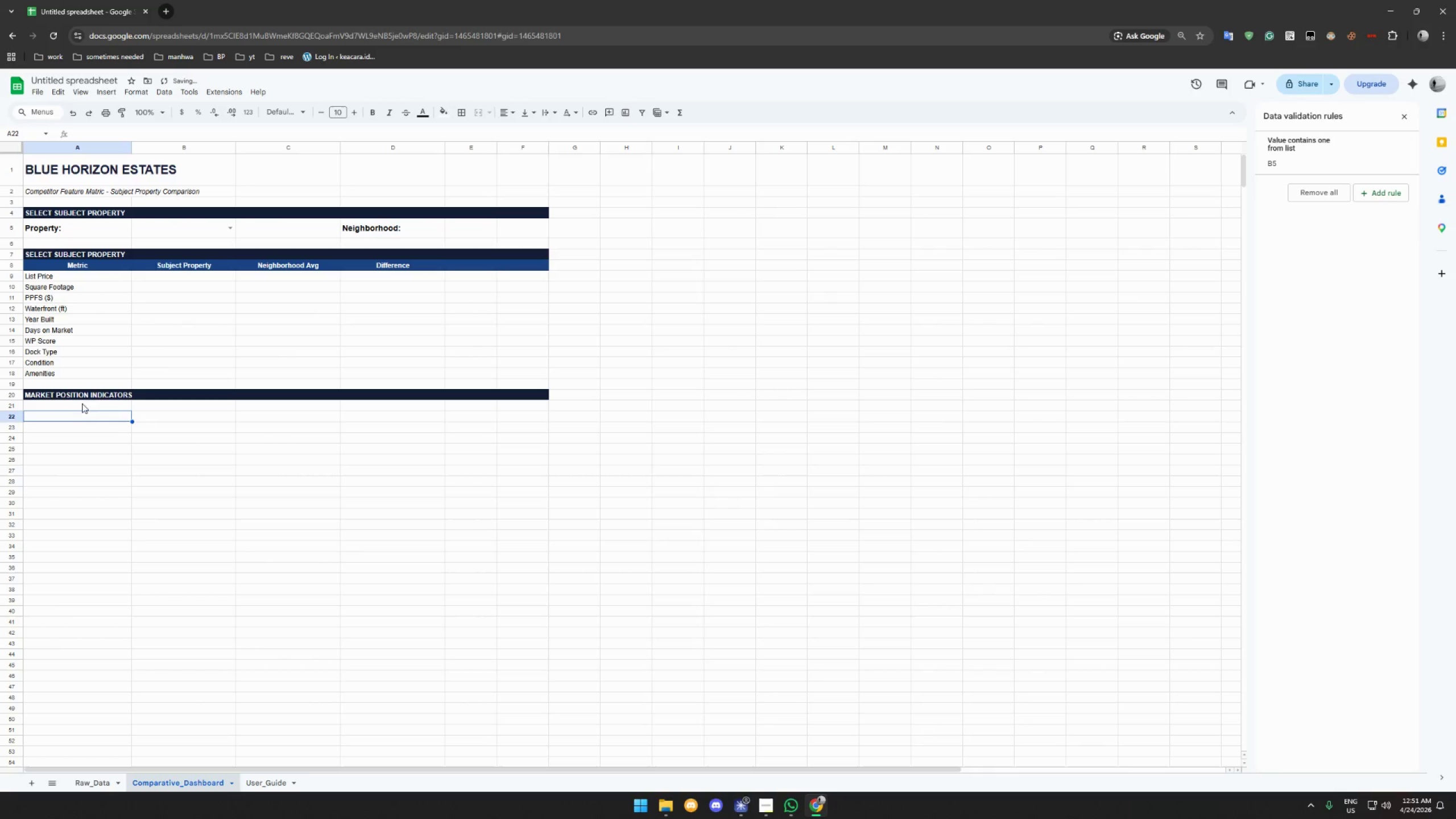 
left_click([82, 406])
 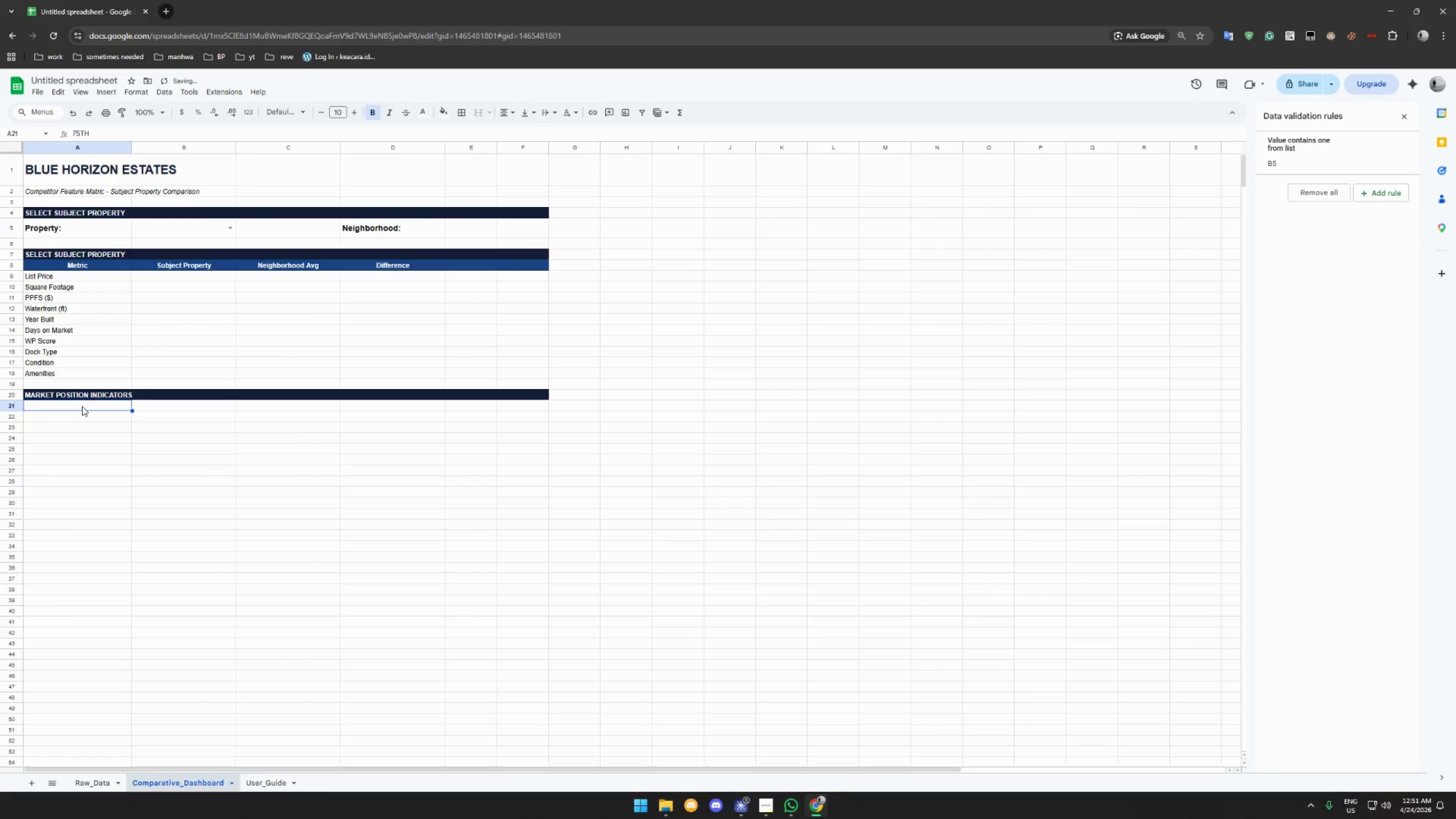 
left_click_drag(start_coordinate=[82, 406], to_coordinate=[537, 411])
 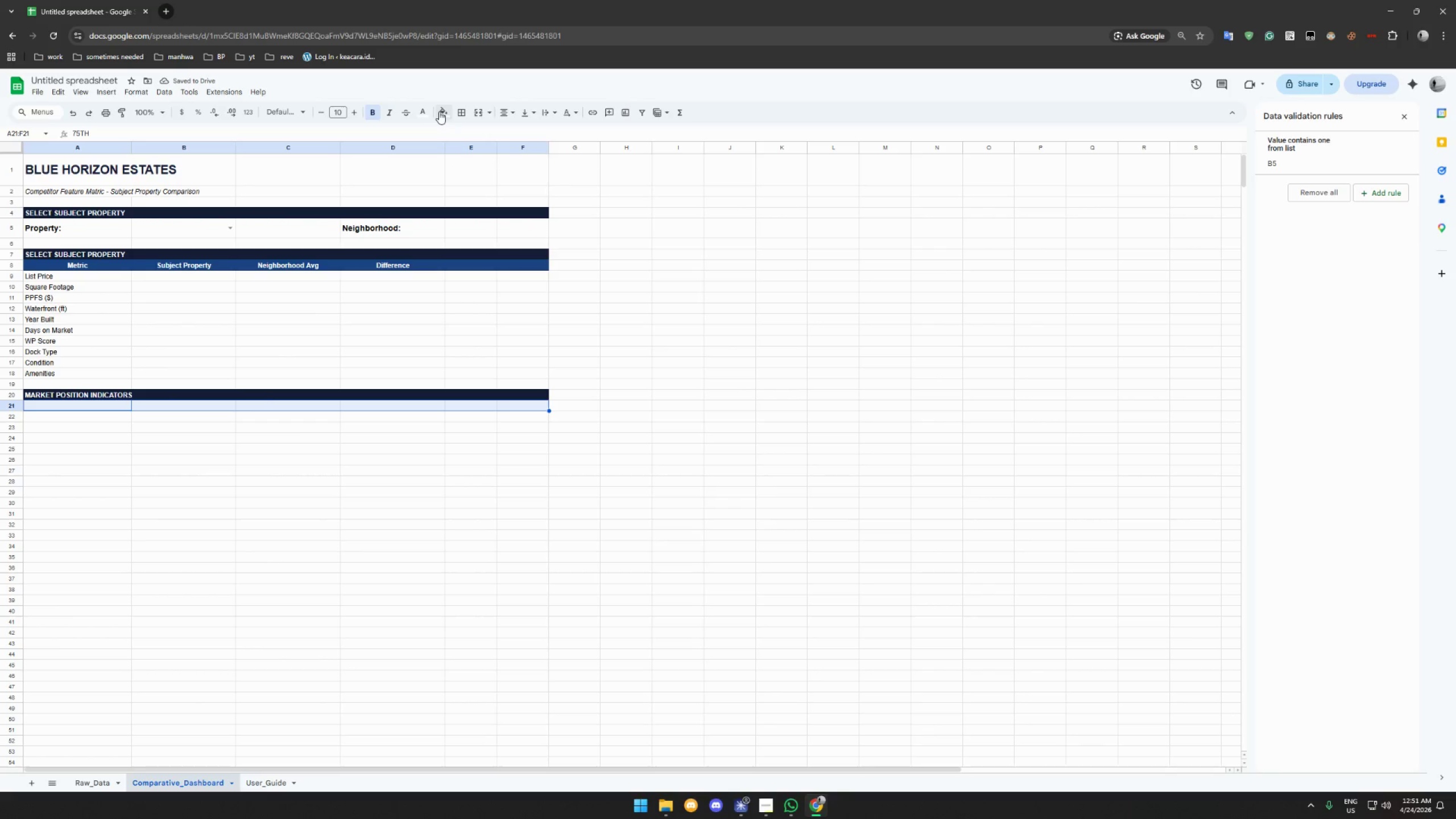 
left_click([421, 114])
 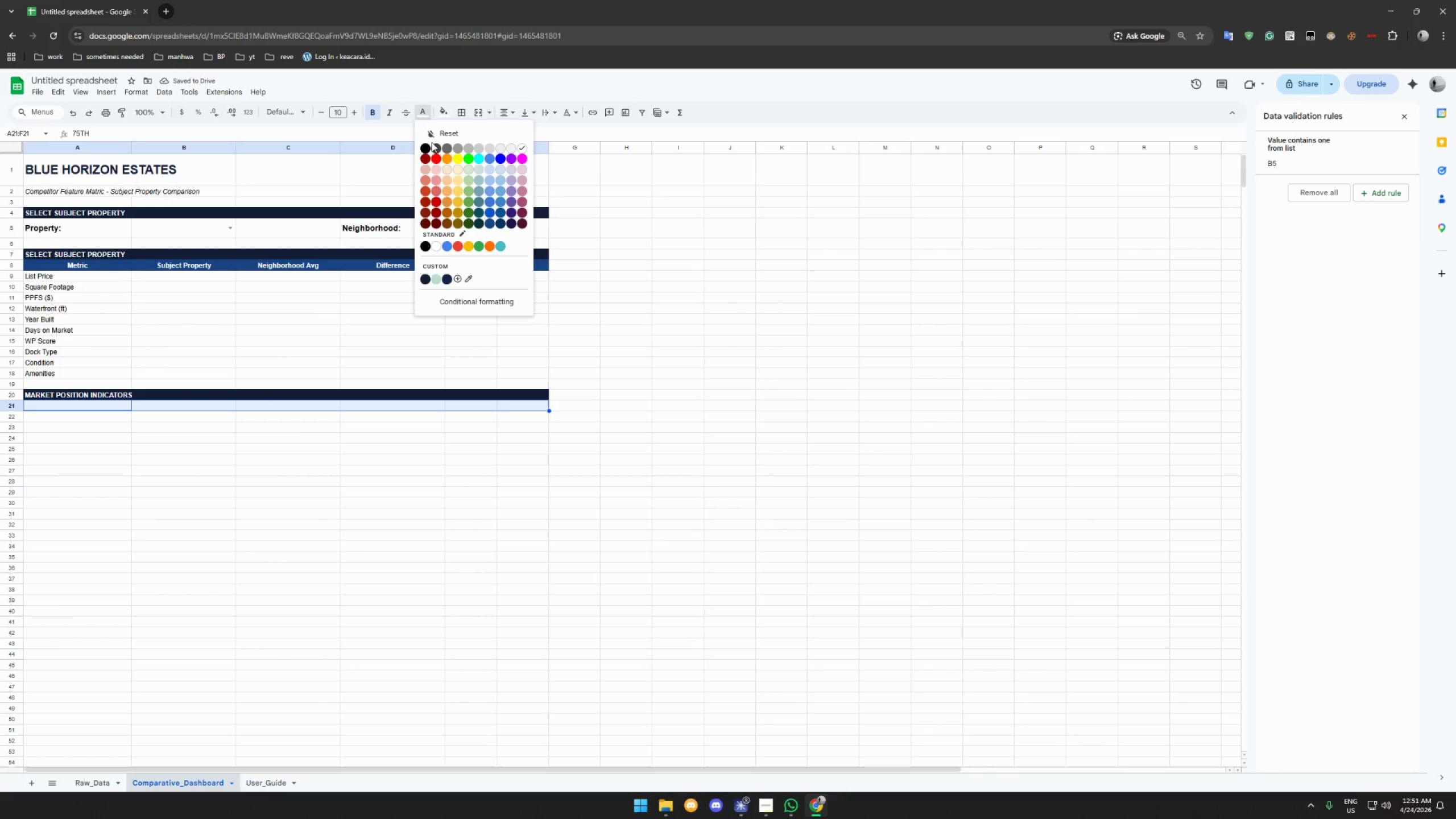 
left_click([425, 147])
 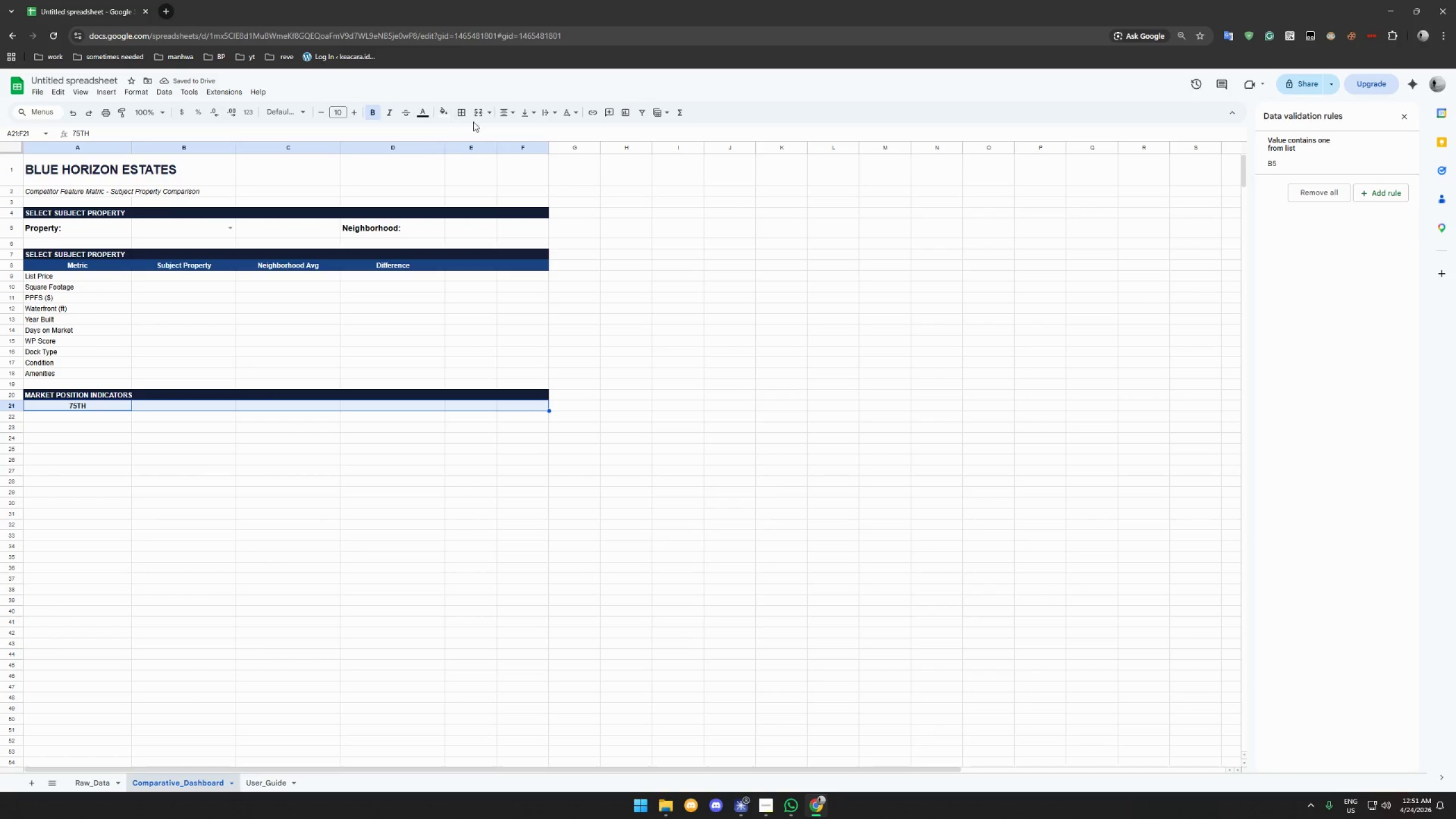 
left_click([503, 111])
 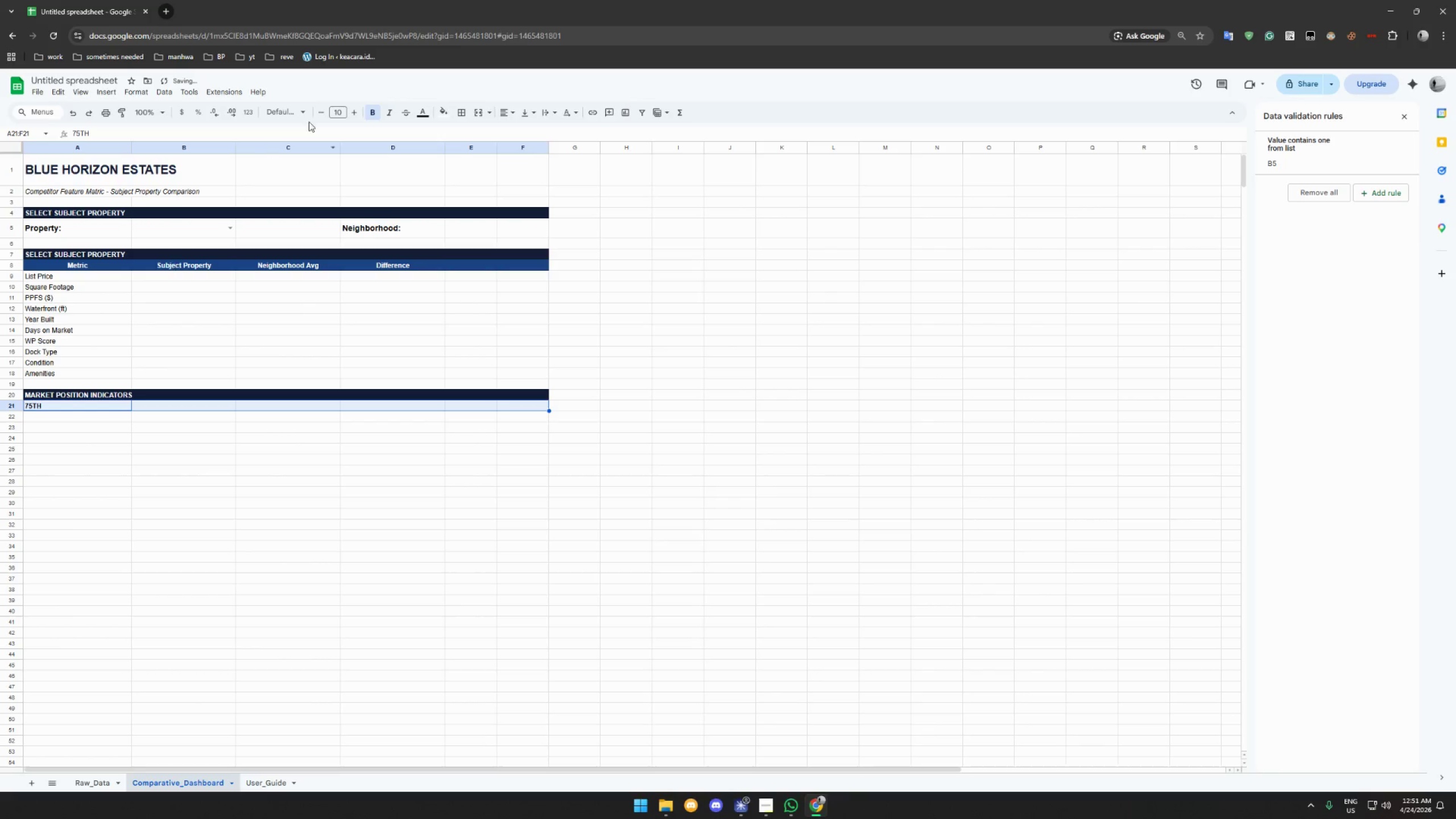 
left_click([371, 115])
 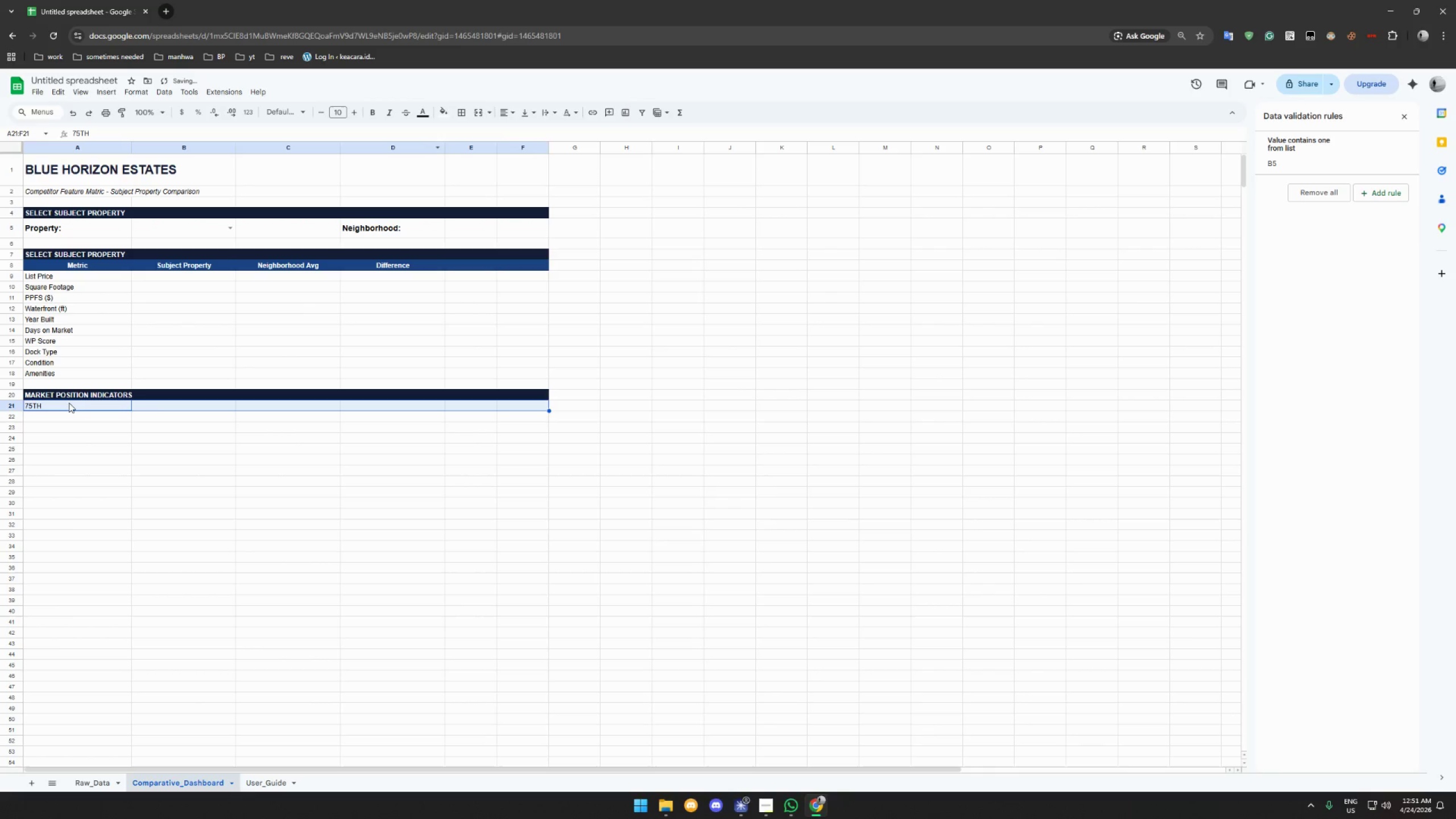 
left_click([69, 405])
 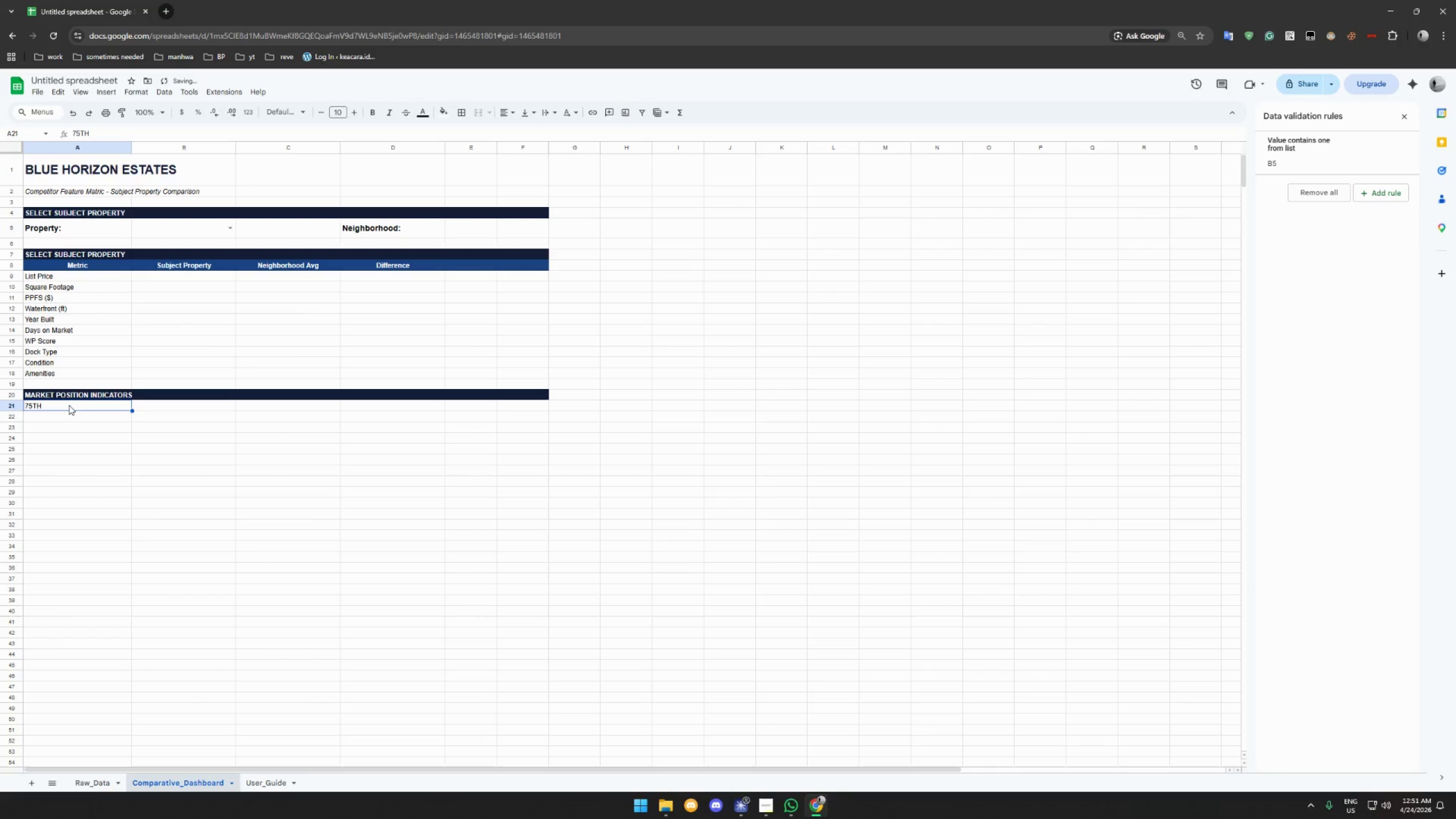 
type(75th Percentile PPSF)
 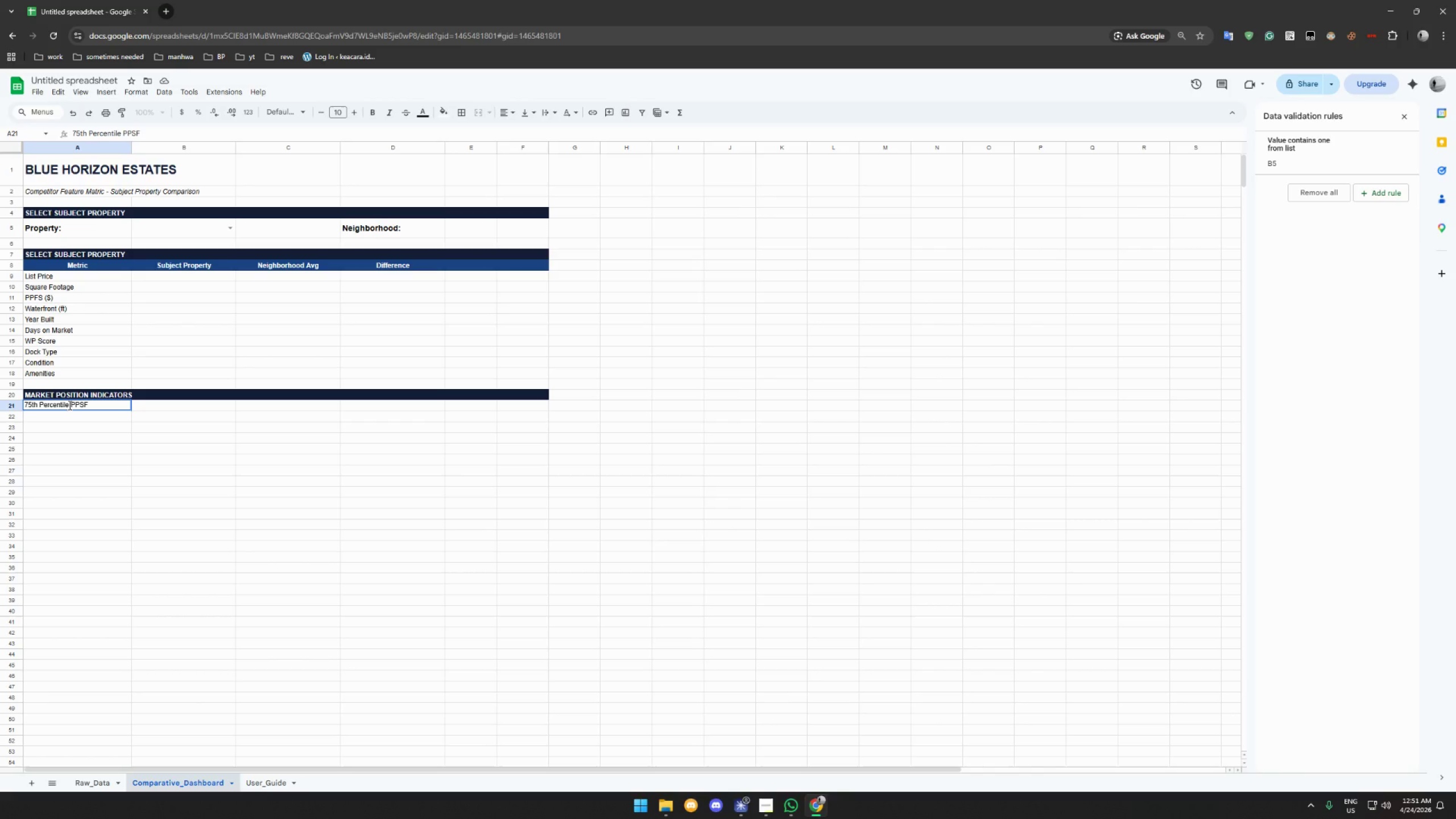 
left_click([77, 418])
 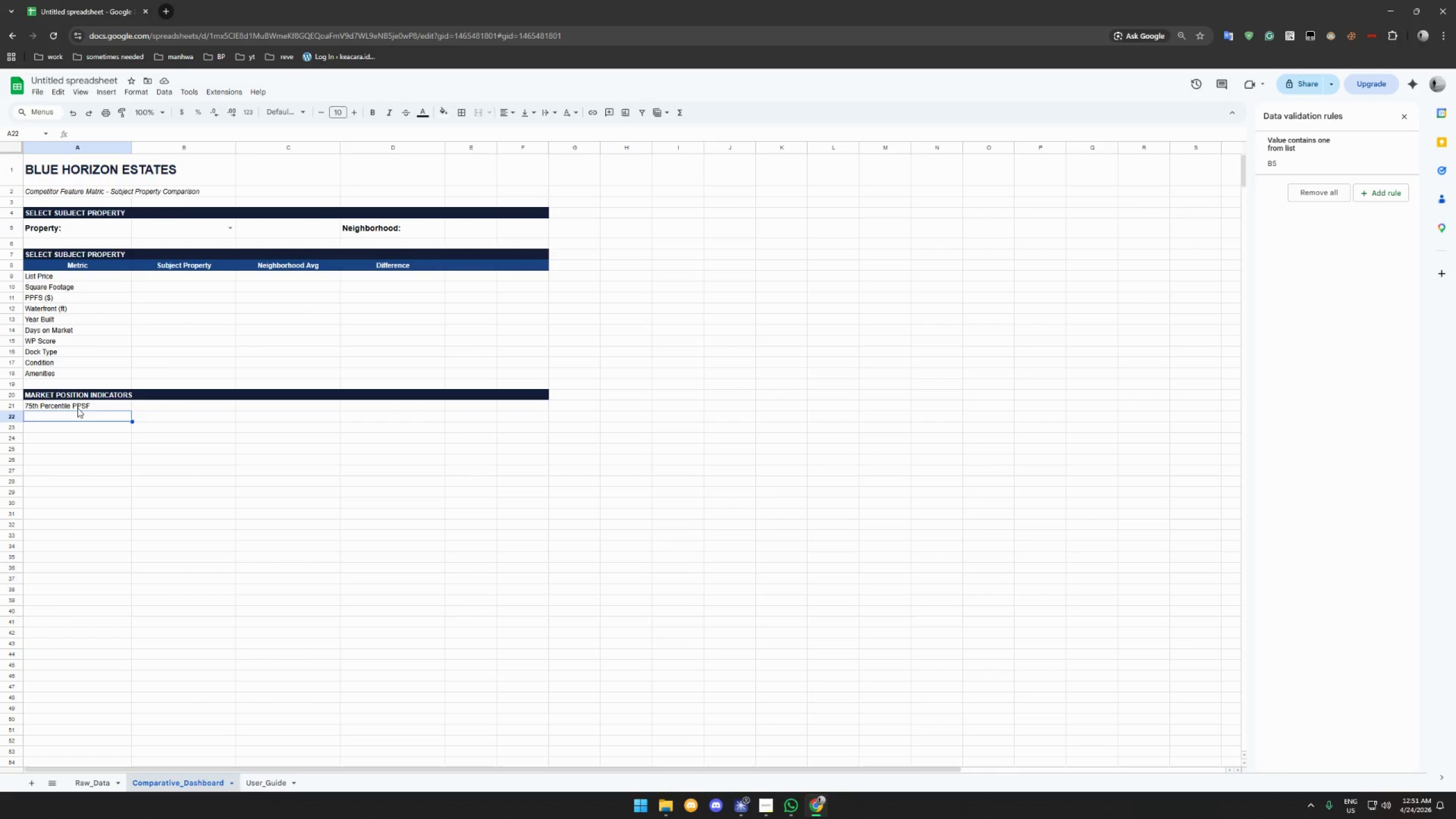 
wait(8.17)
 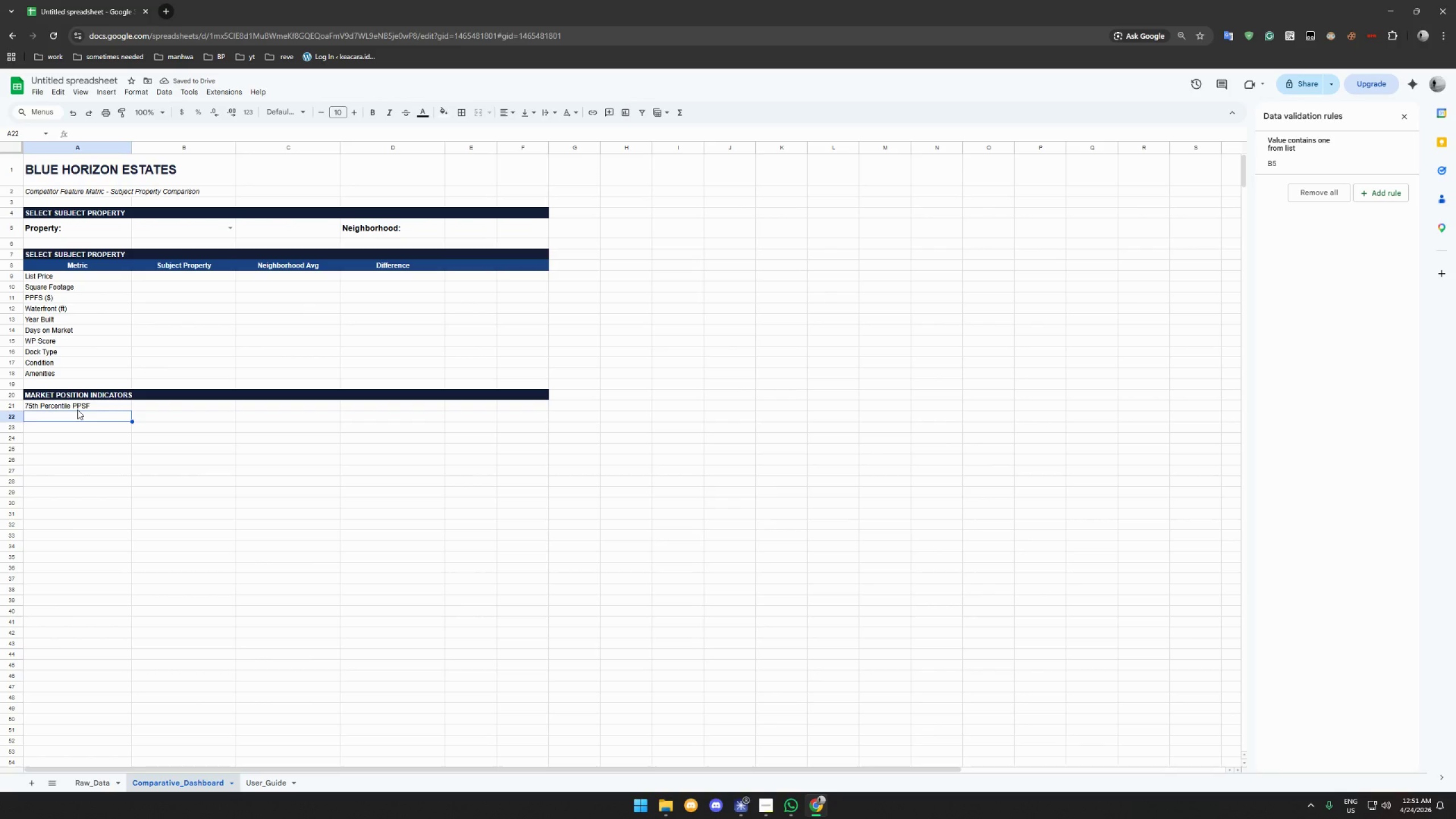 
type(Median Days on Market)
 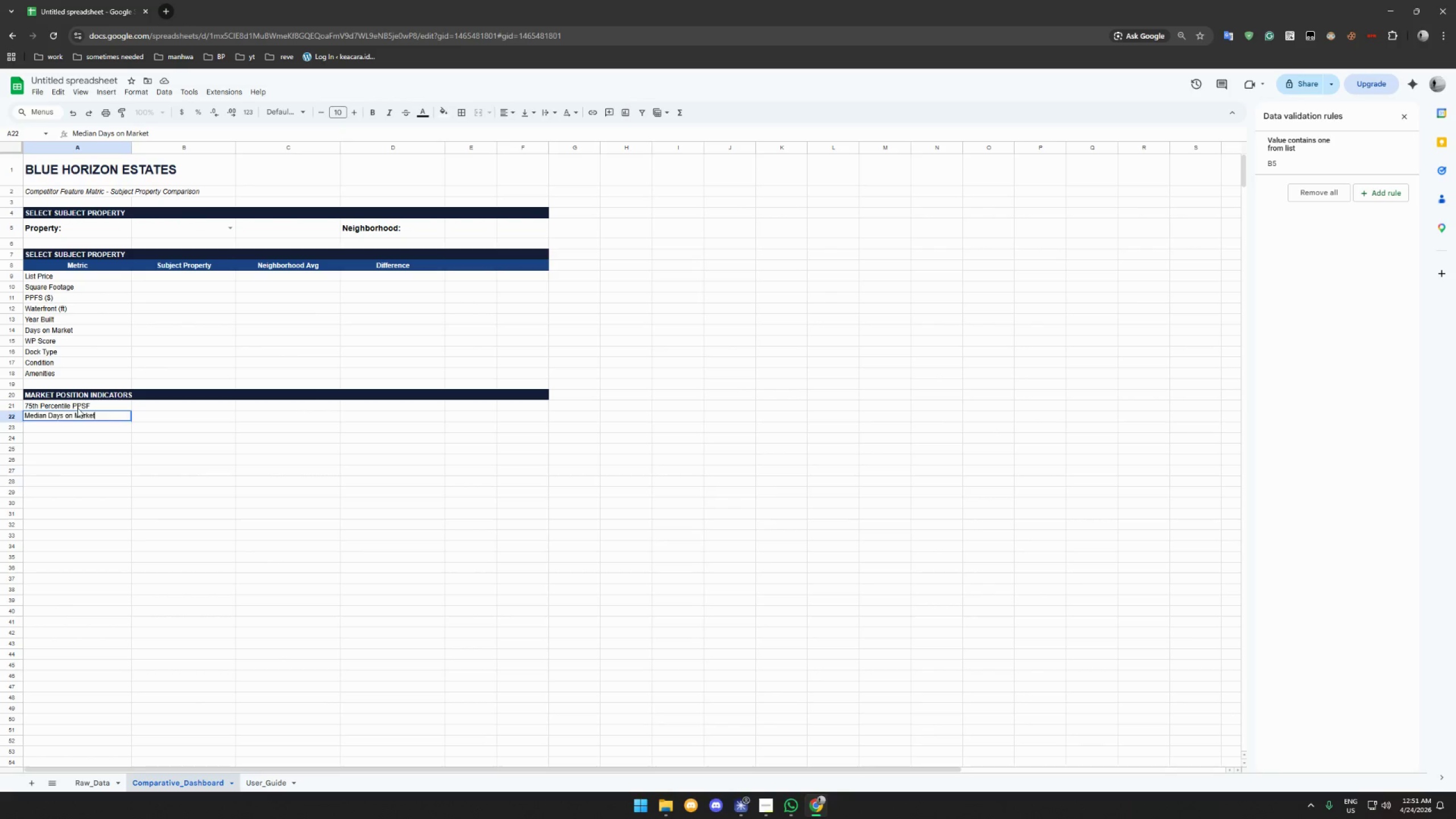 
key(Enter)
 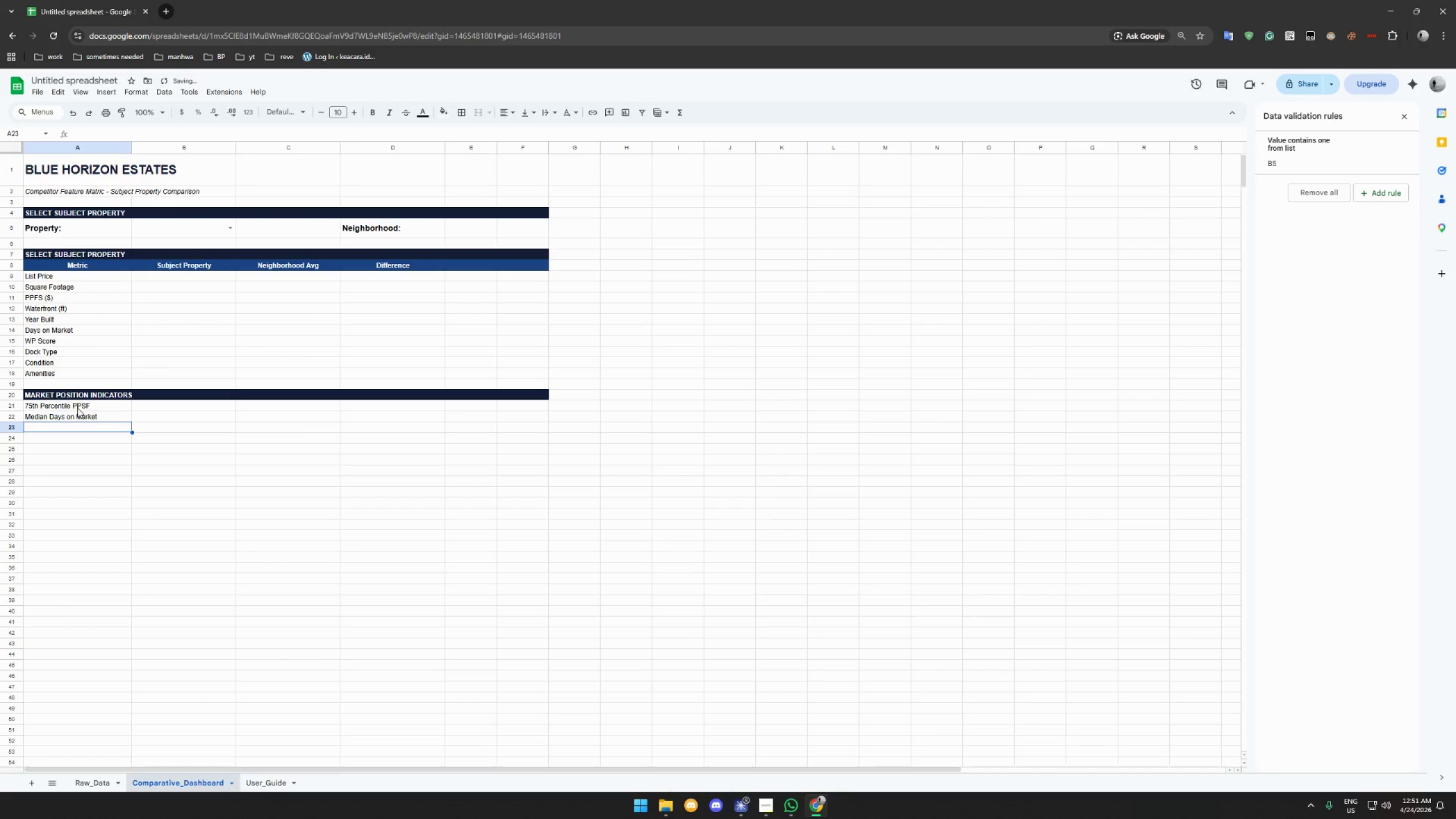 
type(Total Properties in Set)
 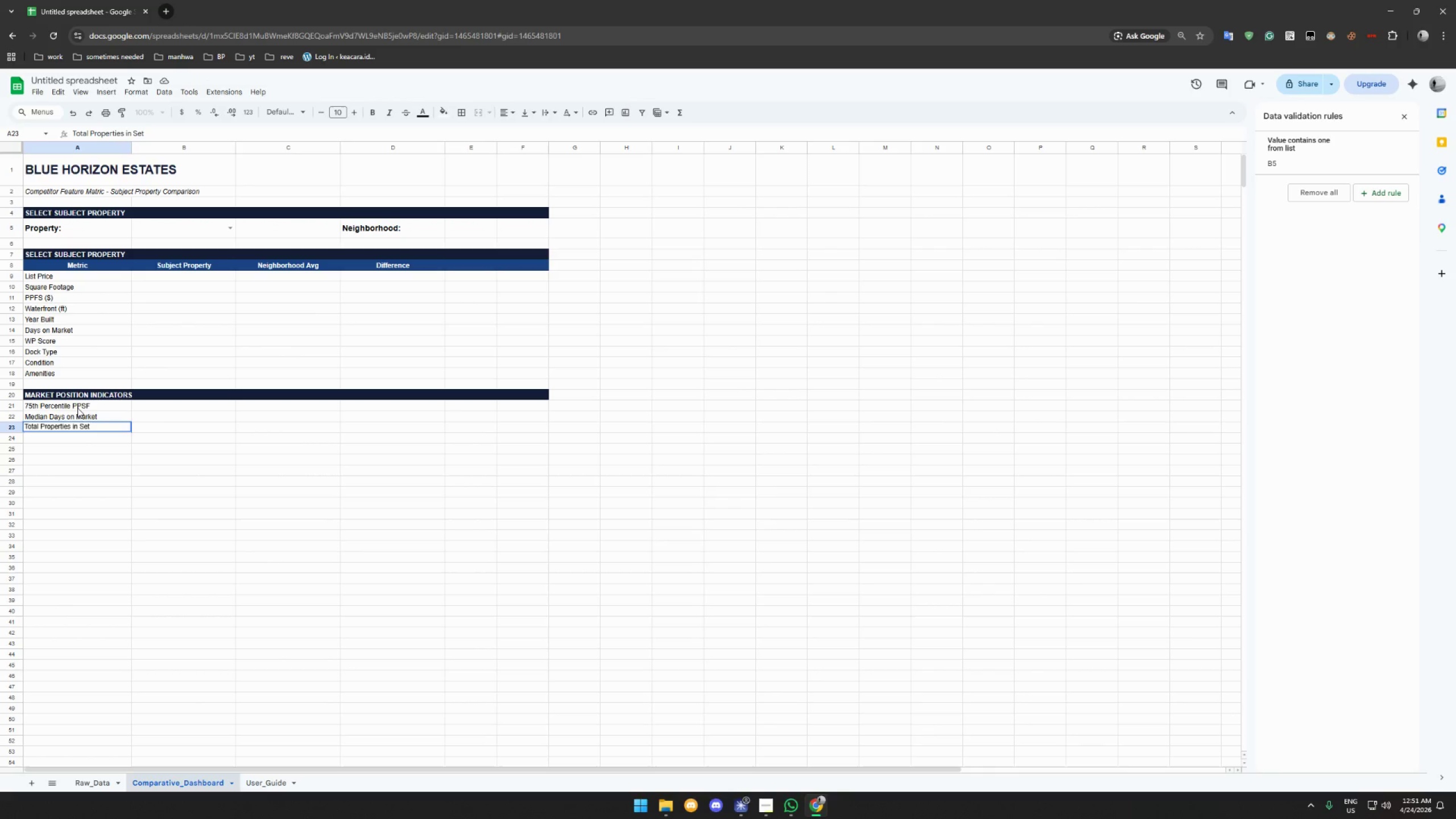 
wait(8.0)
 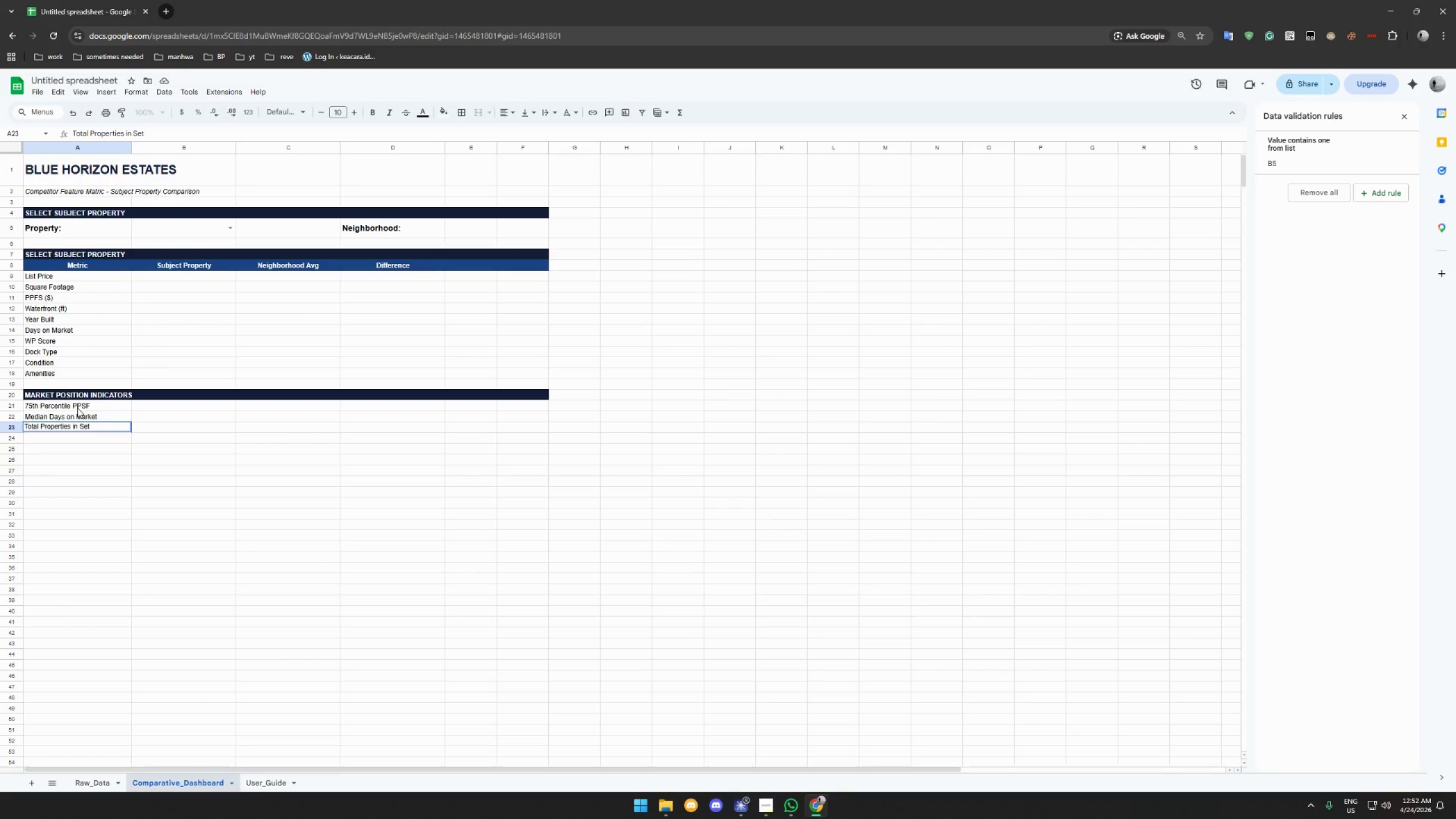 
left_click([67, 434])
 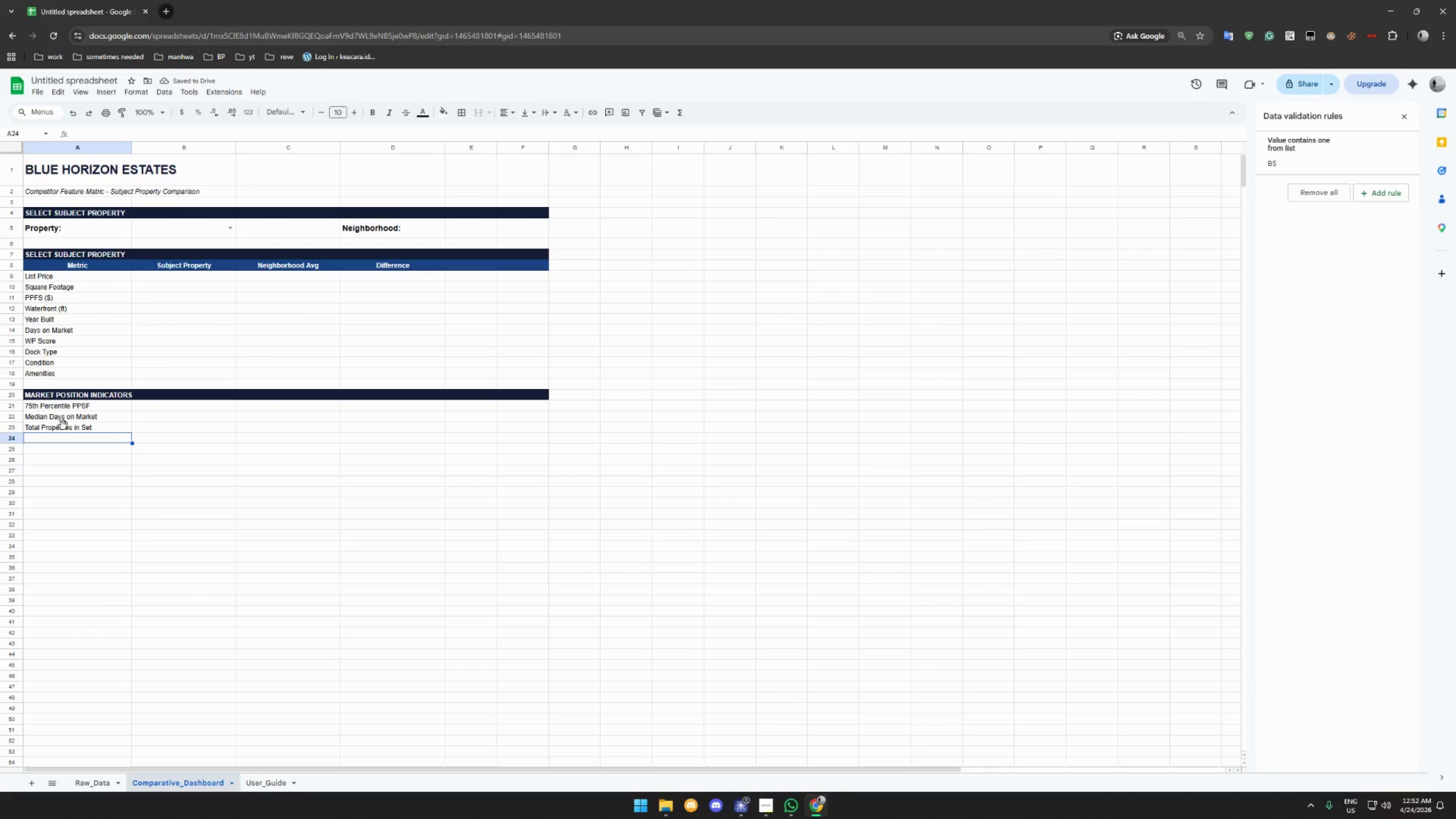 
left_click_drag(start_coordinate=[47, 393], to_coordinate=[531, 394])
 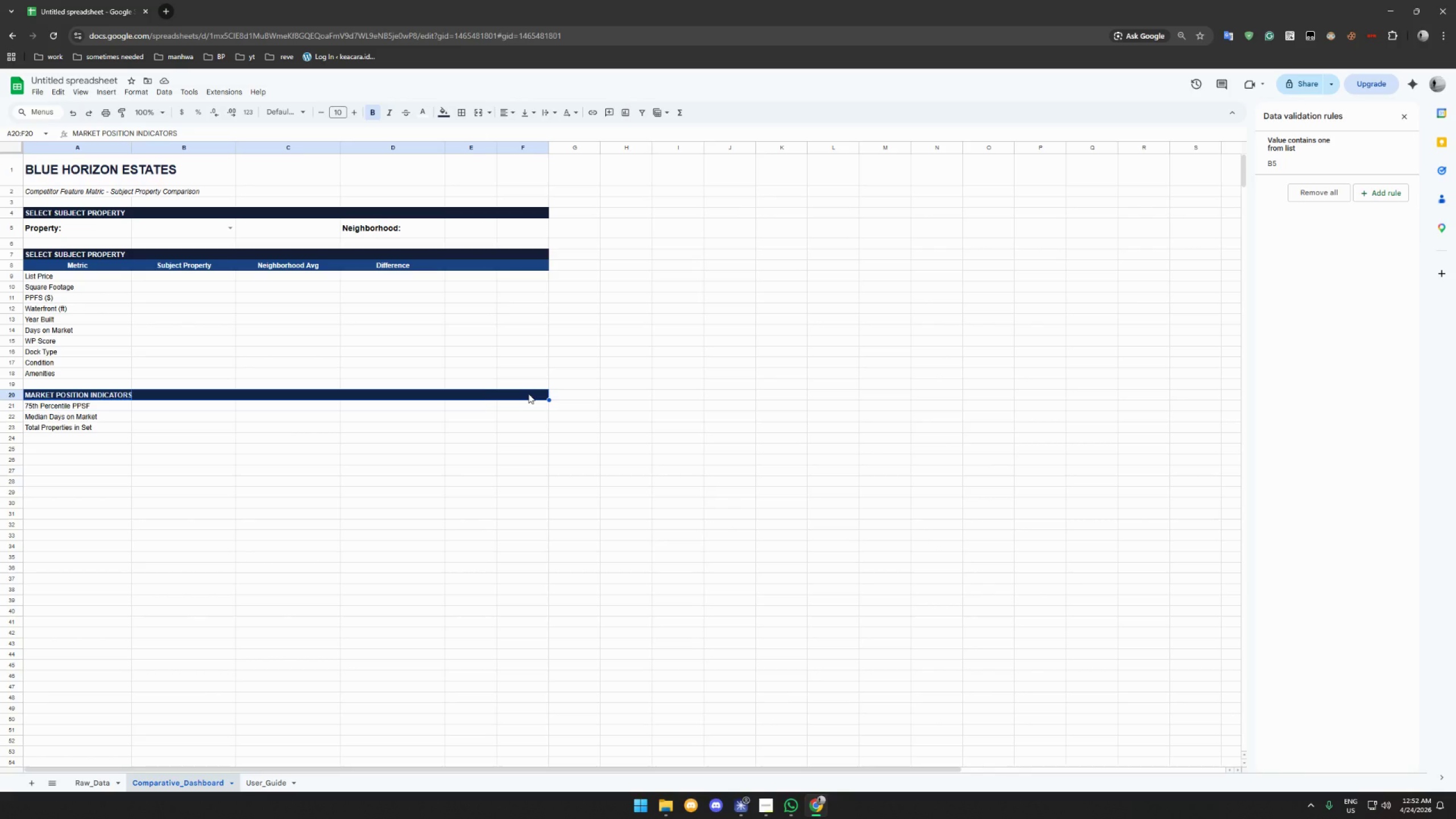 
key(Control+C)
 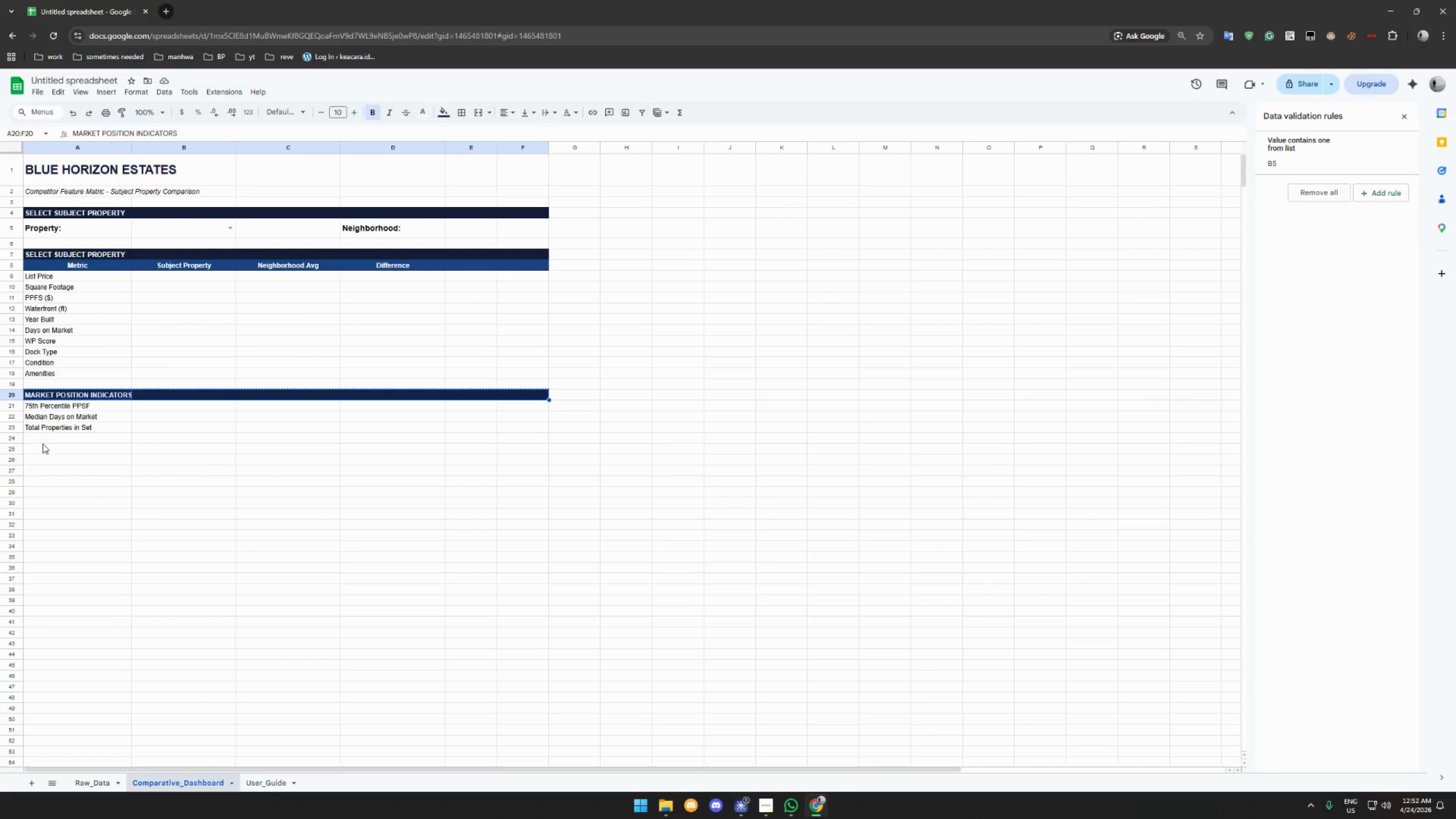 
left_click([40, 444])
 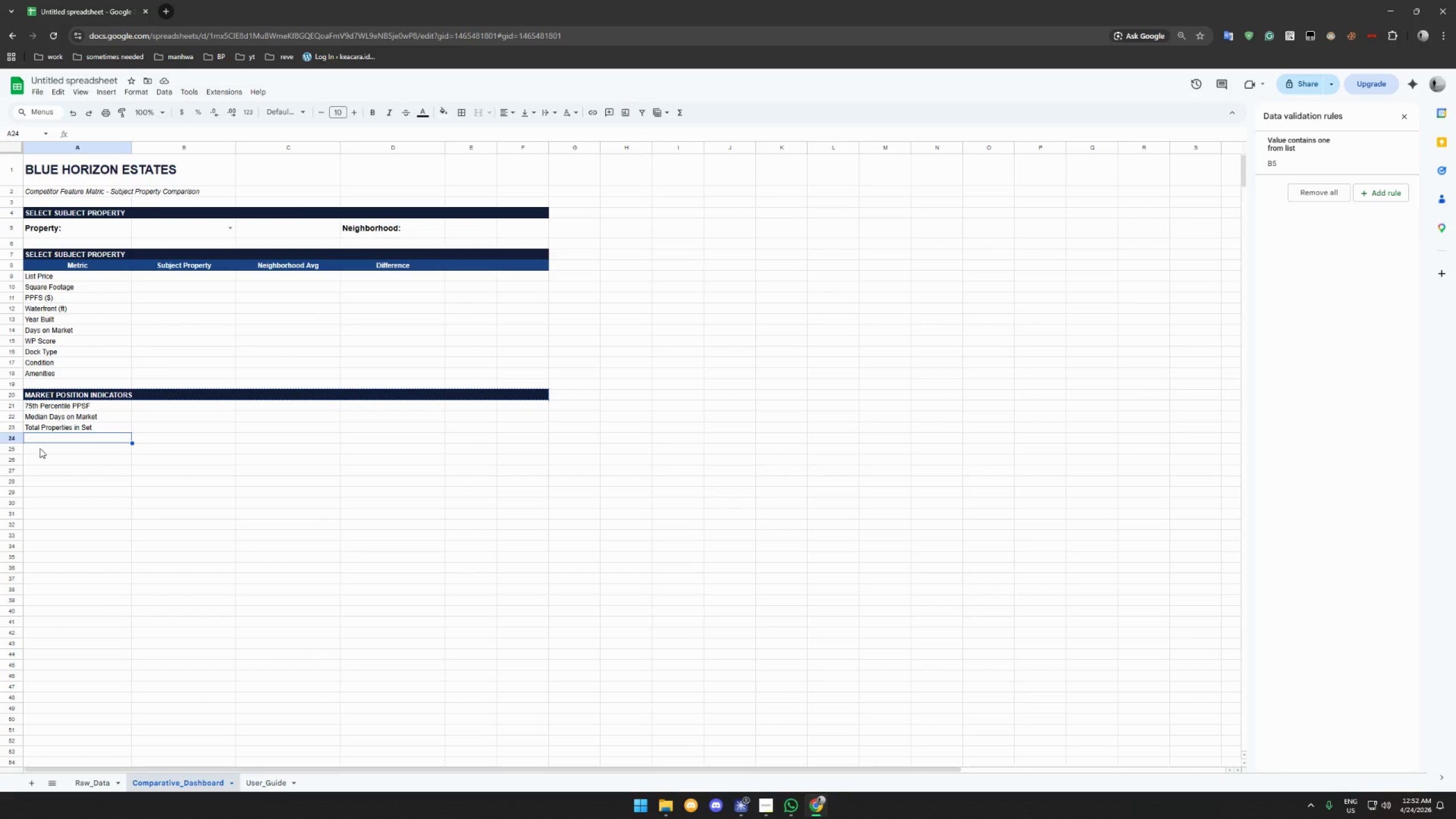 
left_click([40, 448])
 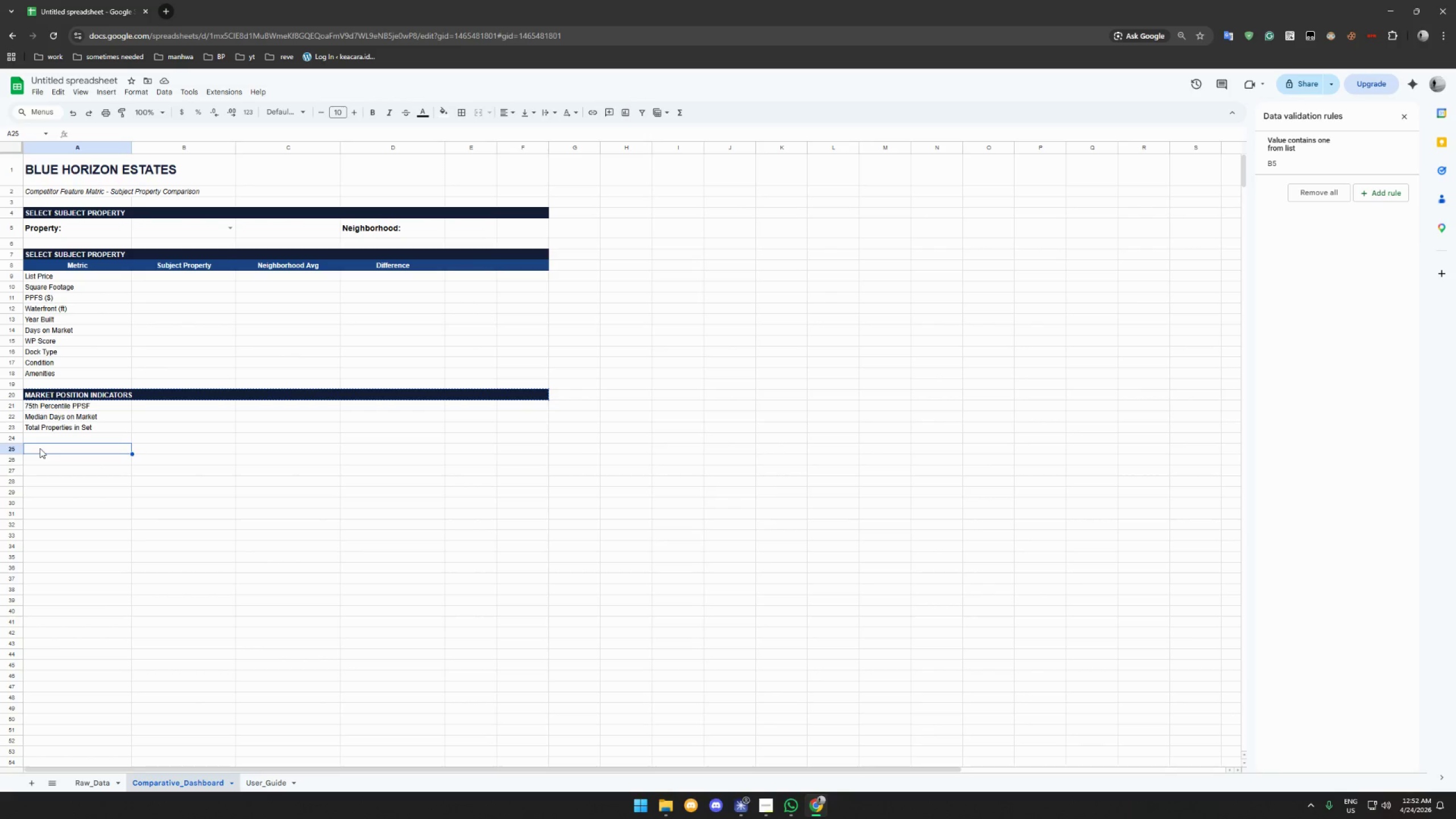 
key(Control+V)
 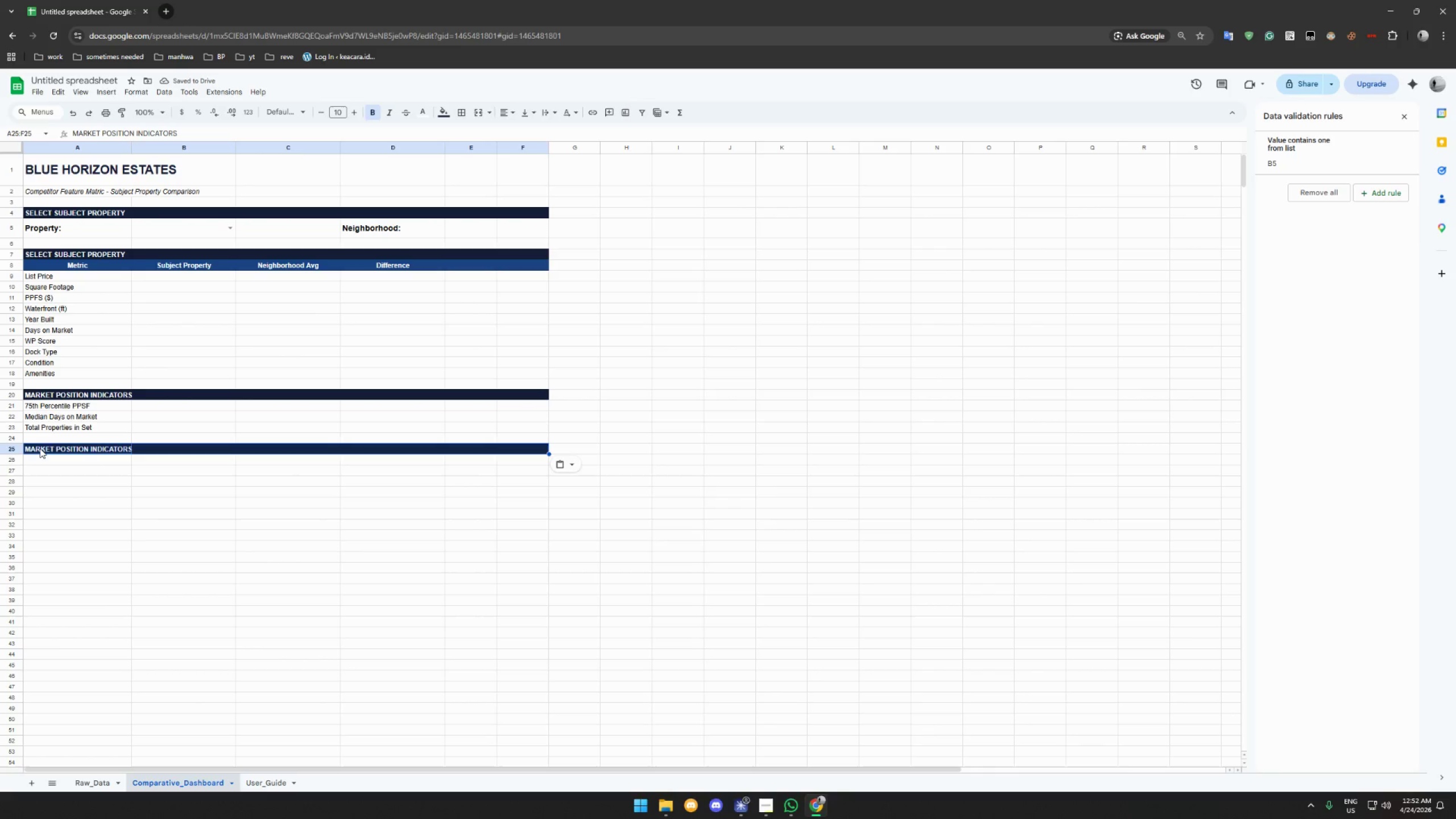 
type(SPAR)
key(Backspace)
key(Backspace)
key(Backspace)
key(Backspace)
type(PRICE DISTRIBUTION SPARKLINE)
 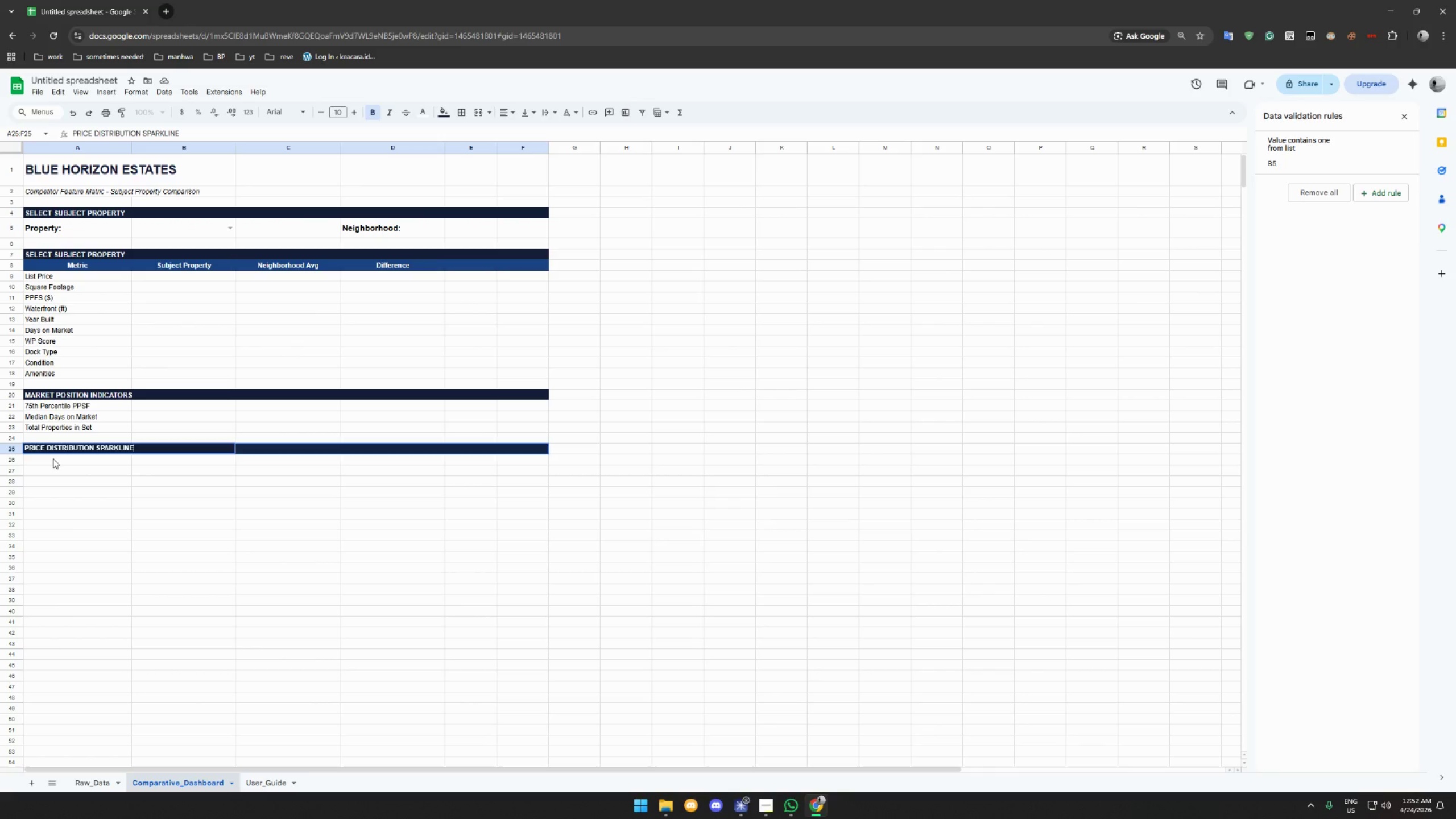 
left_click([53, 458])
 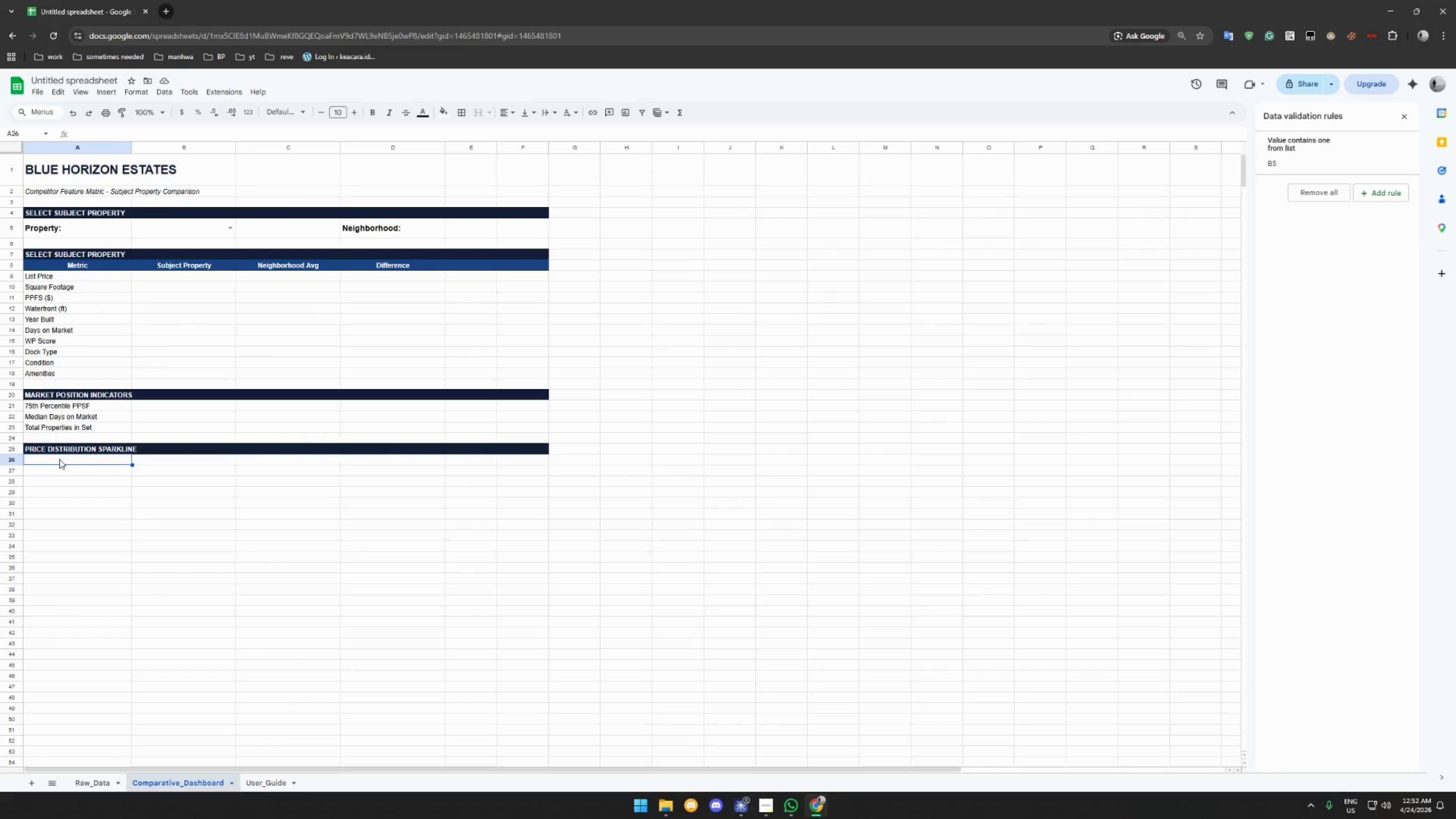 
wait(7.8)
 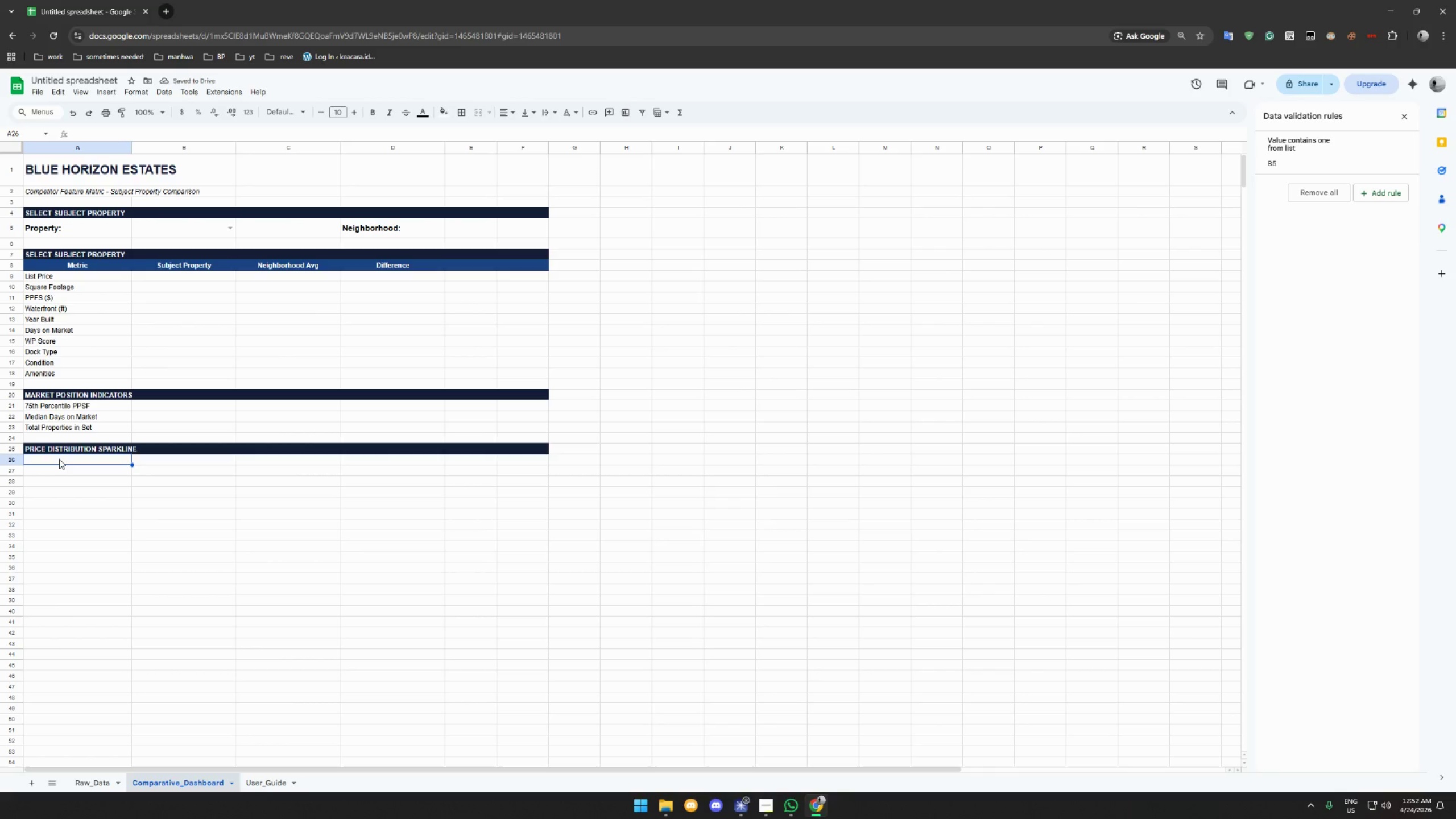 
left_click([119, 448])
 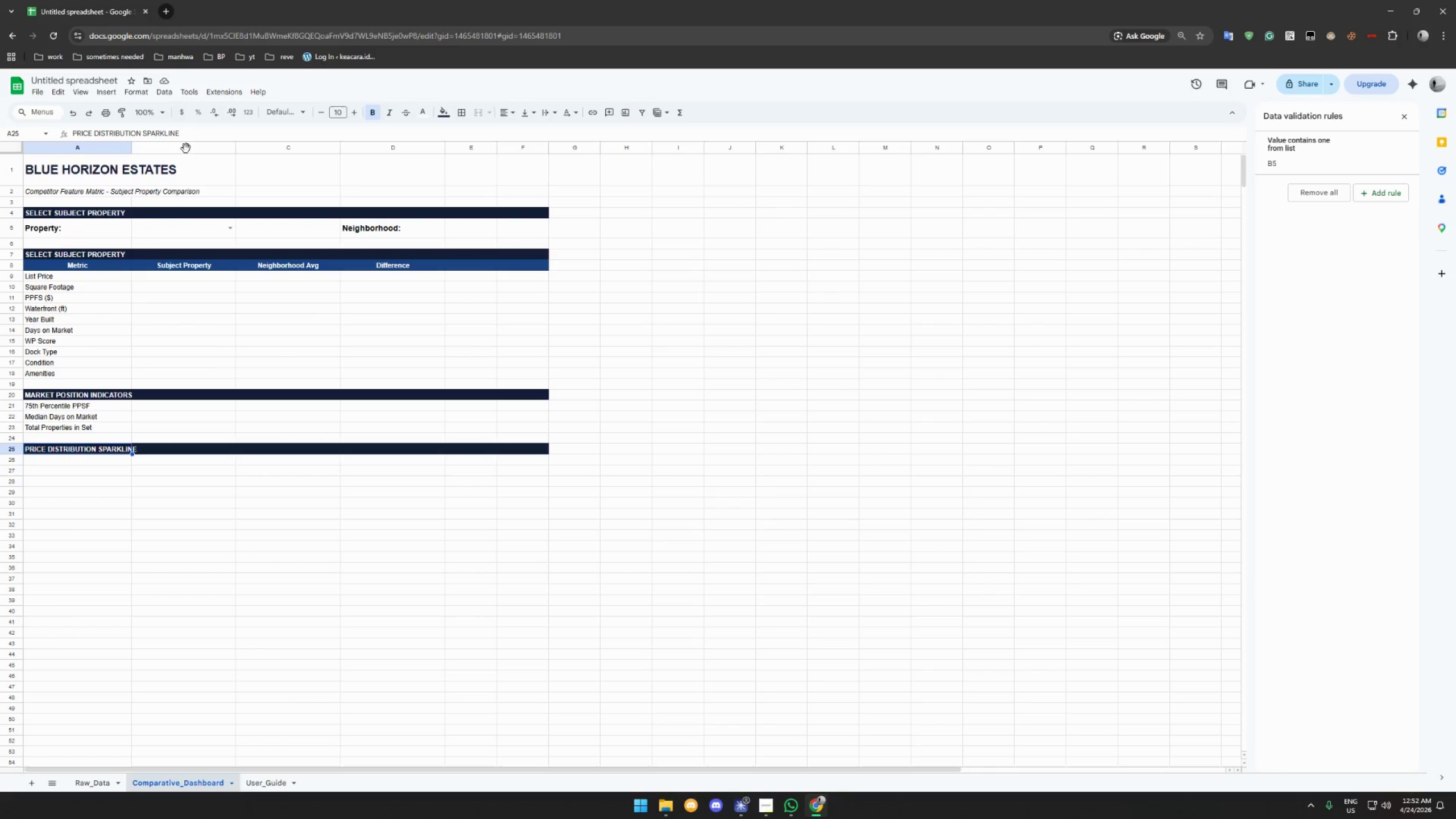 
left_click([200, 135])
 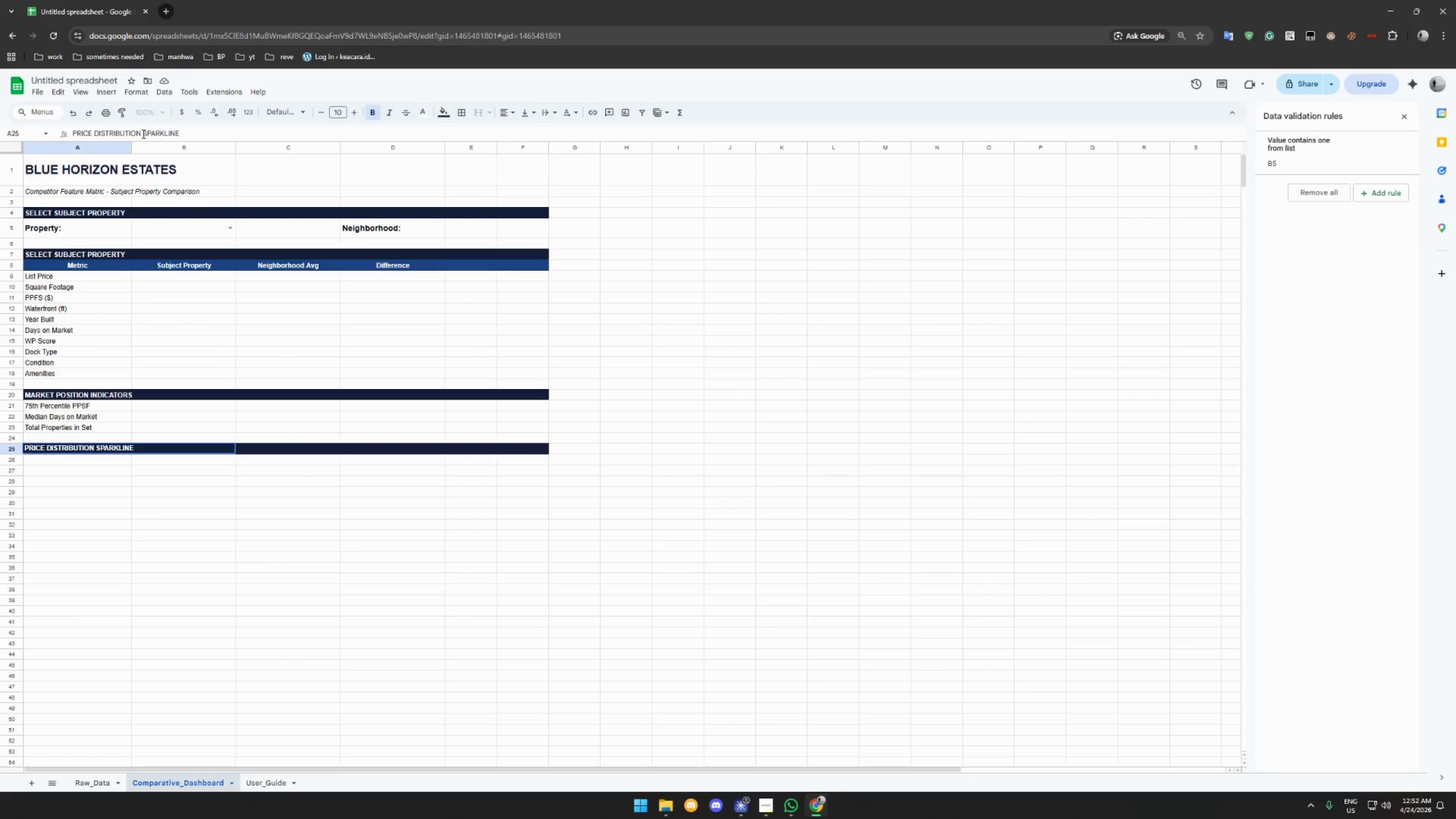 
left_click([142, 134])
 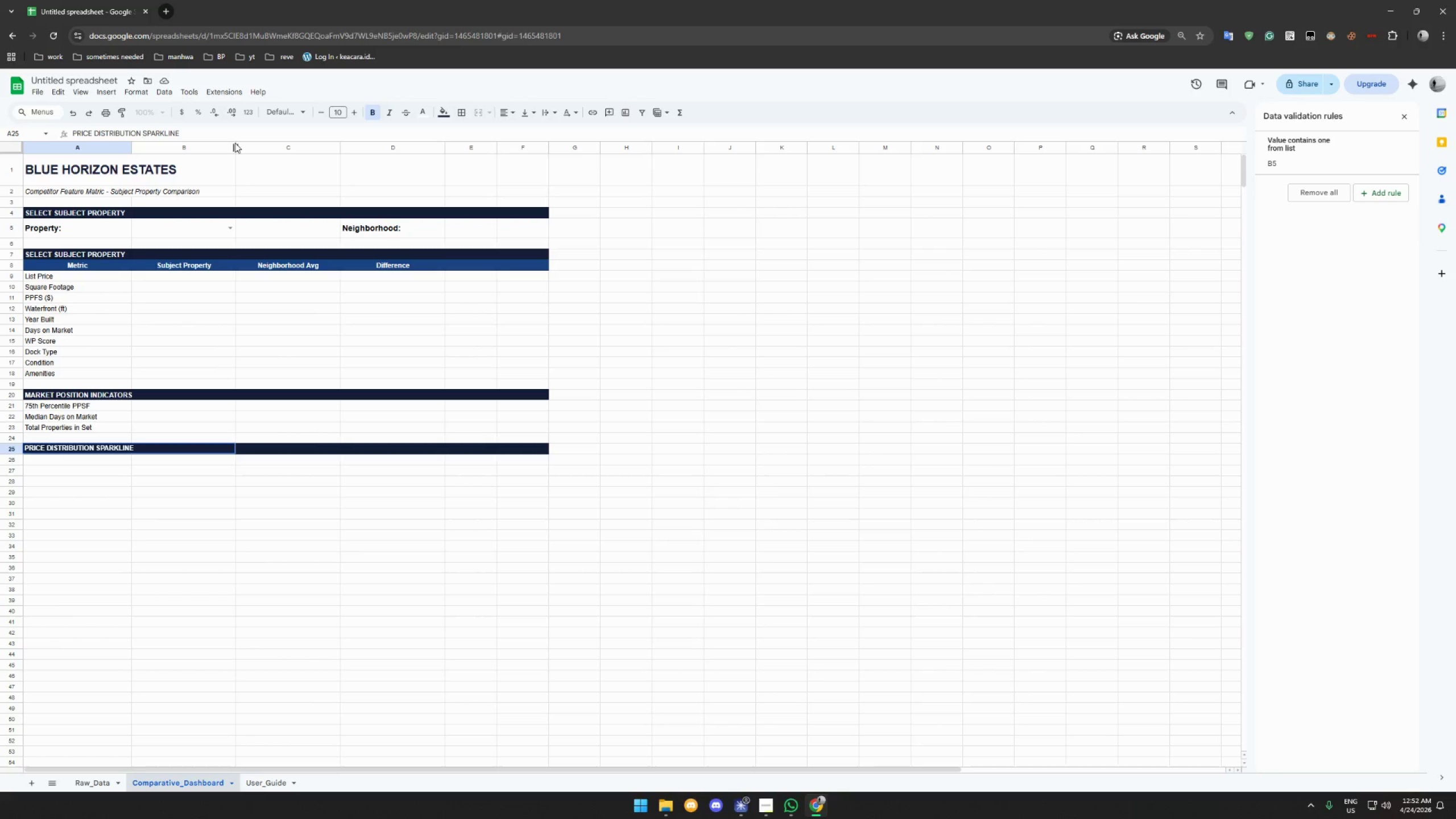 
key(Shift+9)
 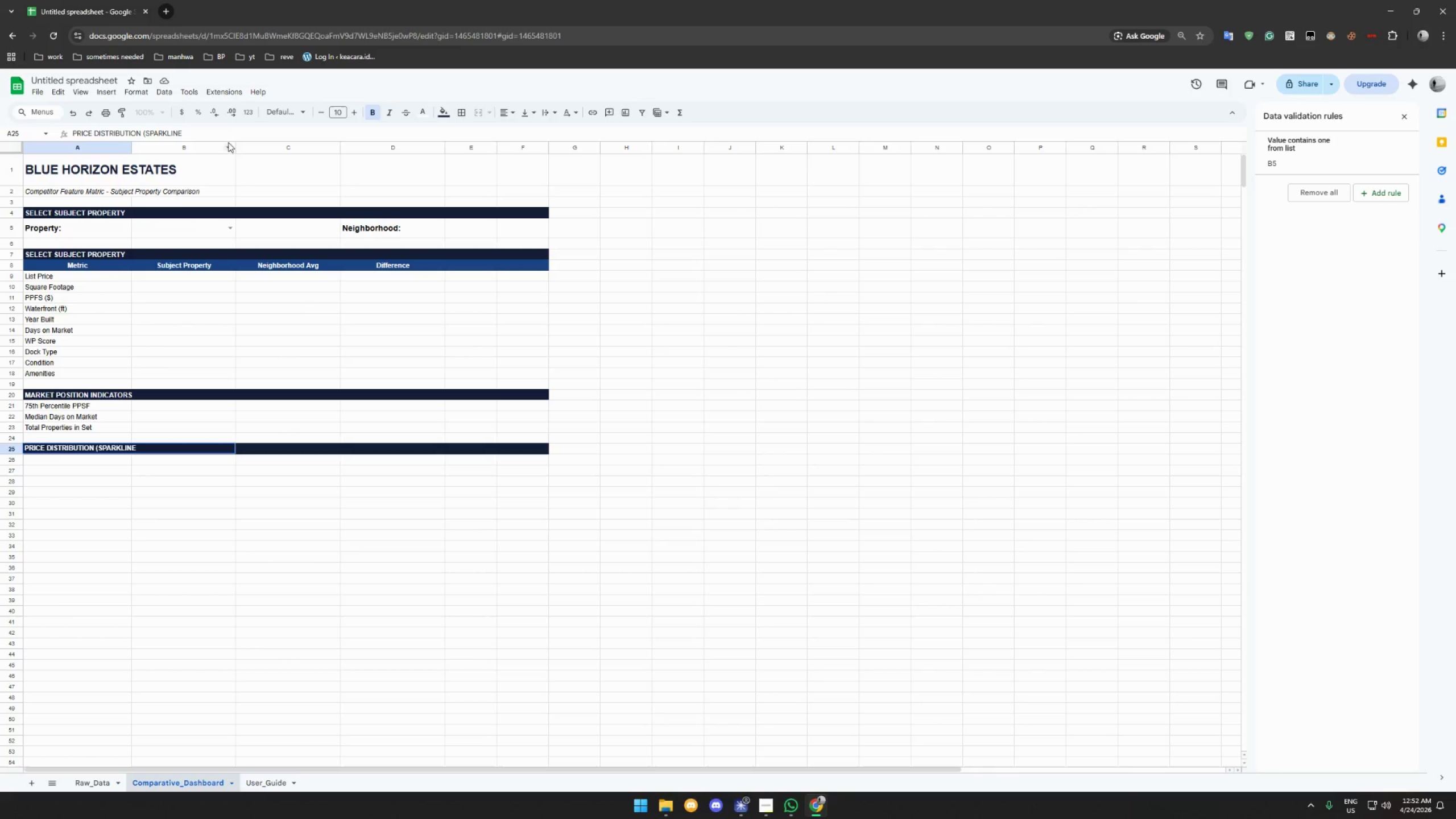 
left_click([218, 136])
 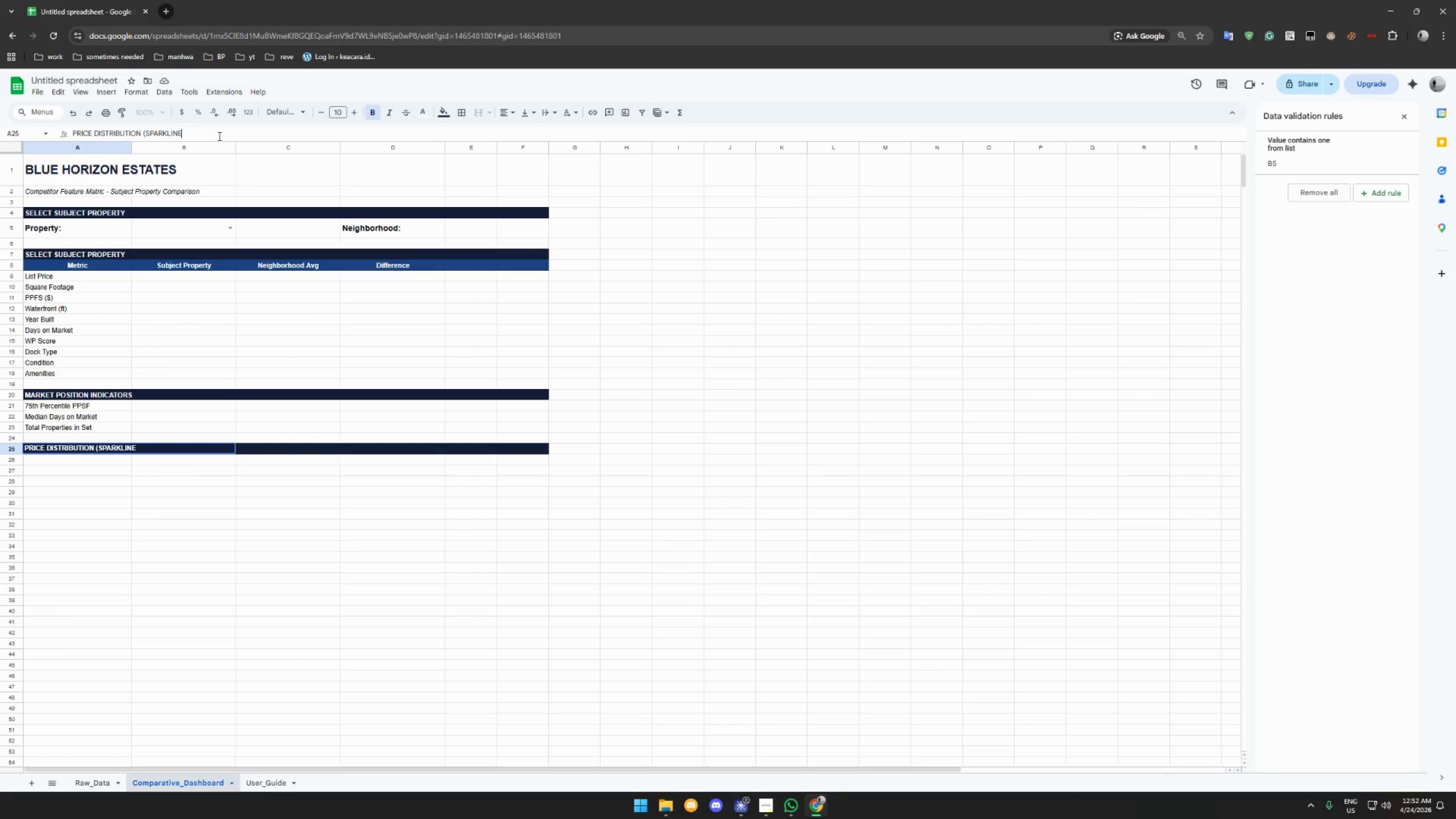 
key(Shift+0)
 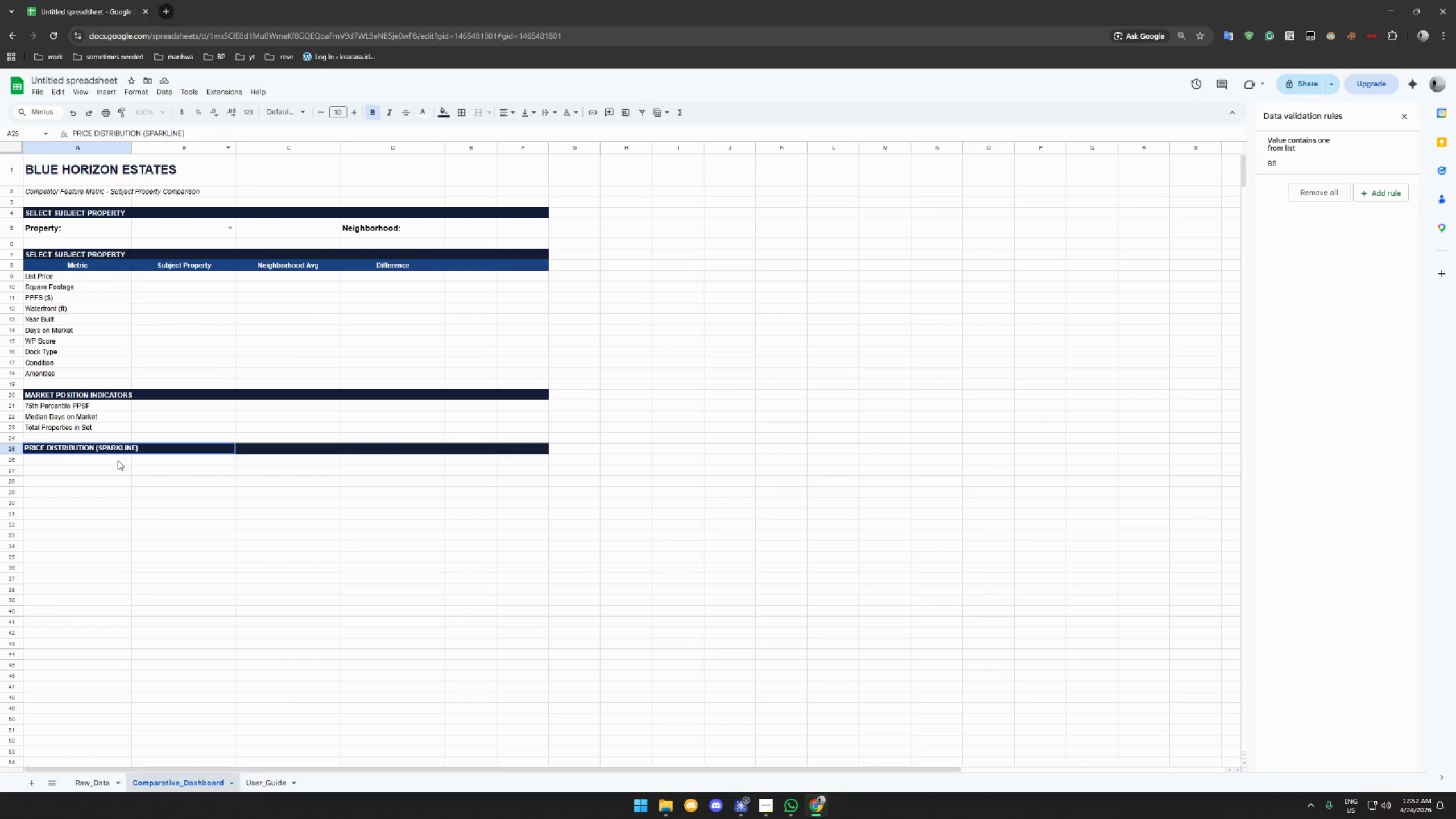 
left_click([107, 466])
 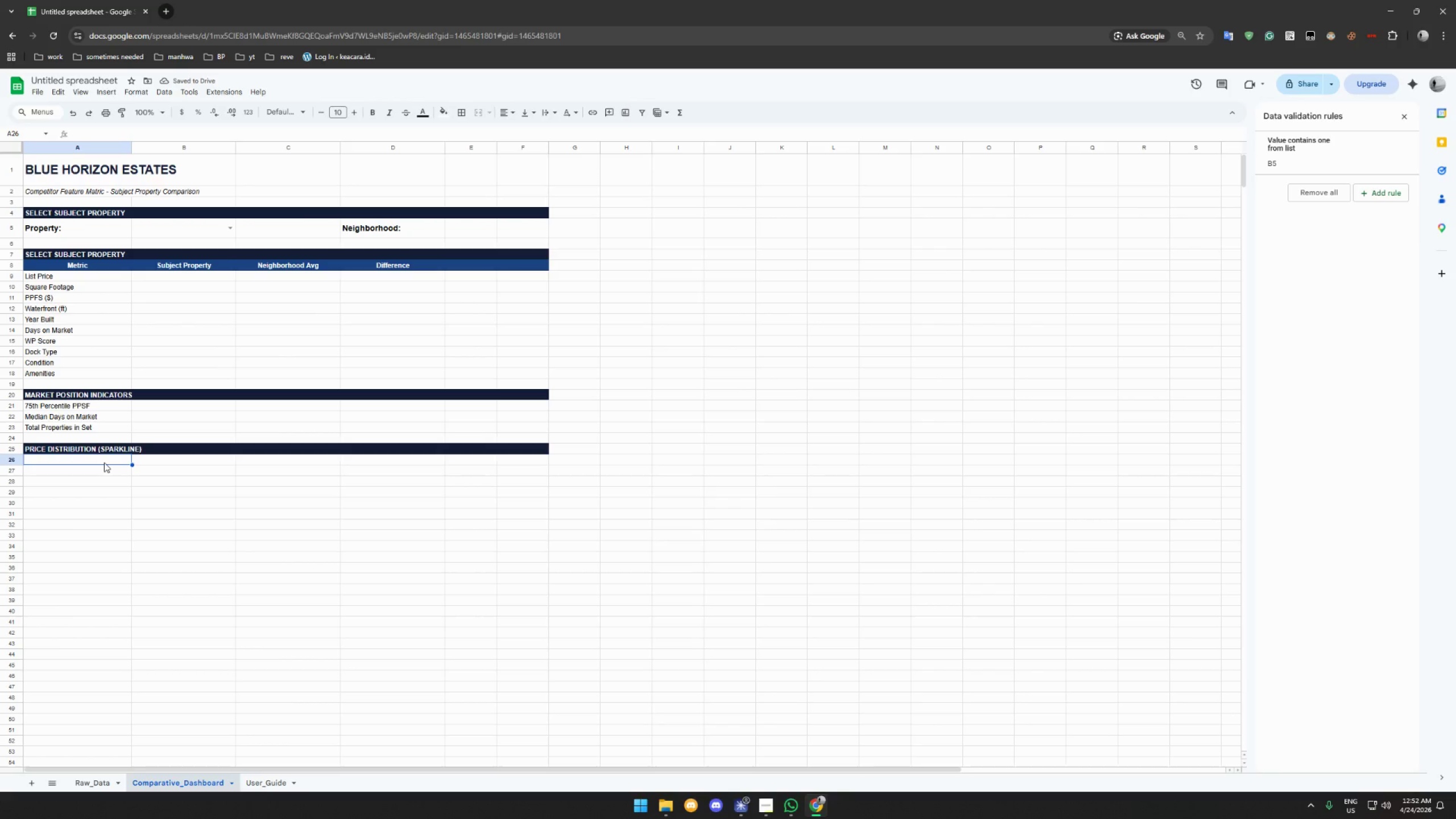 
type(All List PO)
key(Backspace)
type(rices)
 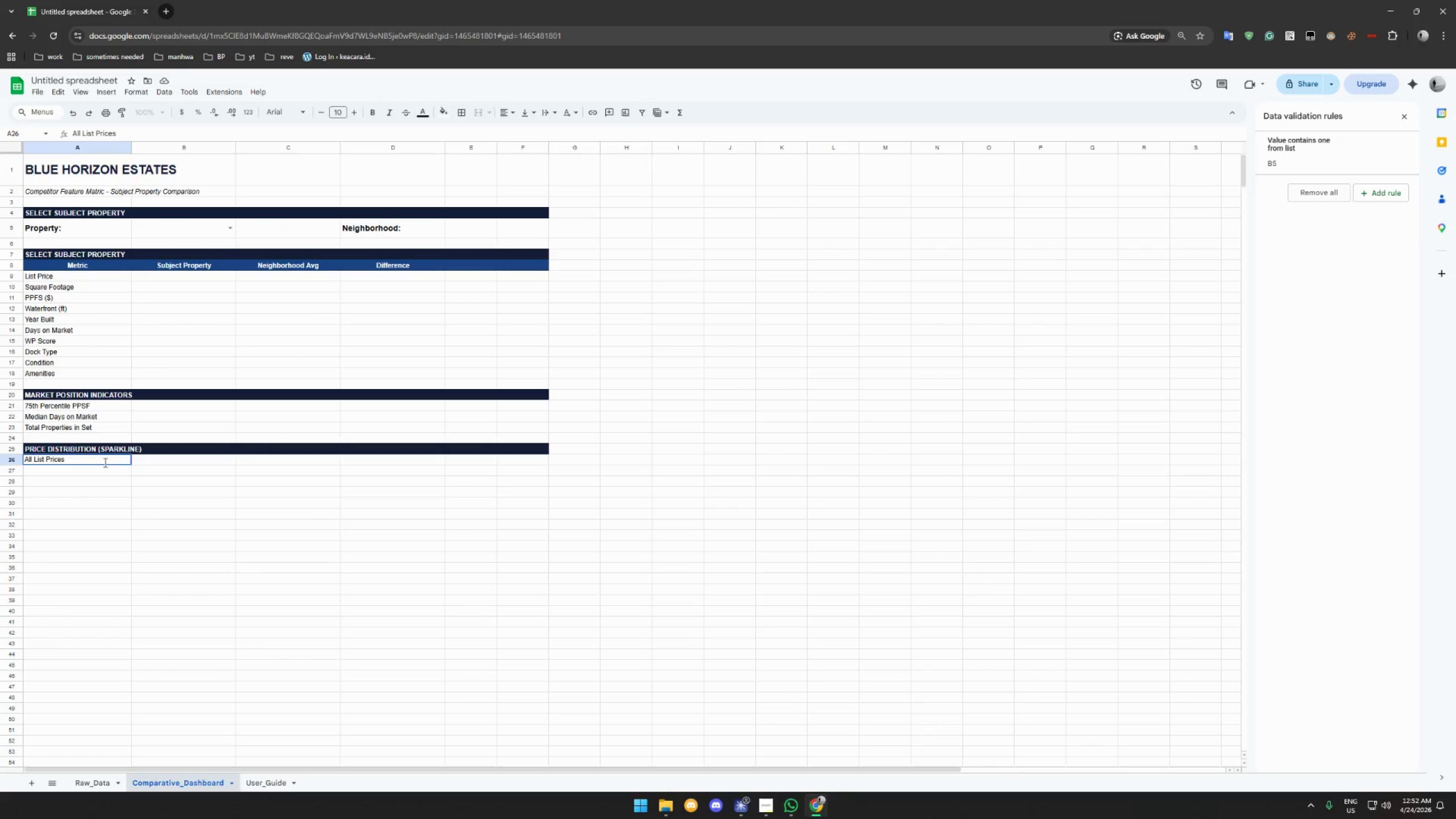 
key(Enter)
 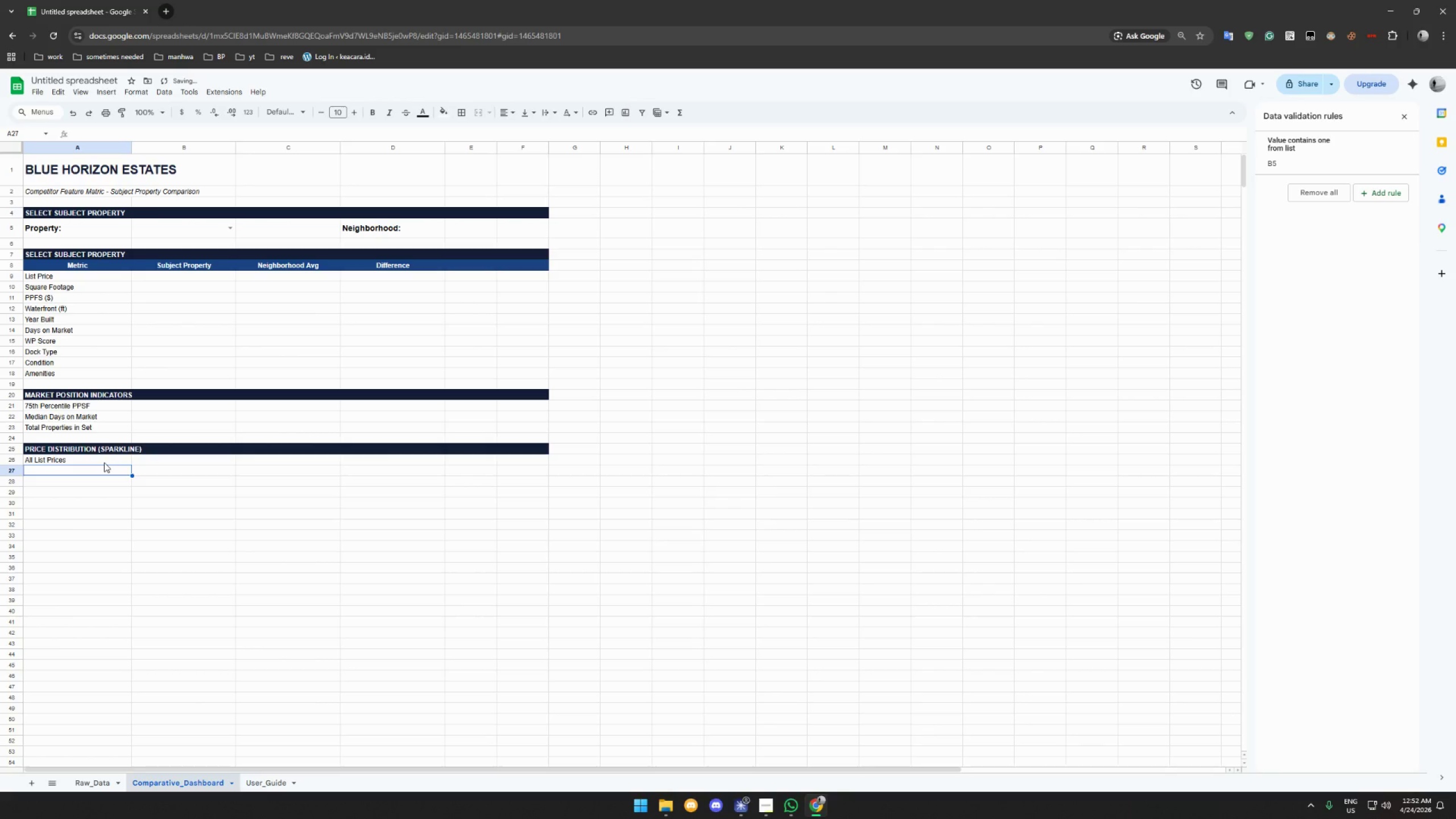 
type(PPSF Distribution)
 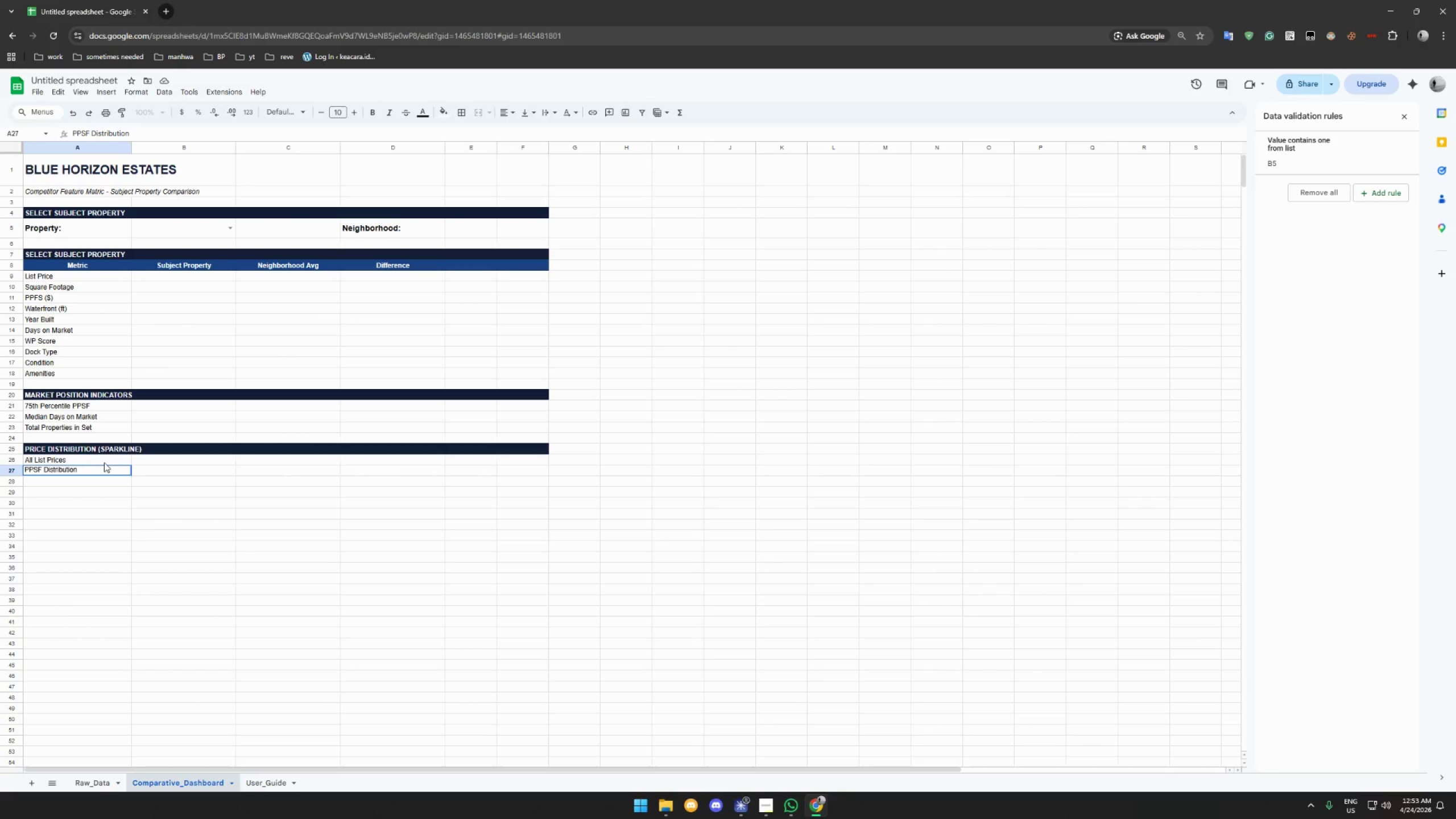 
key(Enter)
 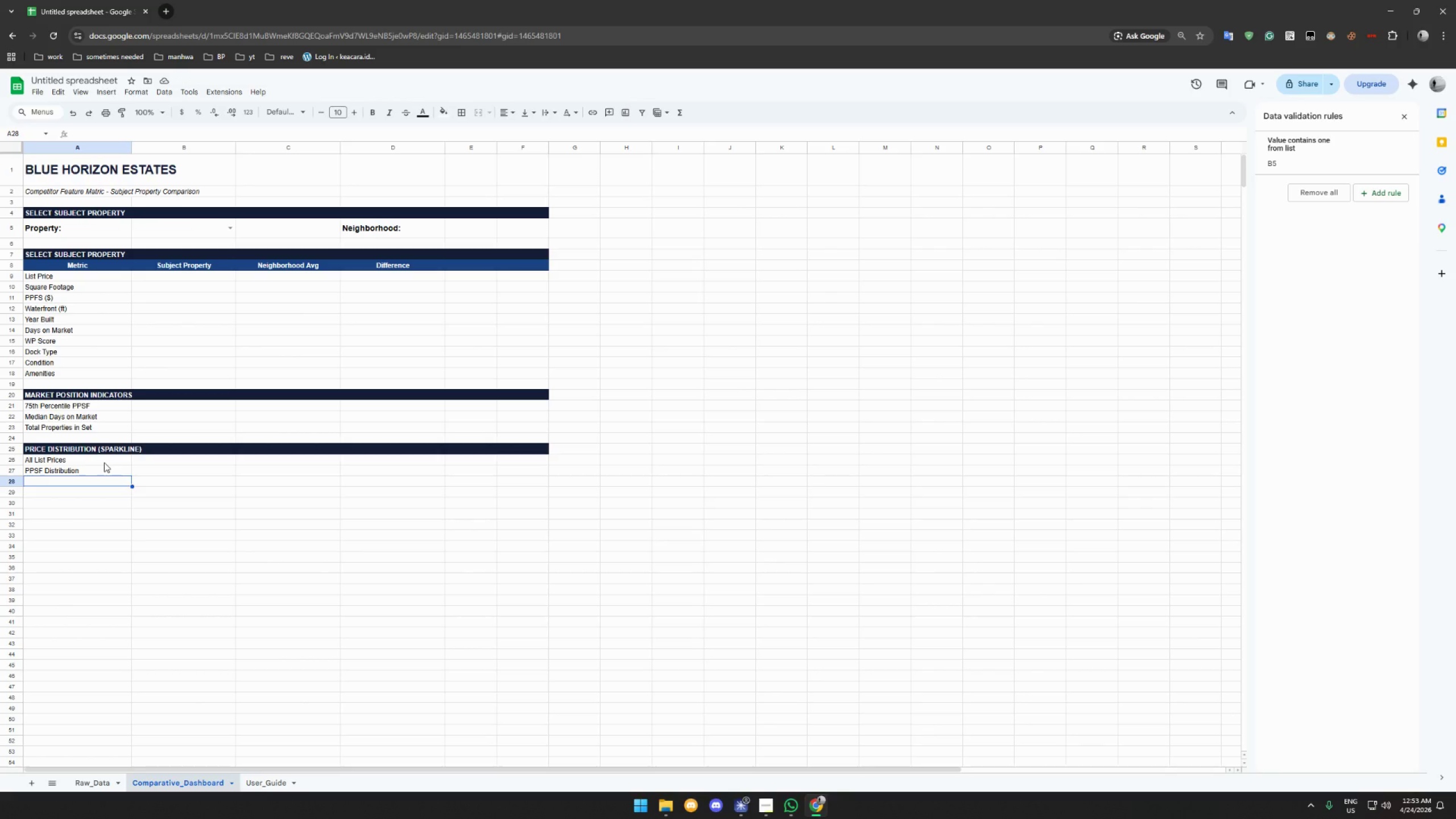 
wait(7.69)
 